 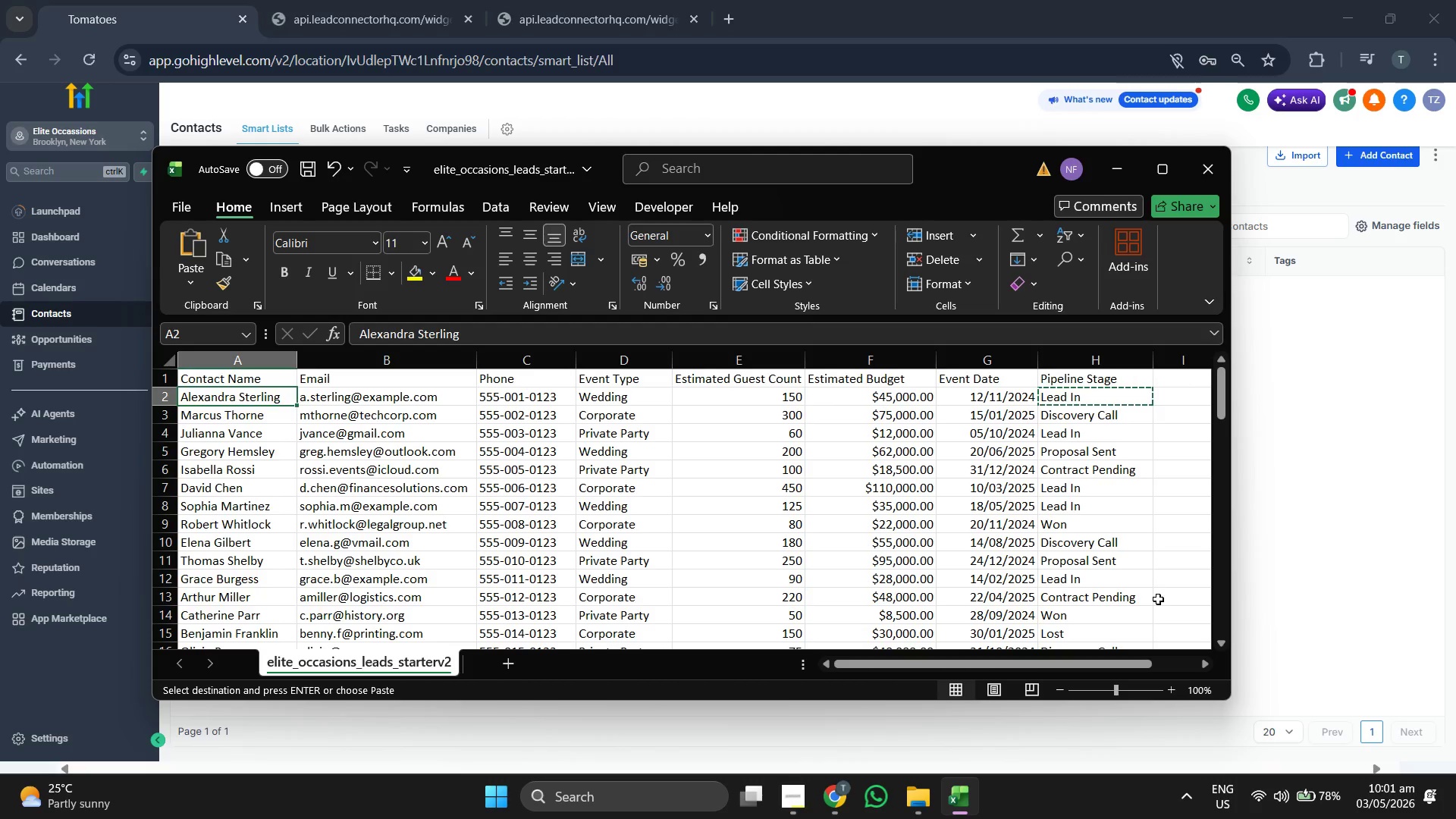 
key(ArrowLeft)
 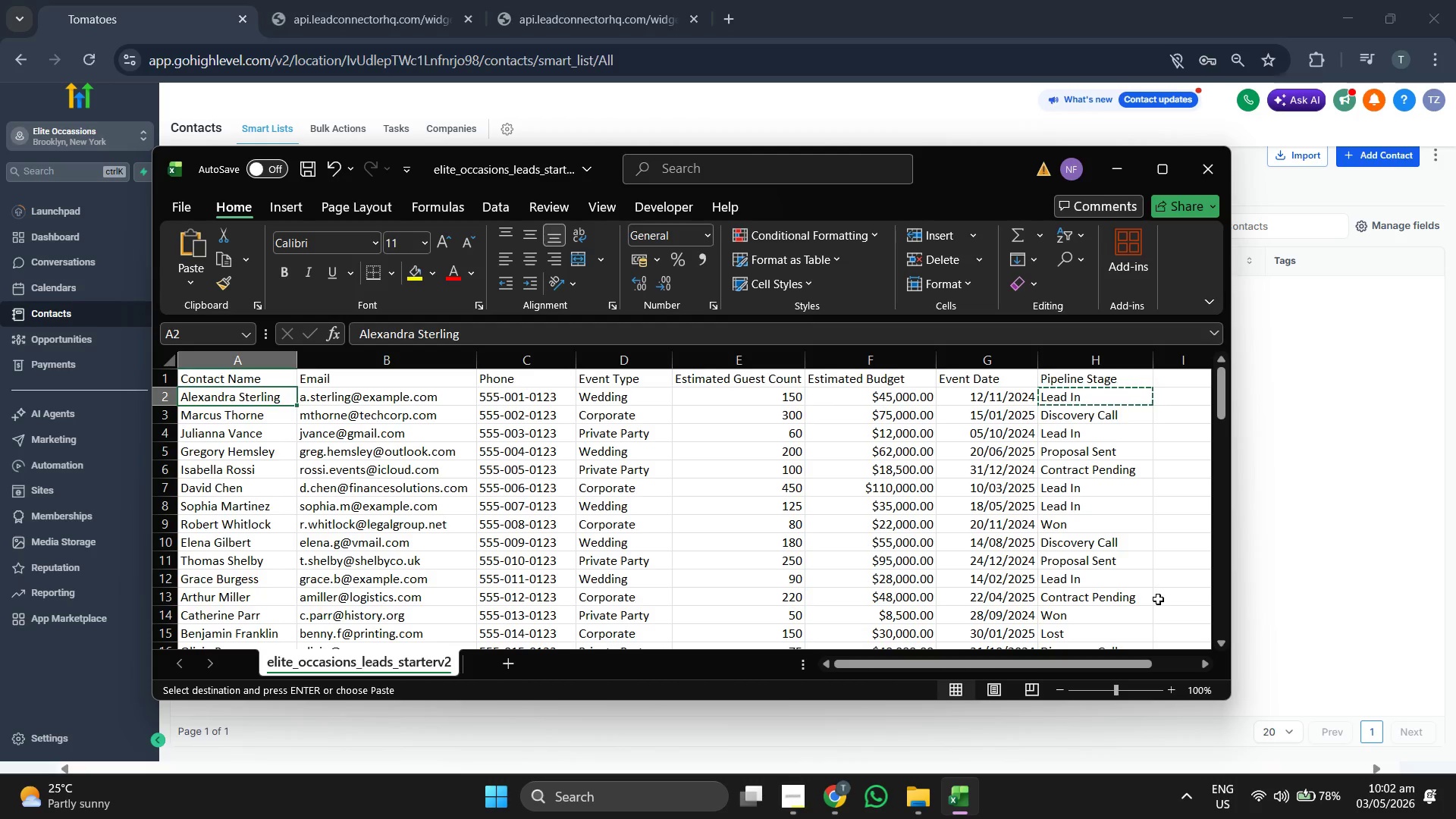 
key(Control+C)
 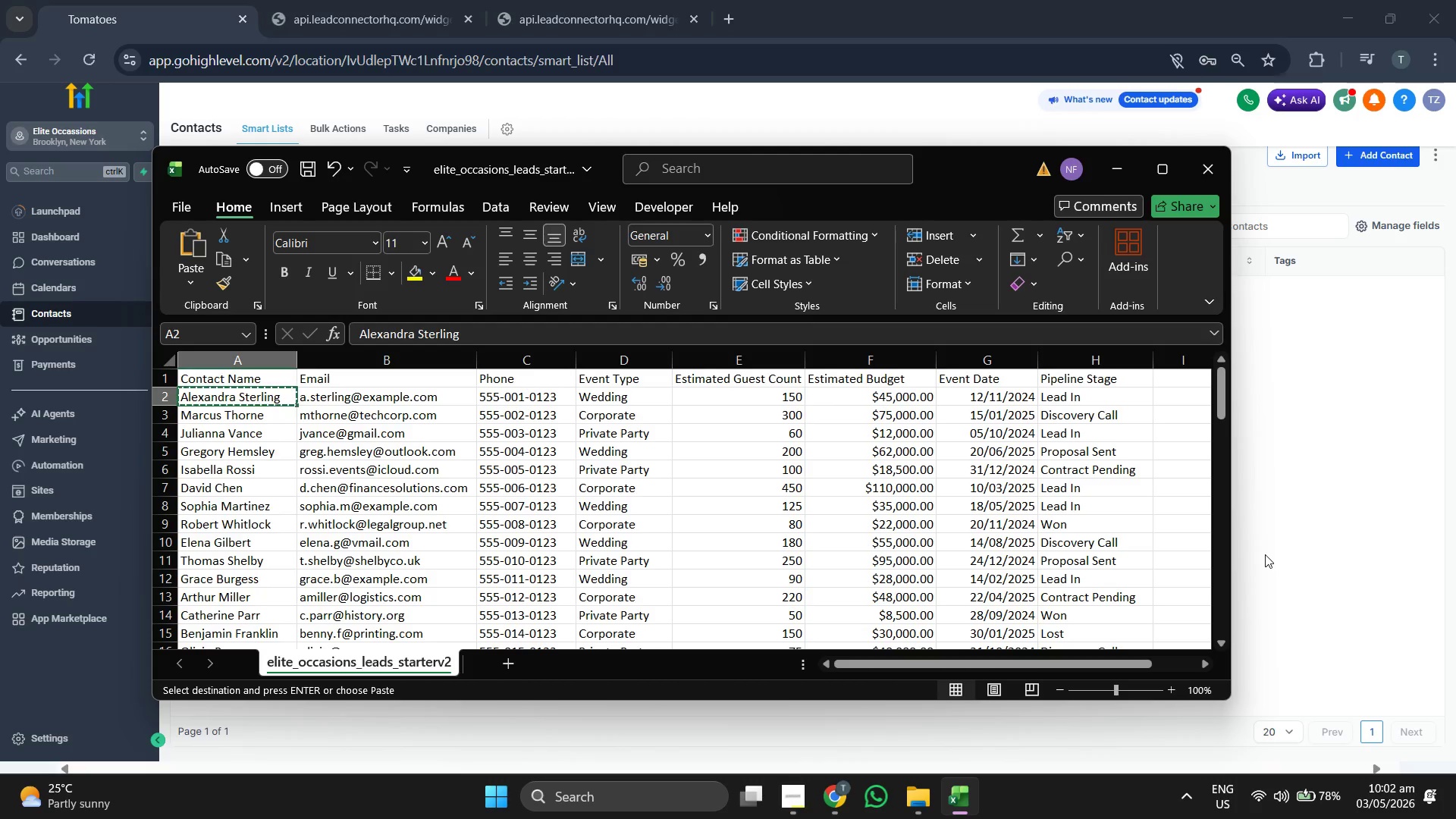 
key(ArrowRight)
 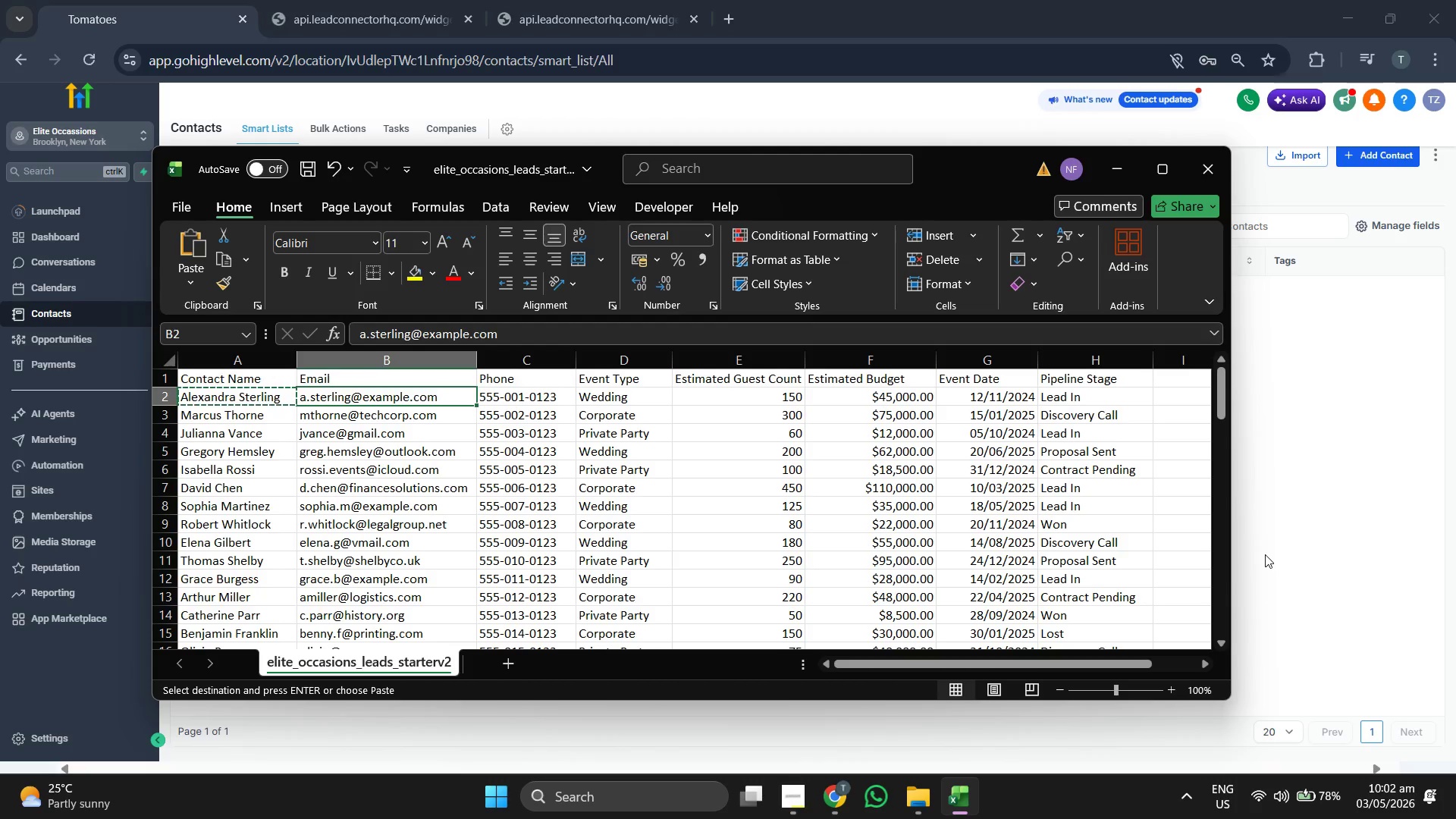 
key(Control+C)
 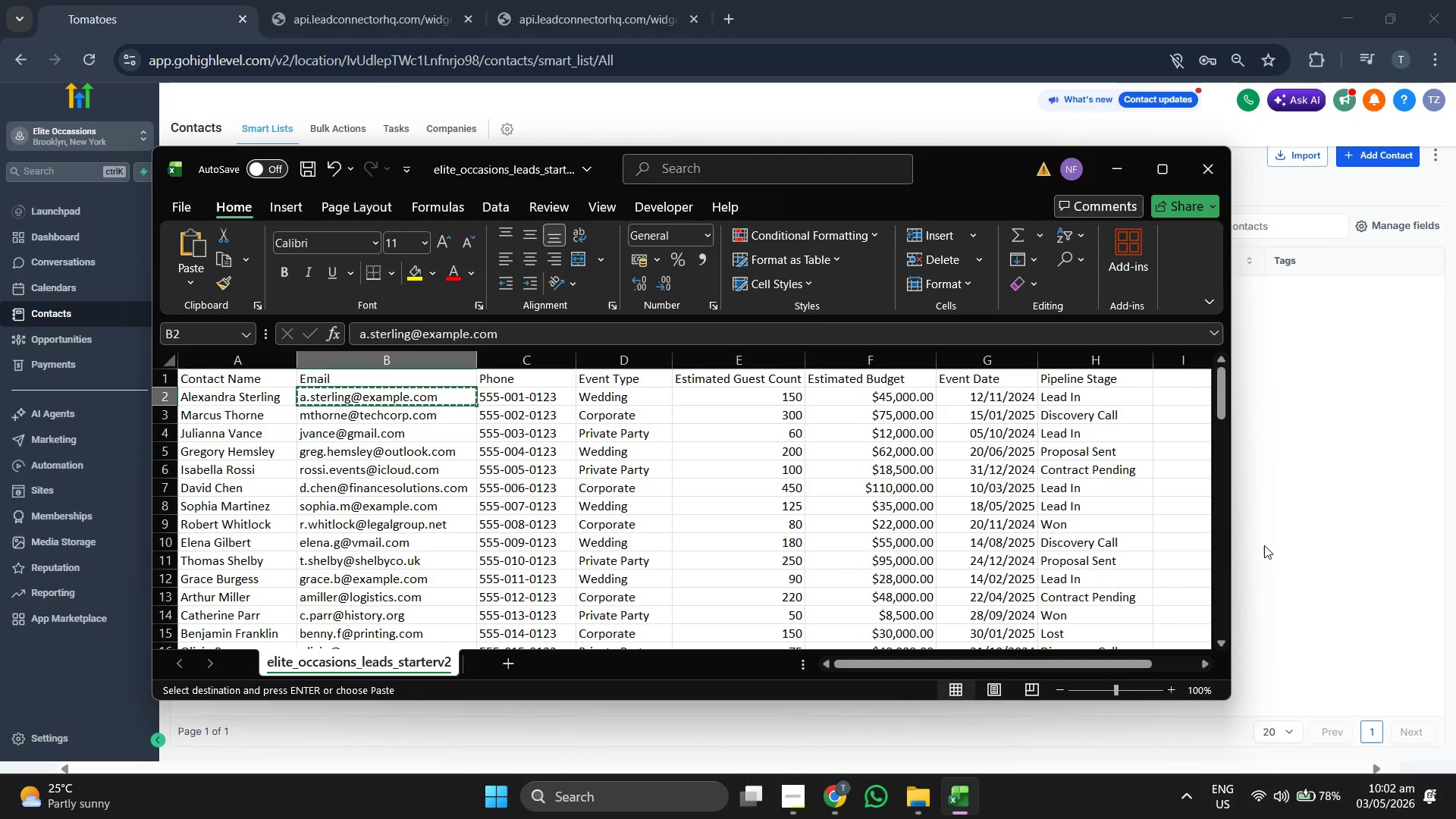 
left_click([1354, 396])
 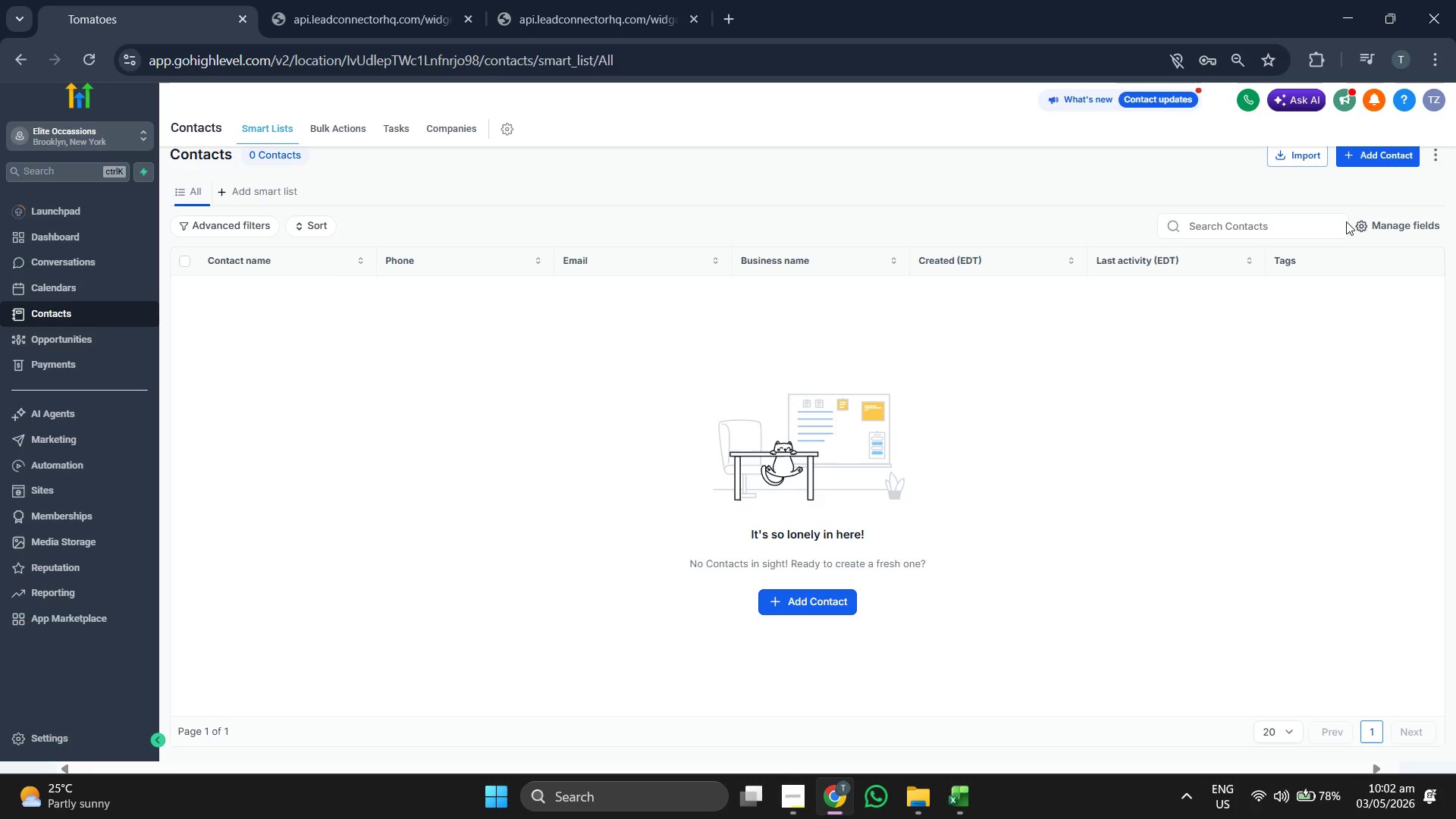 
left_click([1382, 148])
 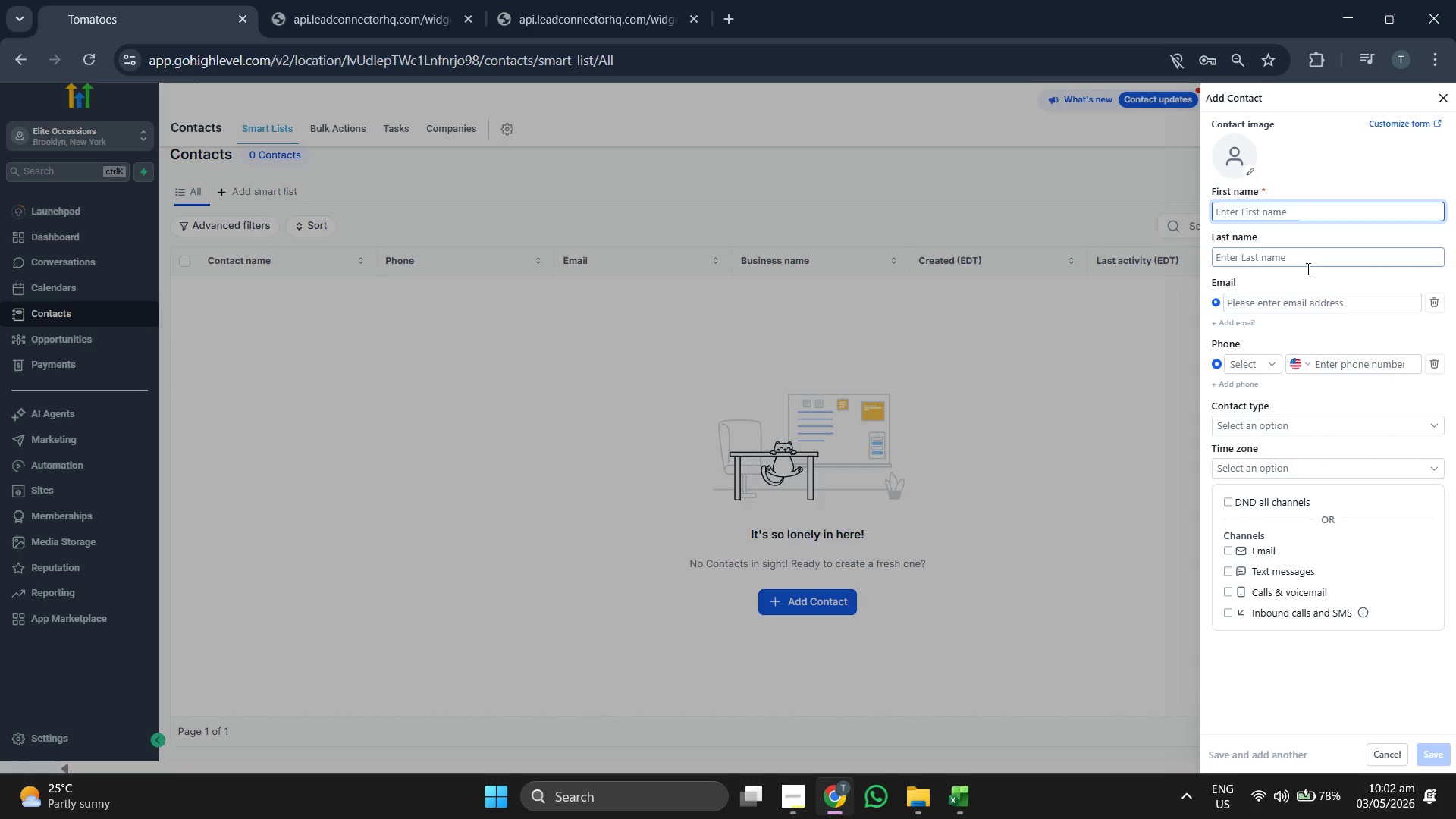 
left_click([1305, 291])
 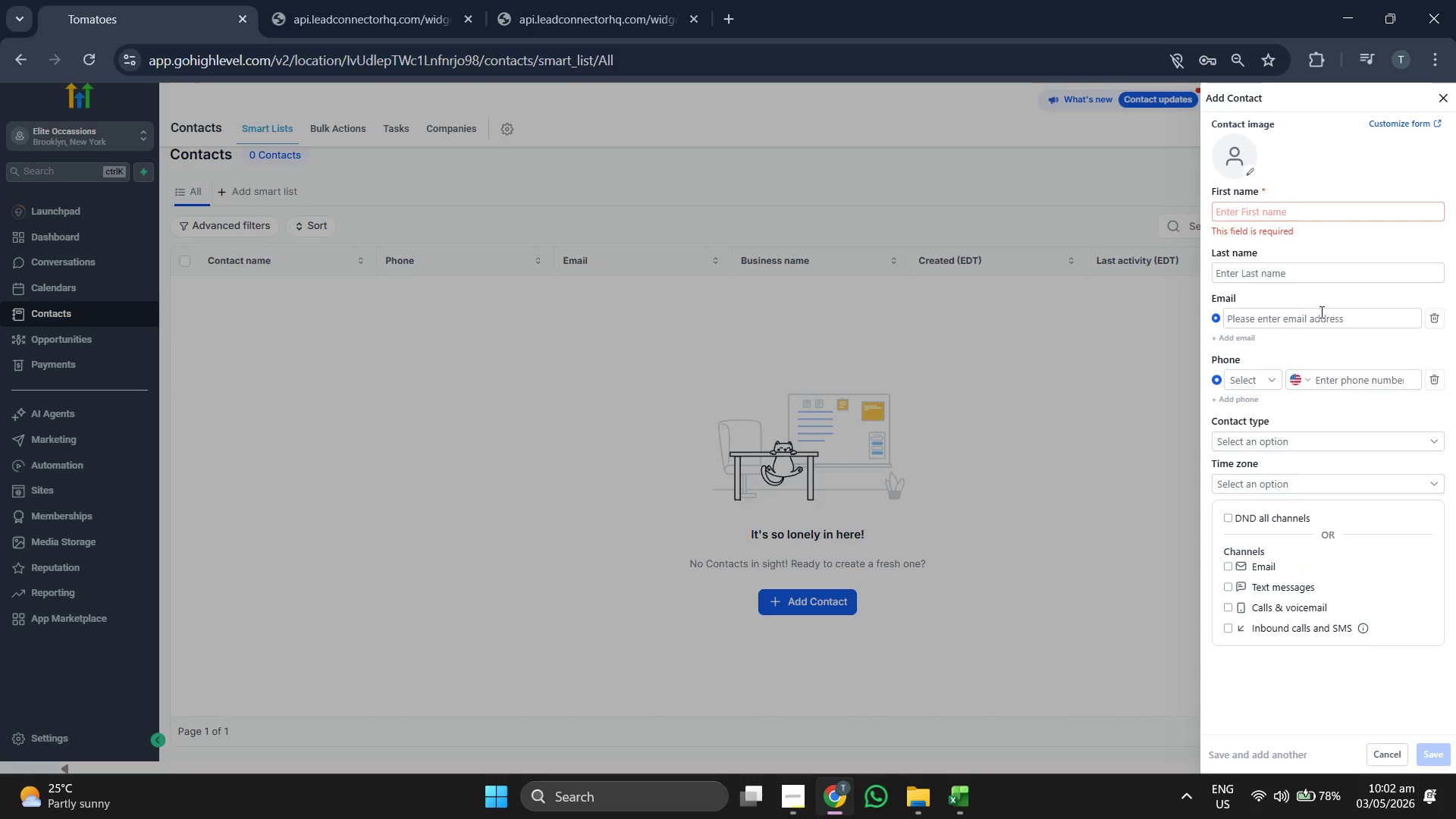 
left_click([1321, 312])
 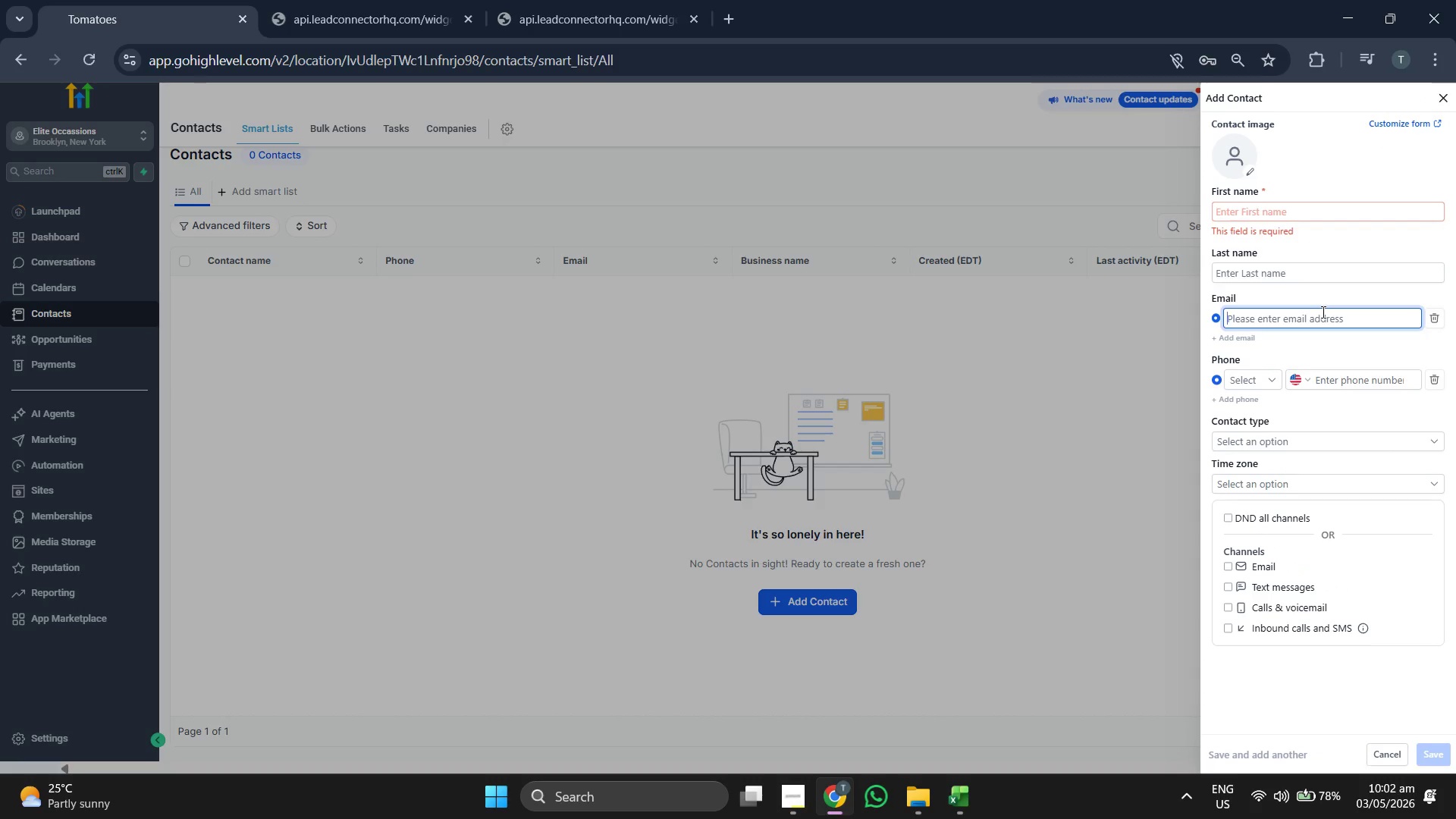 
hold_key(key=ControlLeft, duration=0.42)
 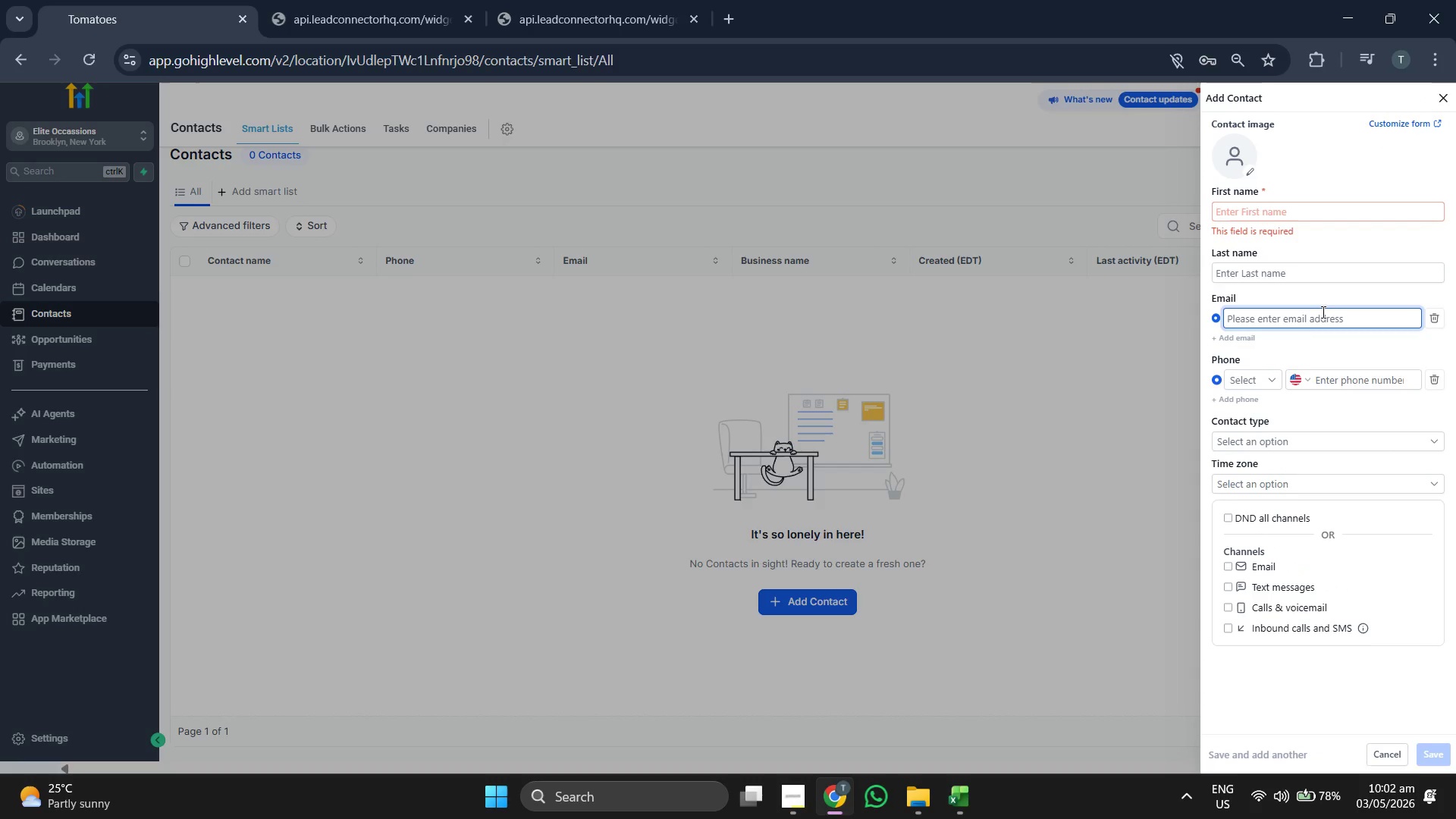 
key(Control+ControlLeft)
 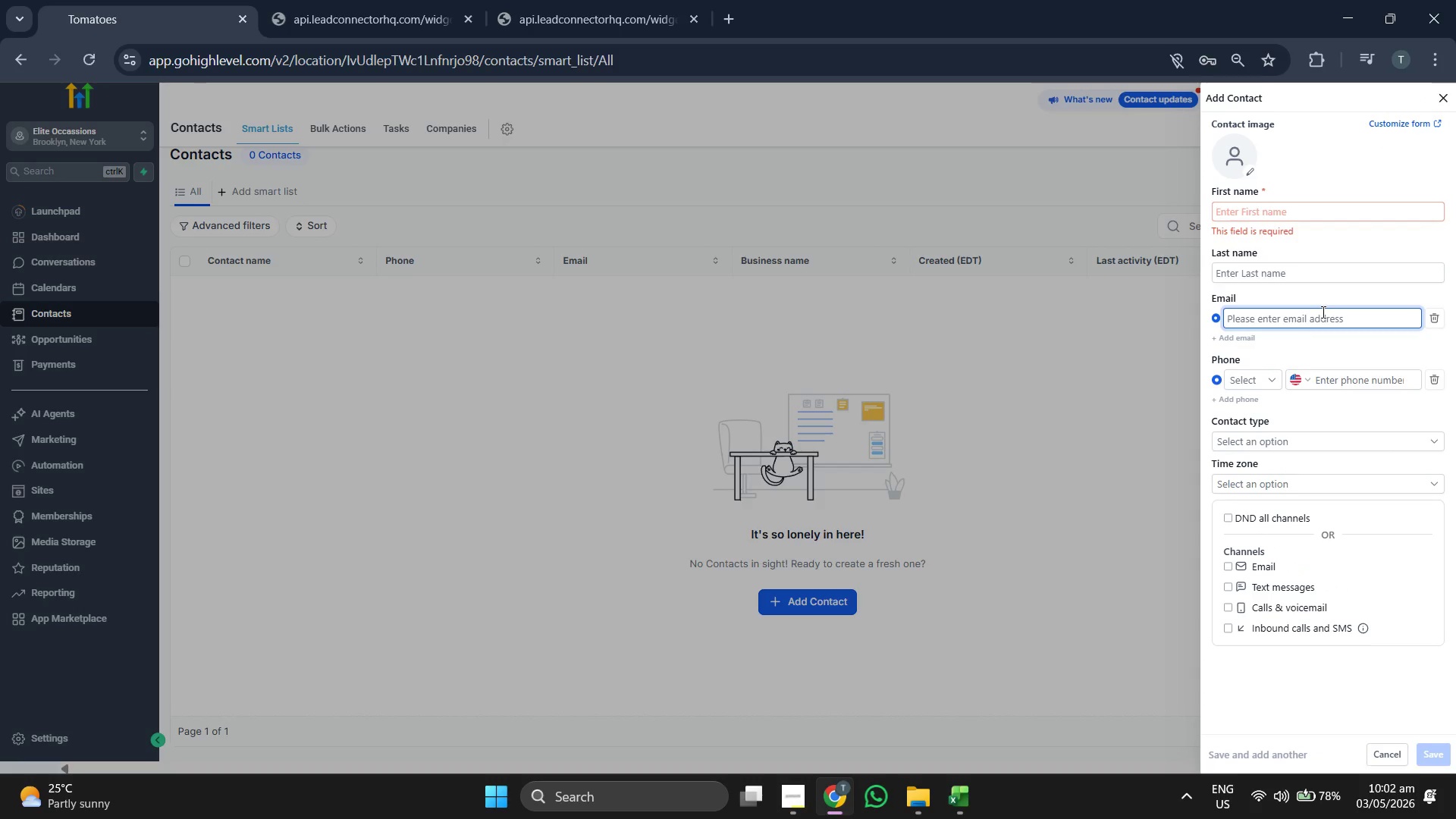 
key(Control+ControlLeft)
 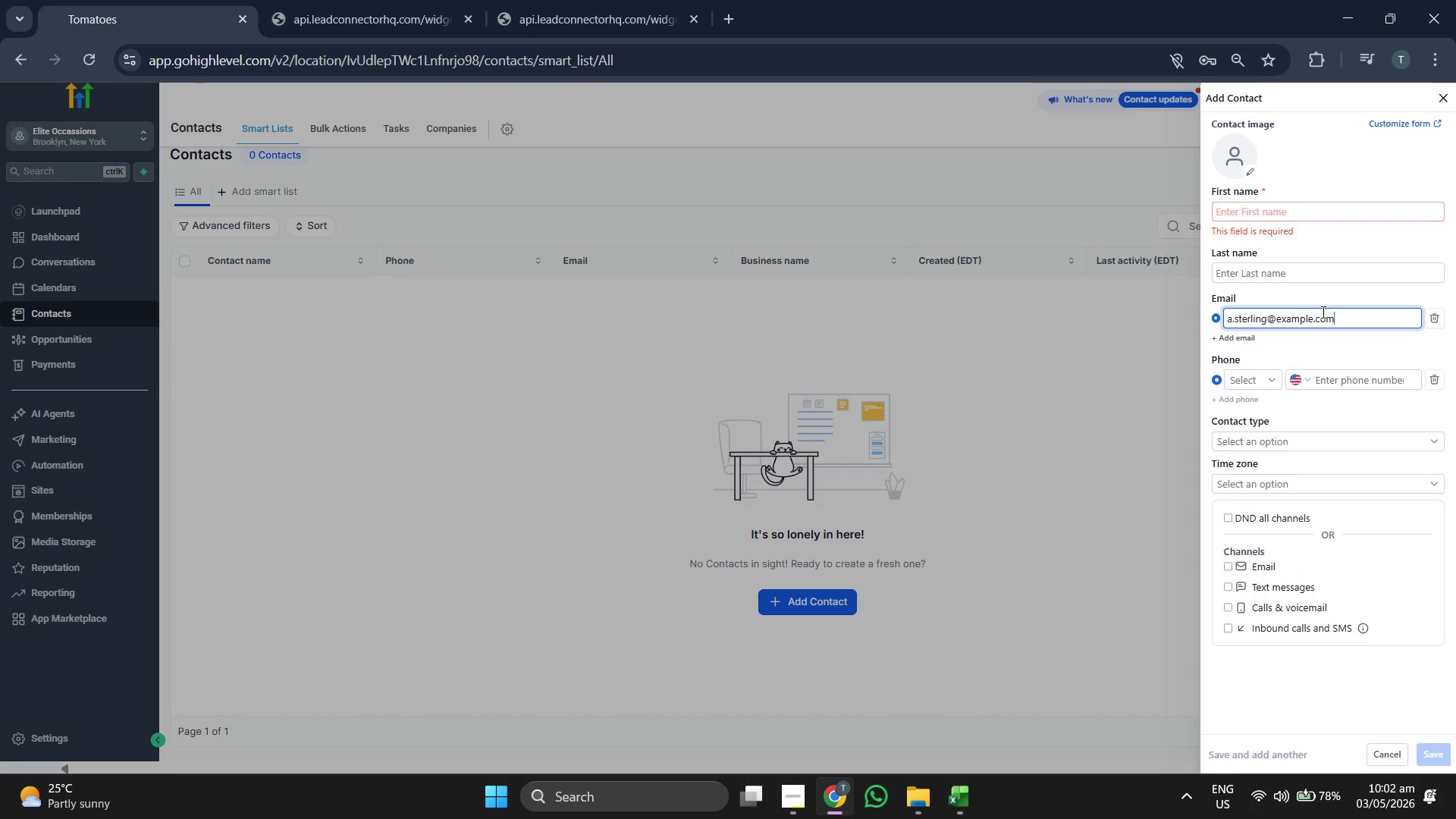 
key(Control+V)
 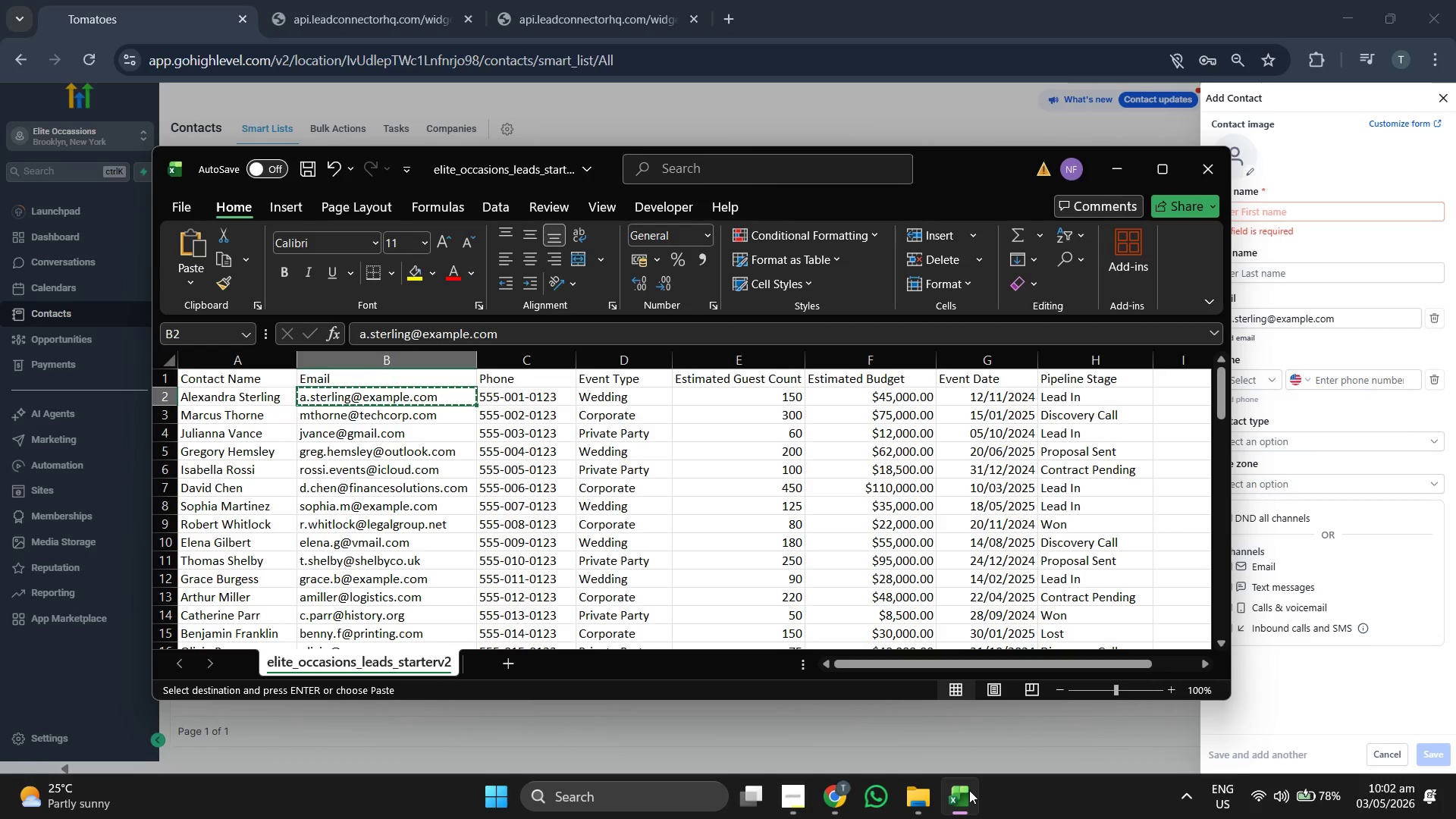 
wait(5.89)
 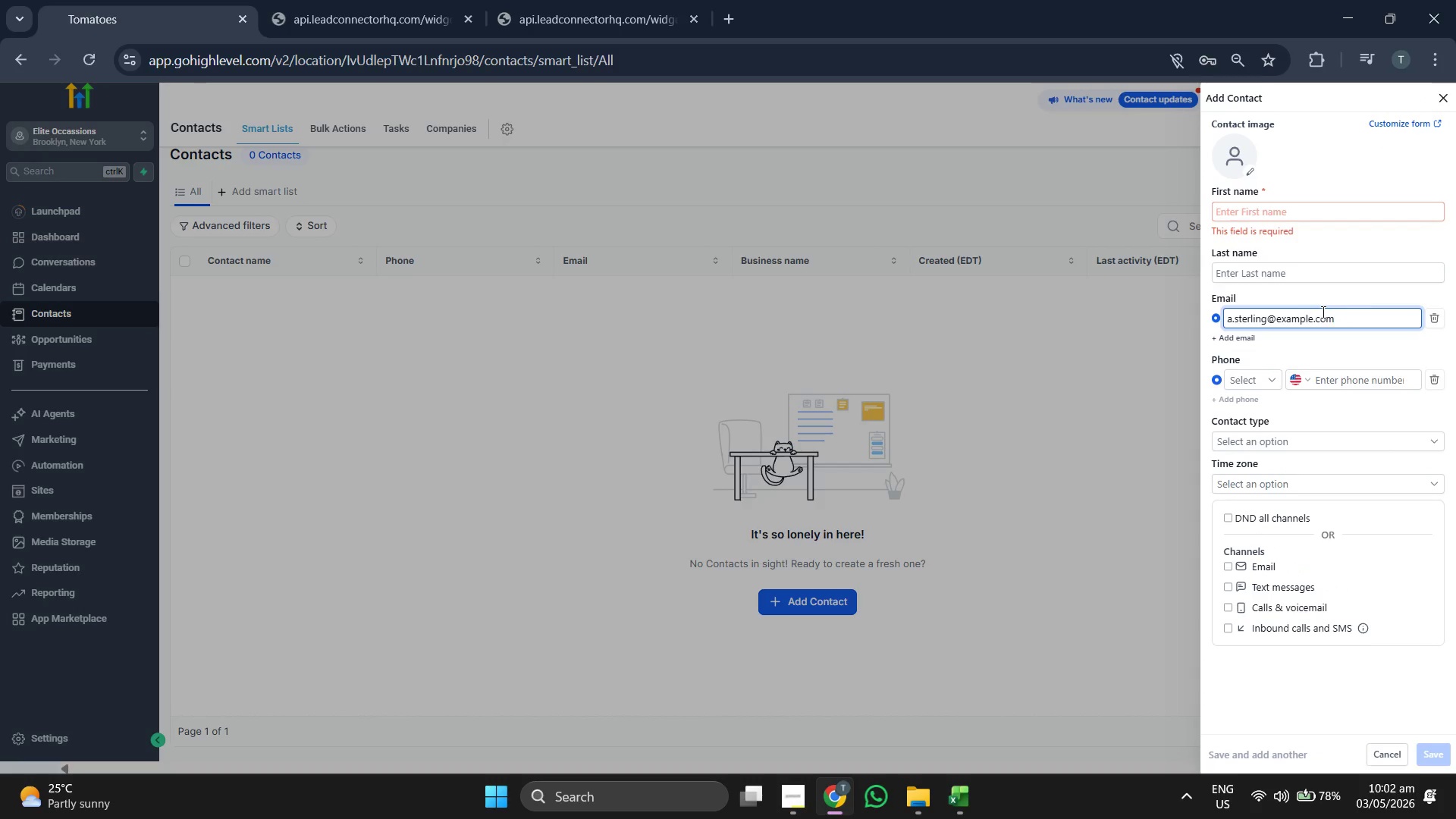 
left_click_drag(start_coordinate=[957, 176], to_coordinate=[925, 177])
 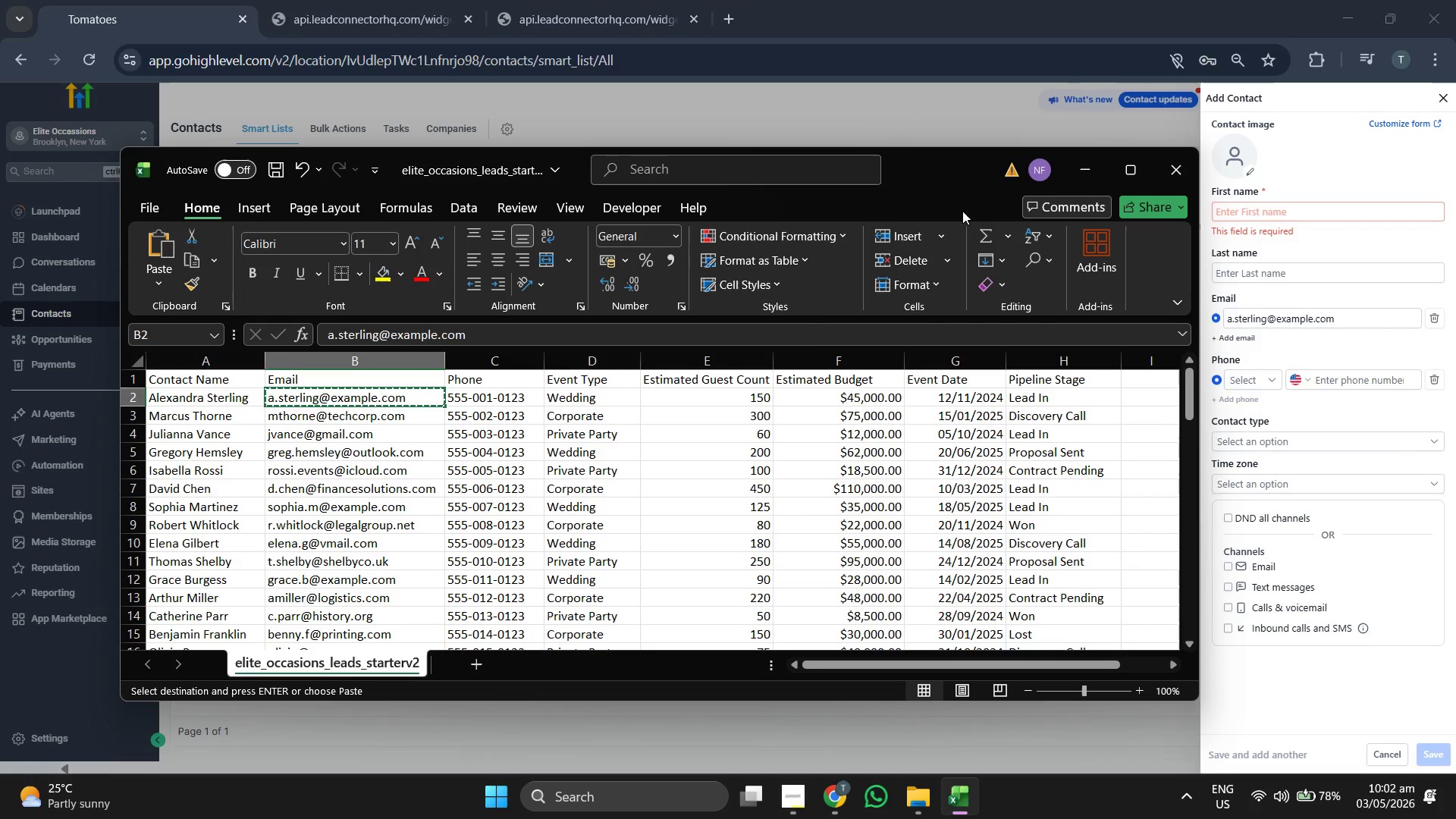 
mouse_move([918, 225])
 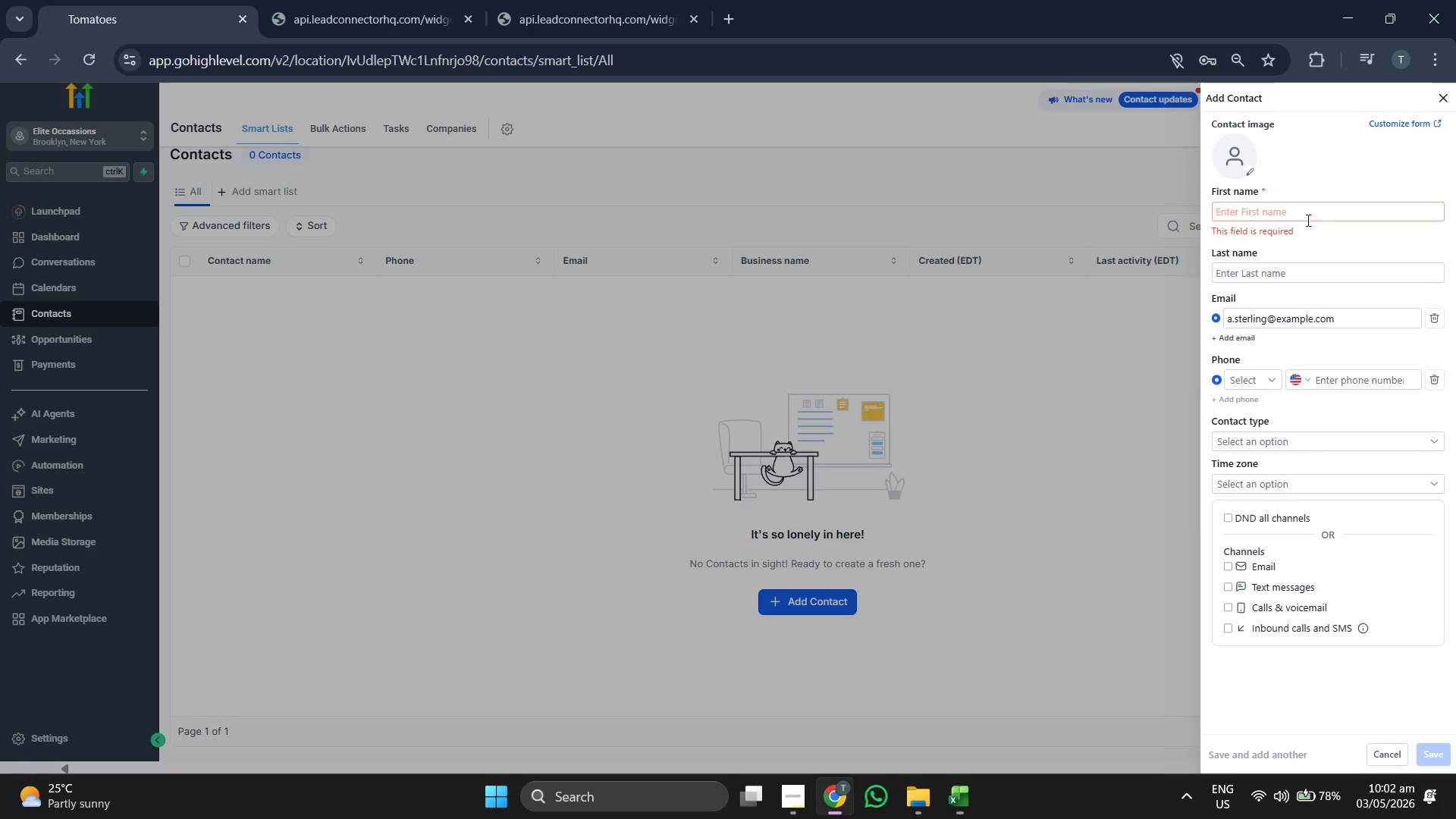 
double_click([1319, 212])
 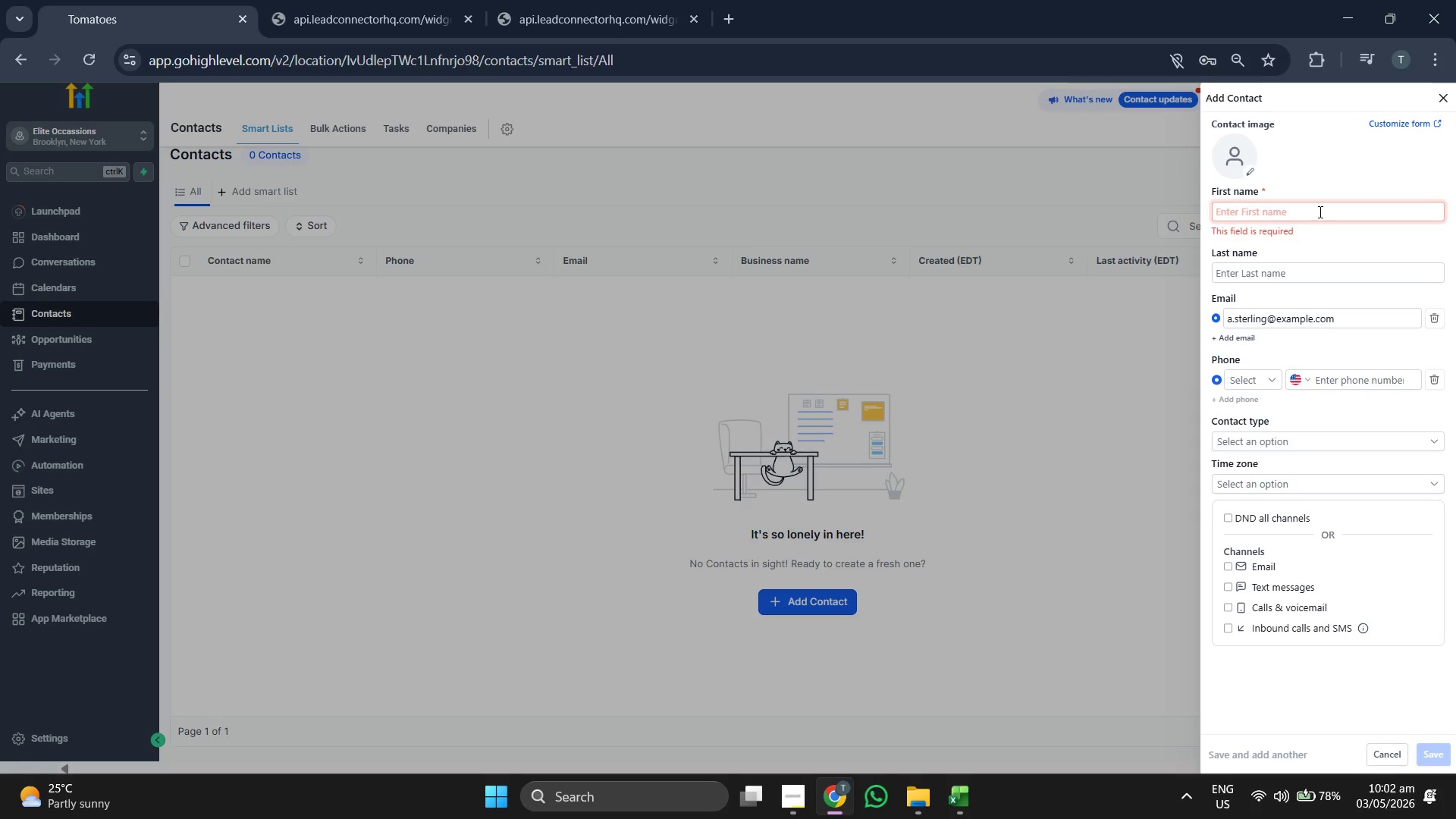 
type(a)
key(Backspace)
type(Alexandra)
 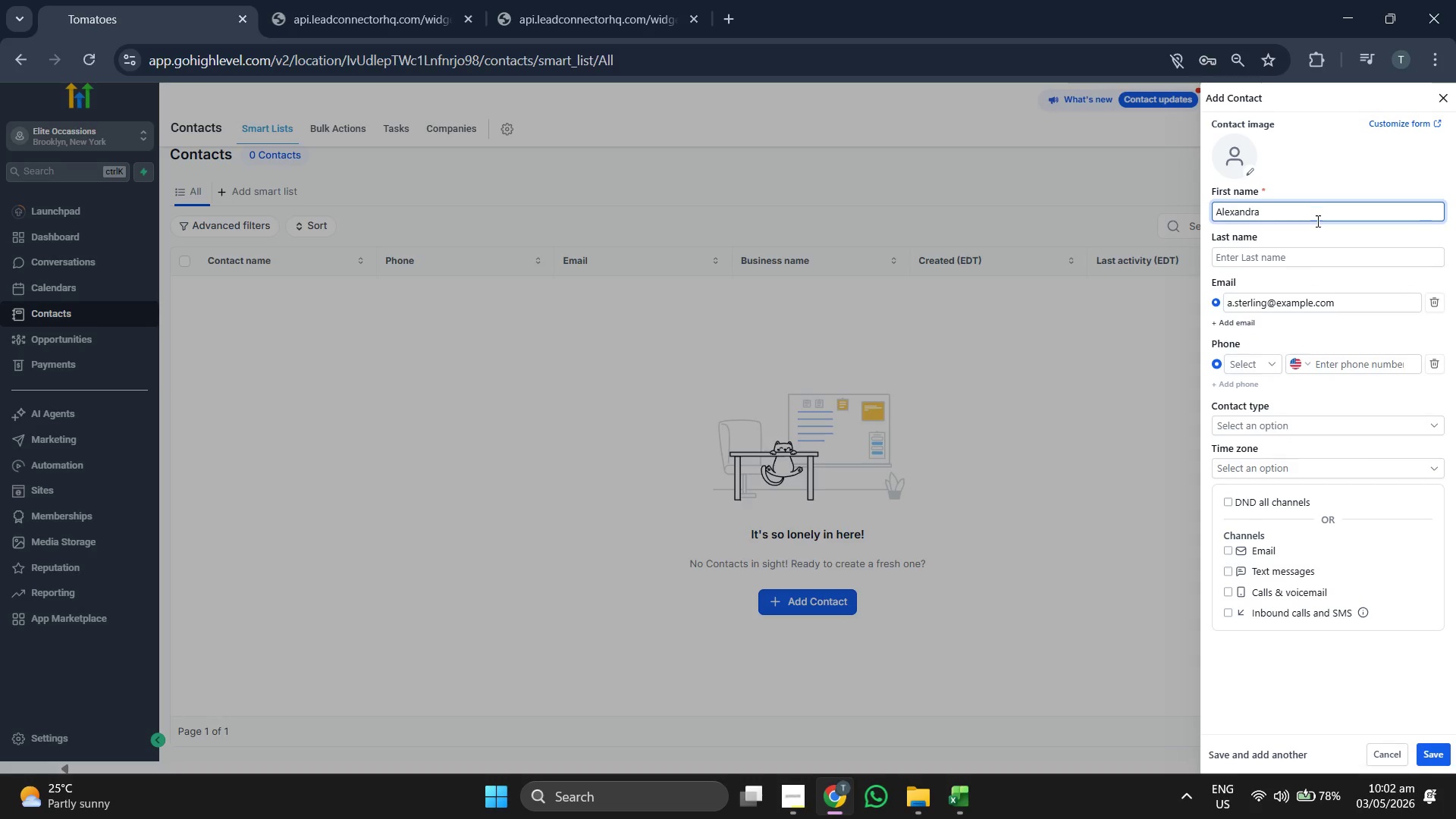 
left_click([1321, 252])
 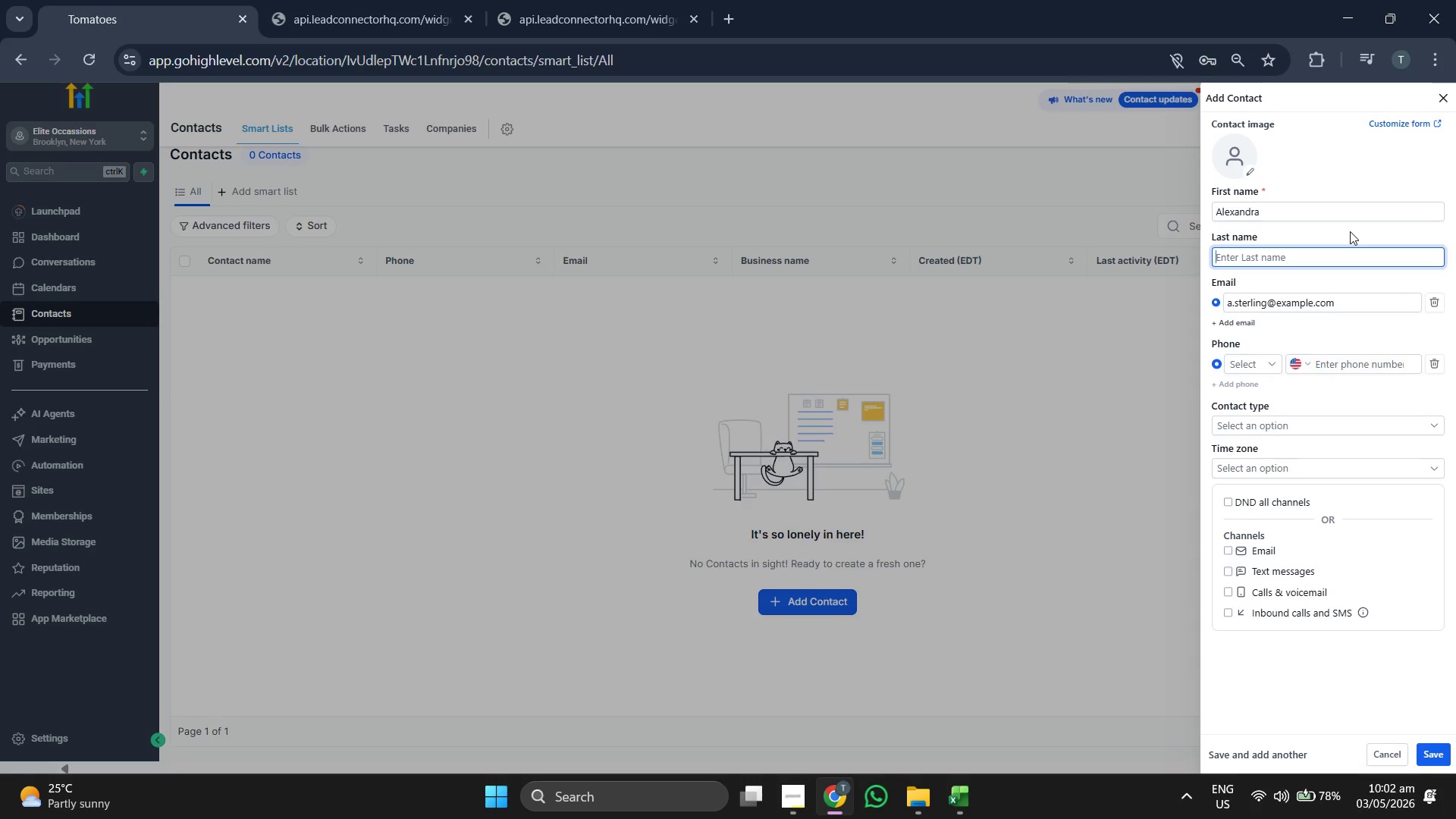 
type(Sterling)
 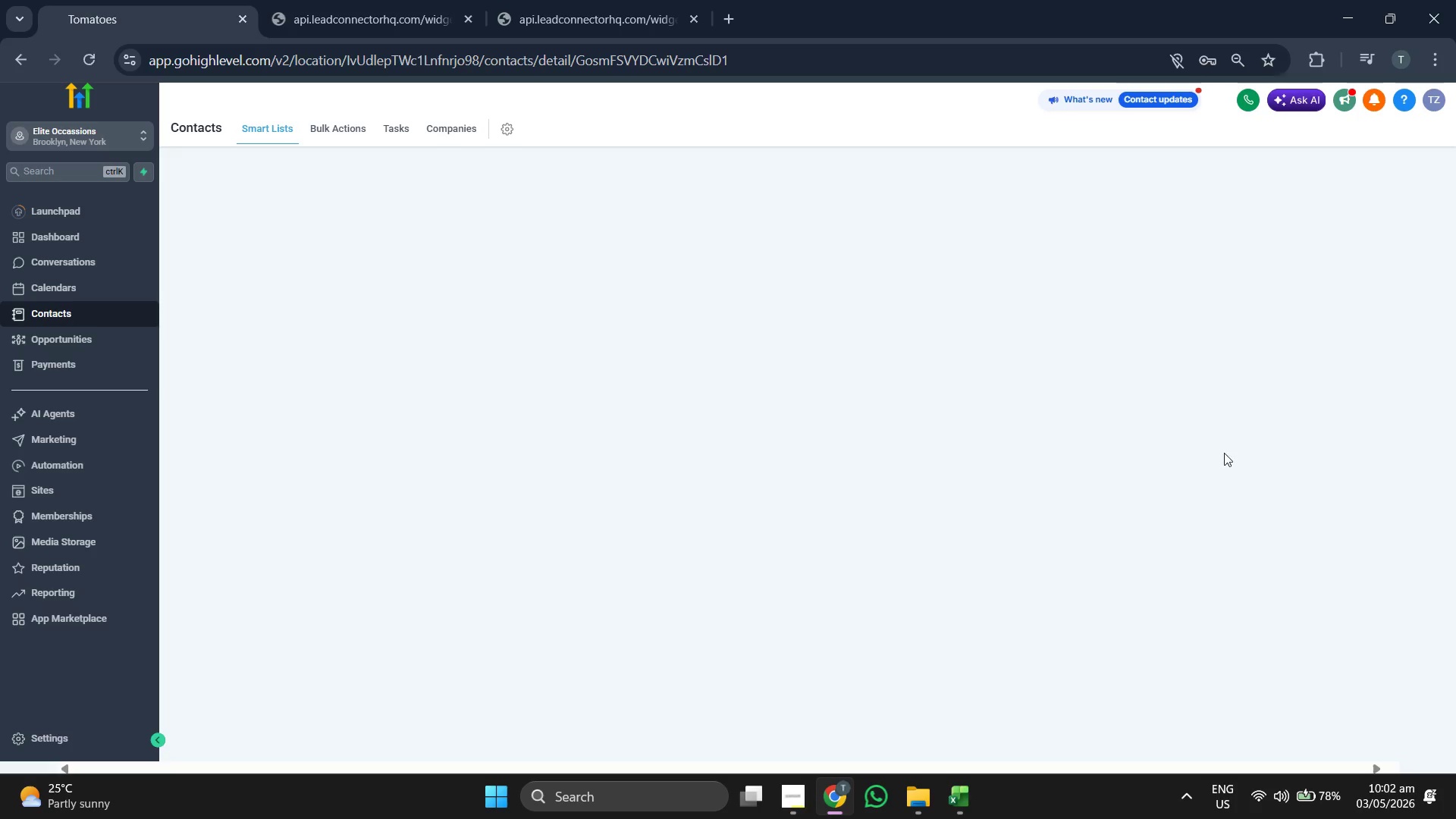 
wait(12.02)
 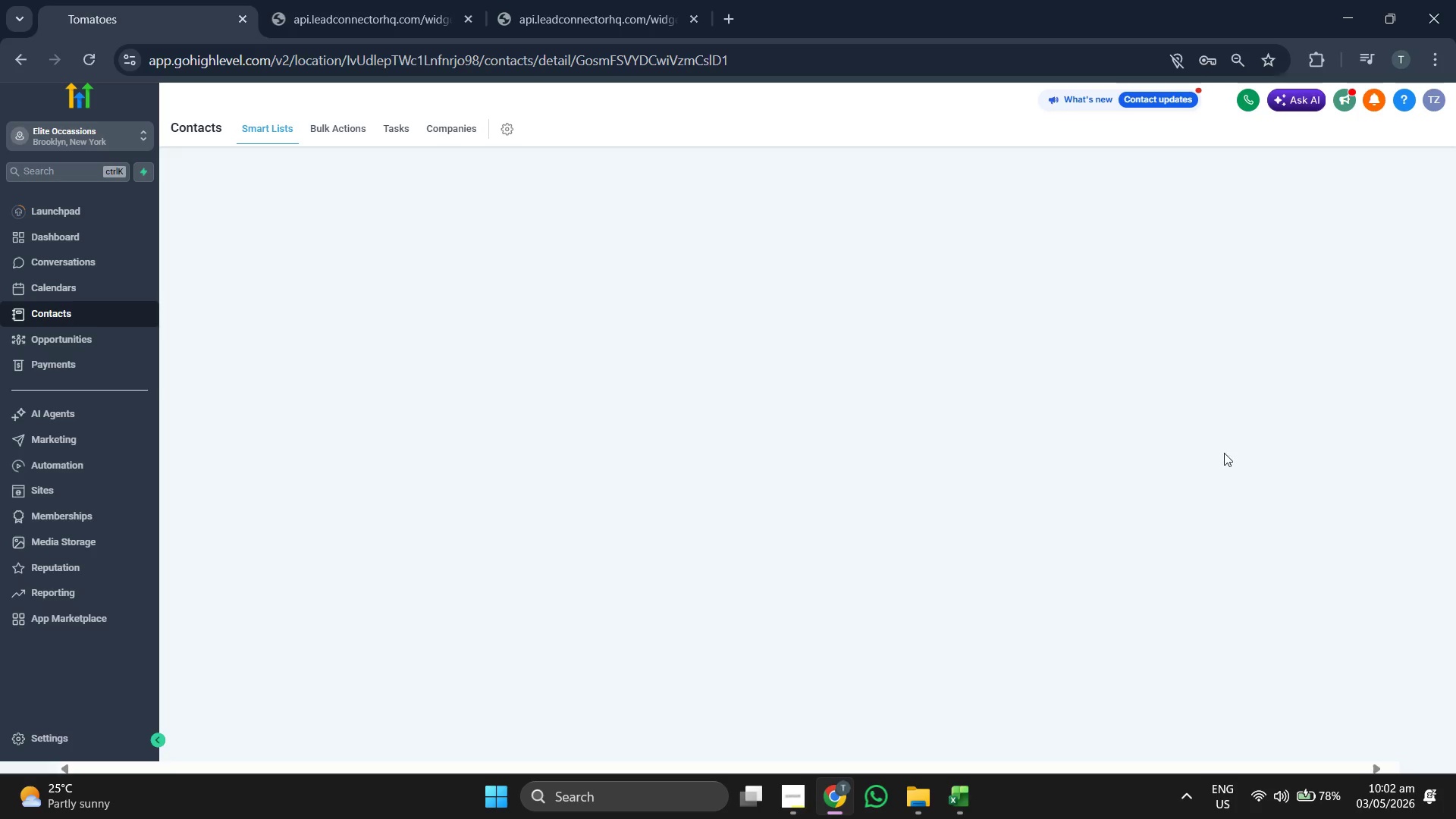 
scroll: coordinate [428, 282], scroll_direction: down, amount: 1.0
 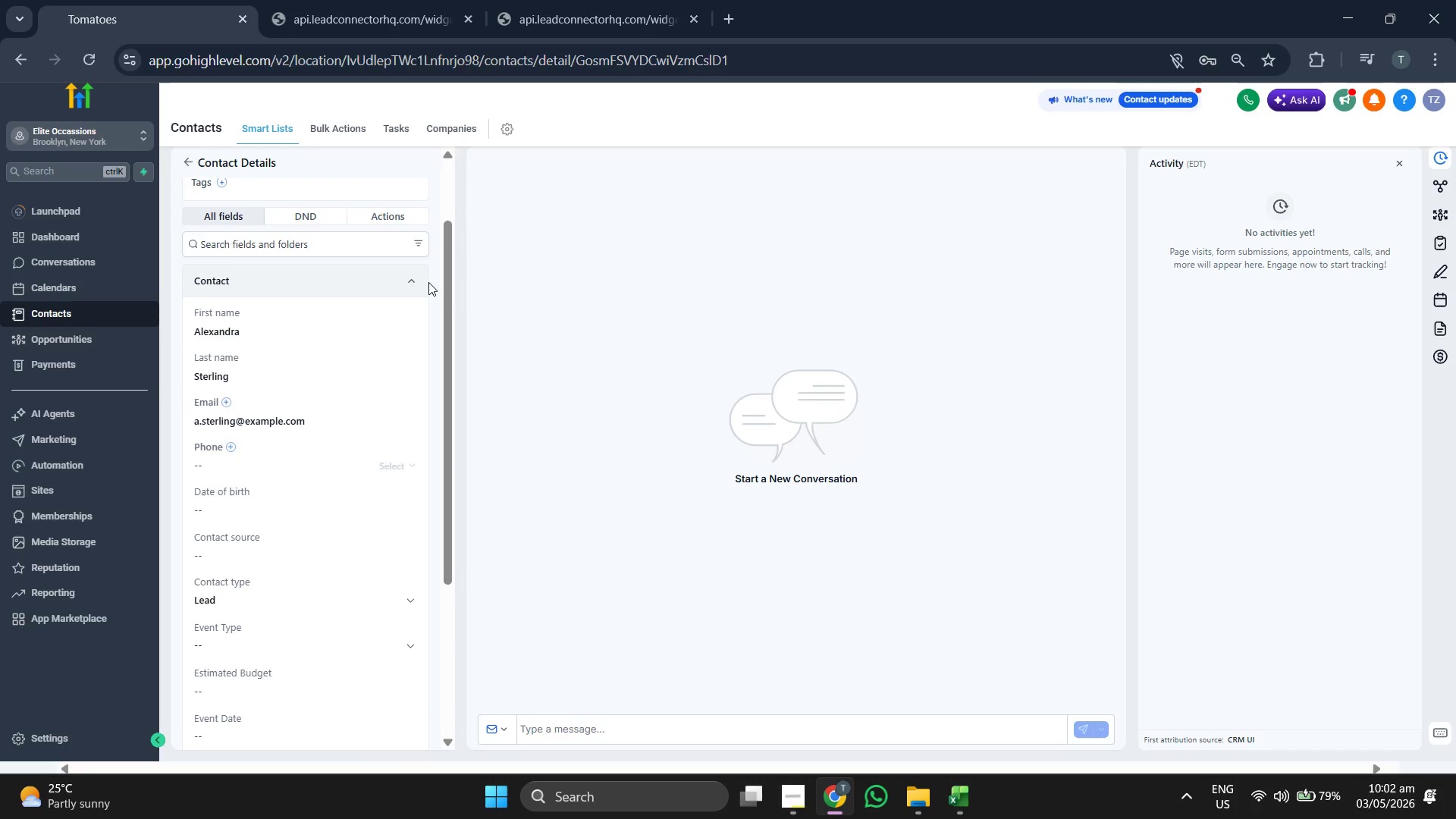 
scroll: coordinate [428, 282], scroll_direction: up, amount: 1.0
 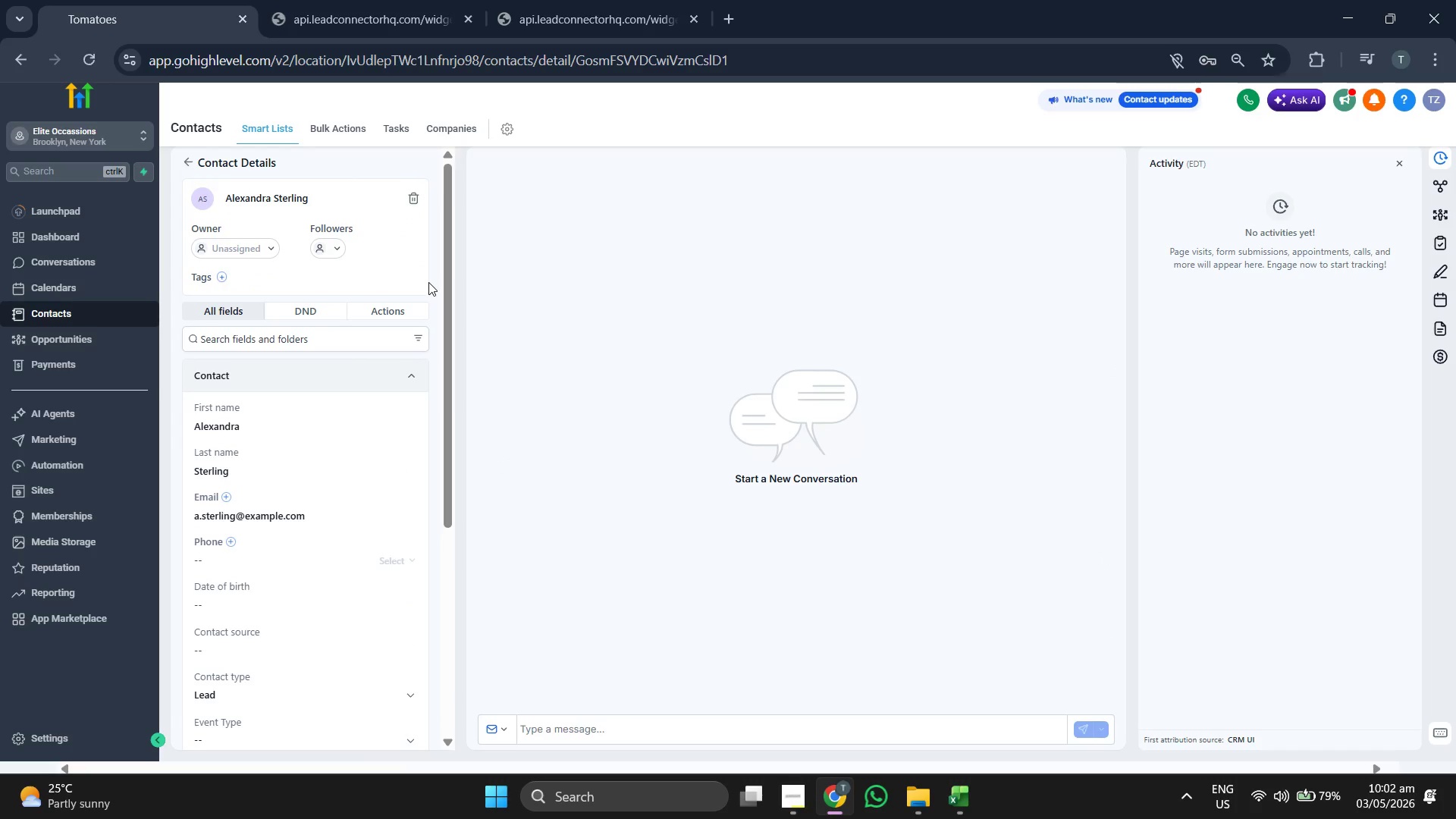 
scroll: coordinate [428, 282], scroll_direction: down, amount: 3.0
 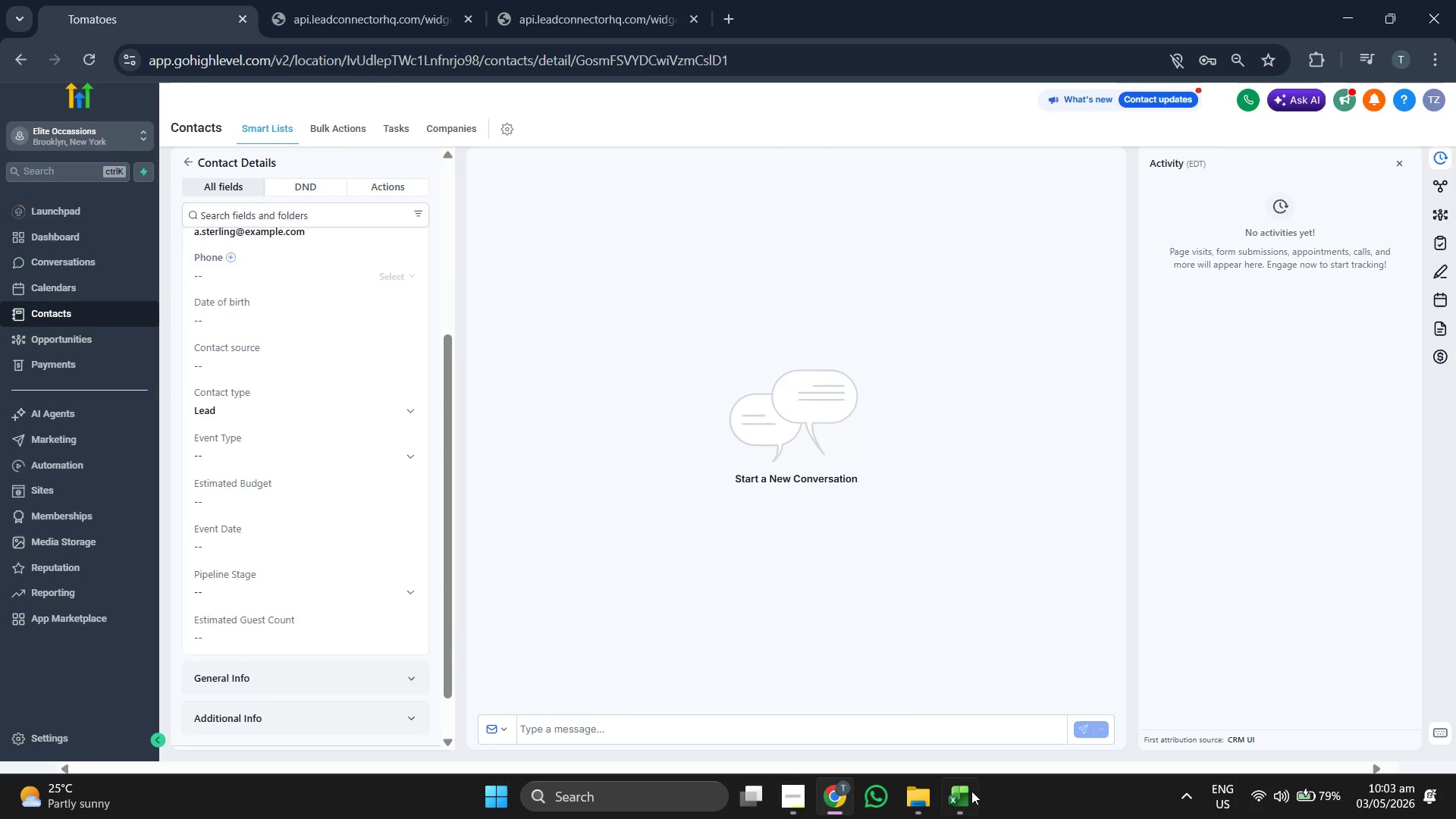 
left_click([976, 810])
 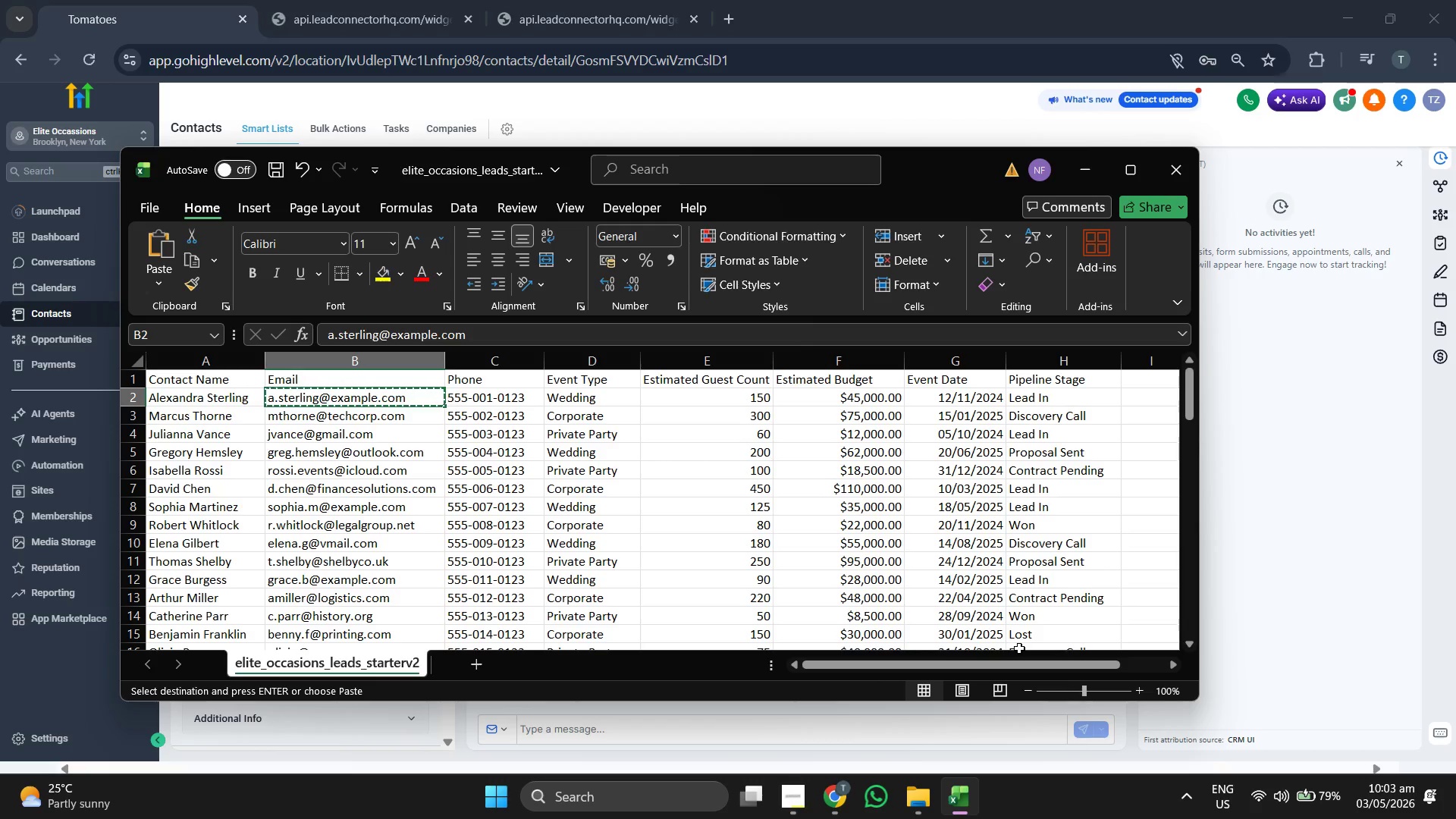 
key(ArrowRight)
 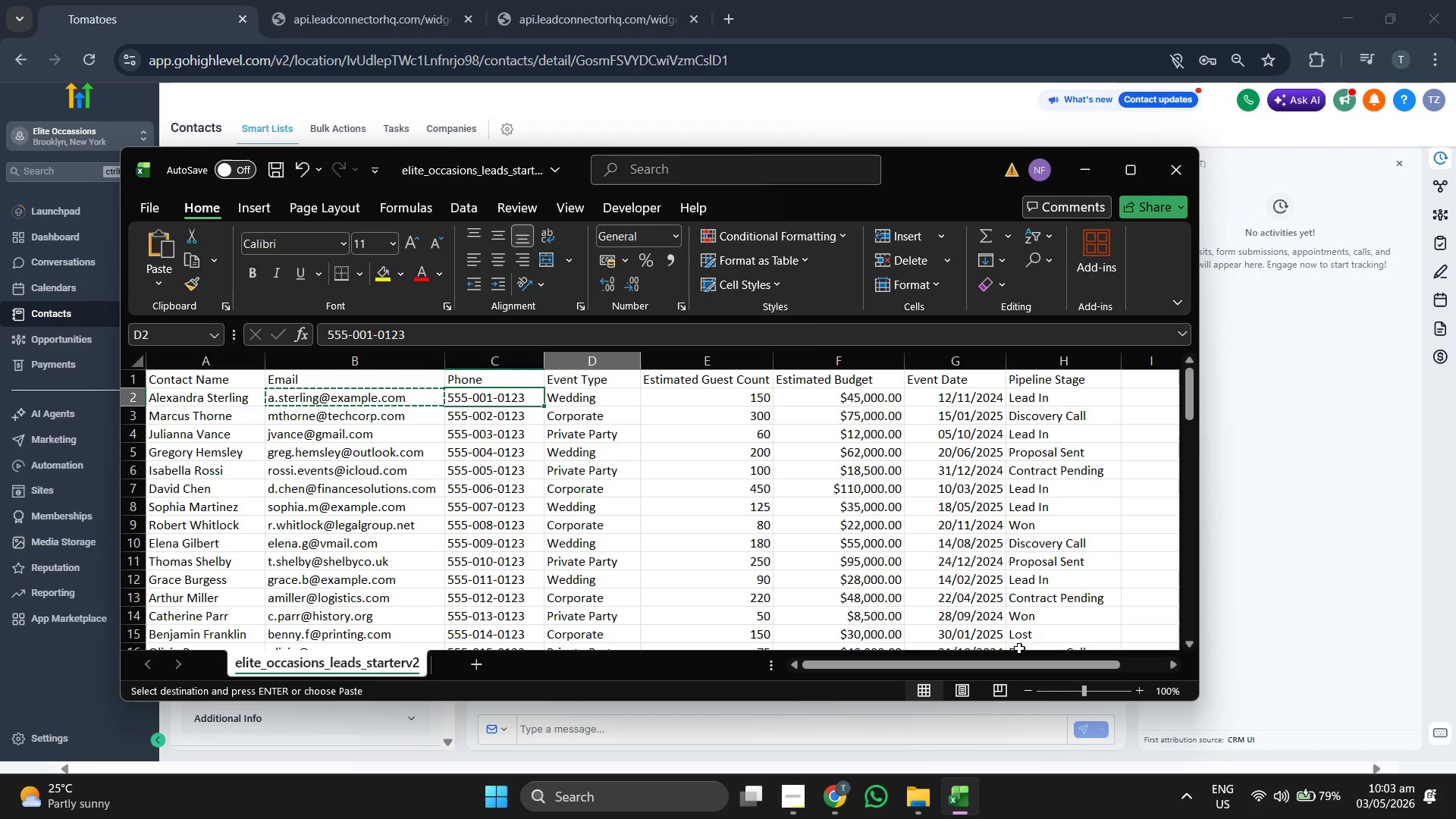 
key(ArrowRight)
 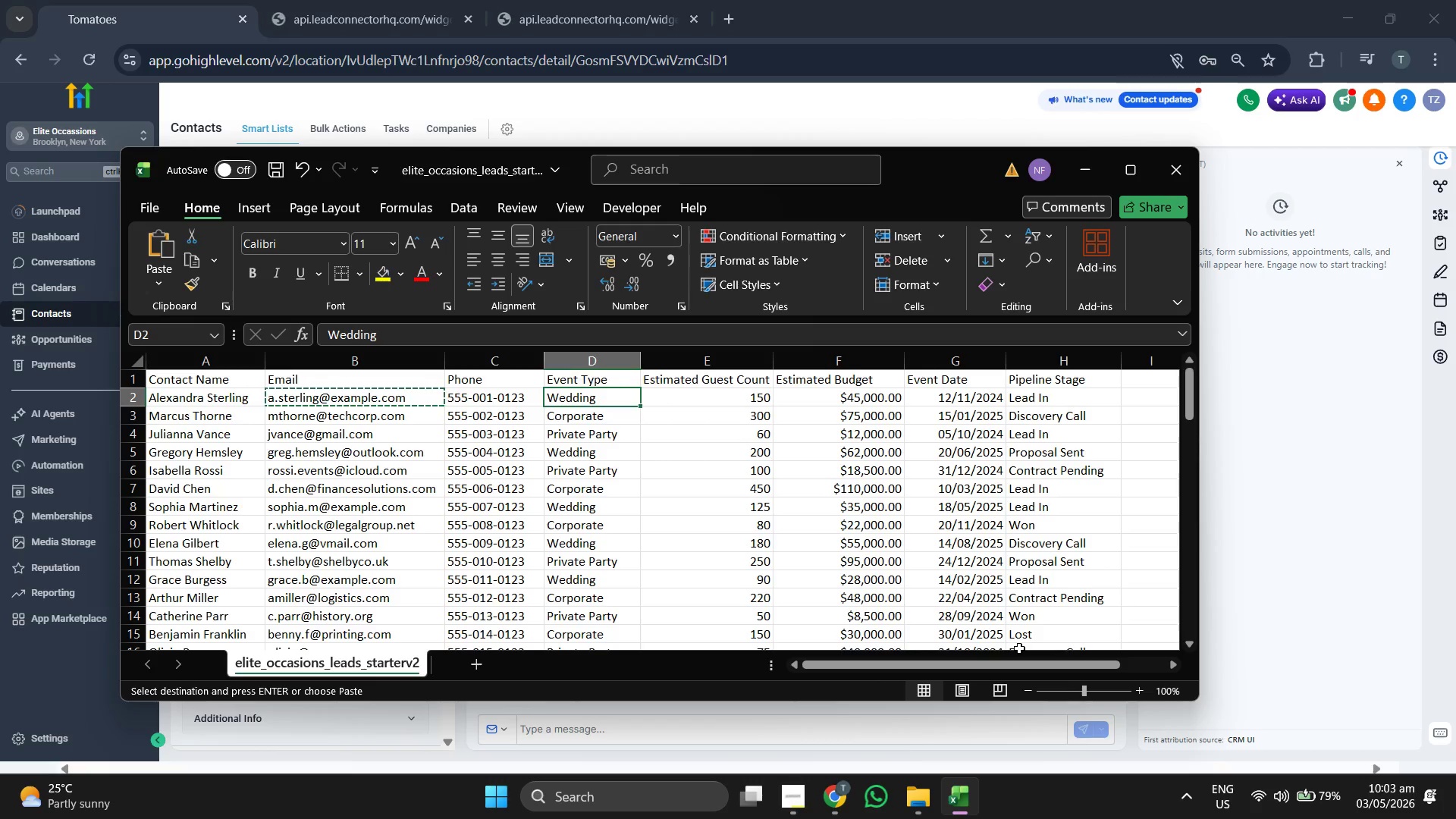 
key(ArrowRight)
 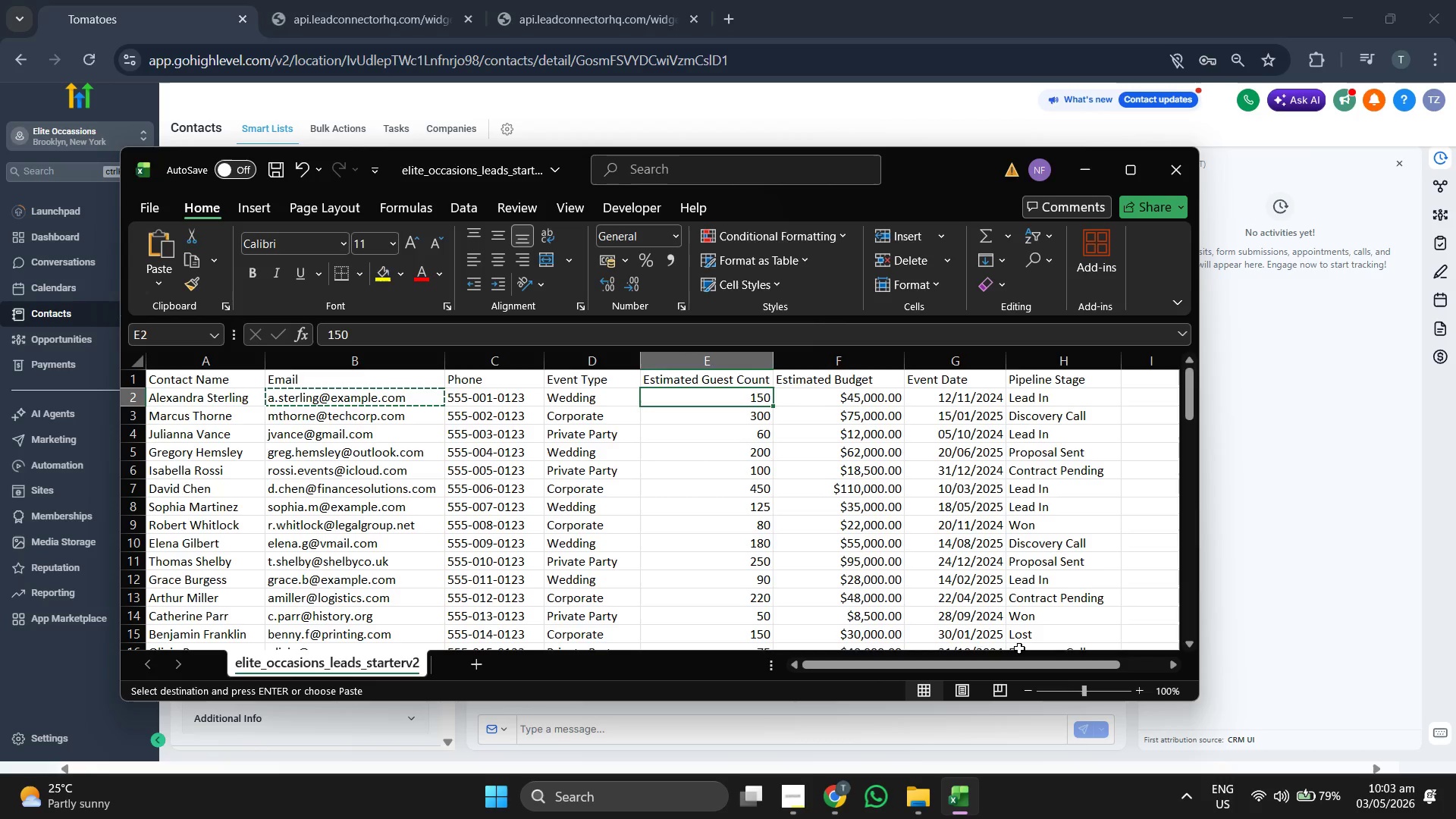 
key(Control+C)
 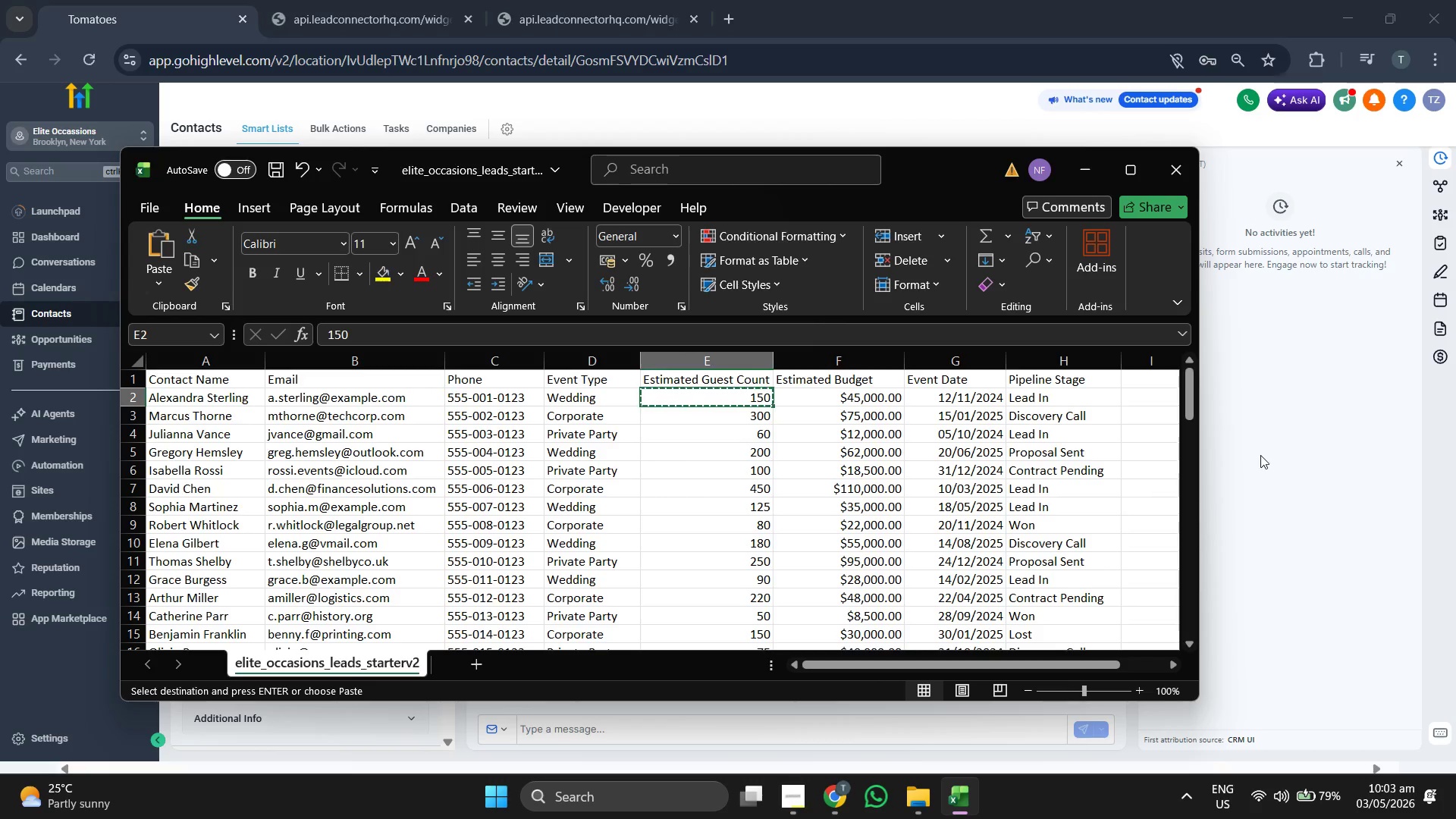 
left_click([1263, 450])
 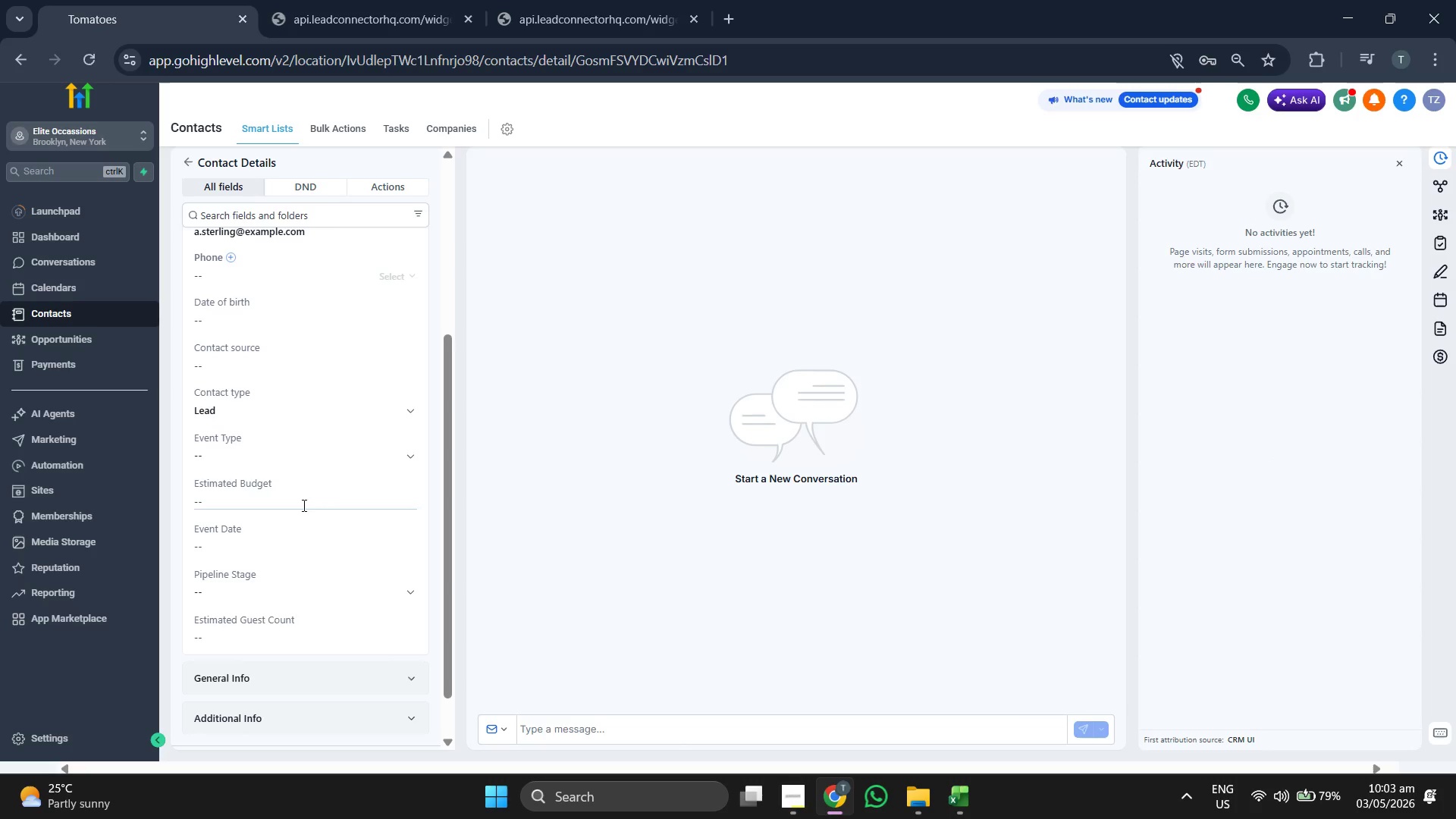 
left_click([293, 453])
 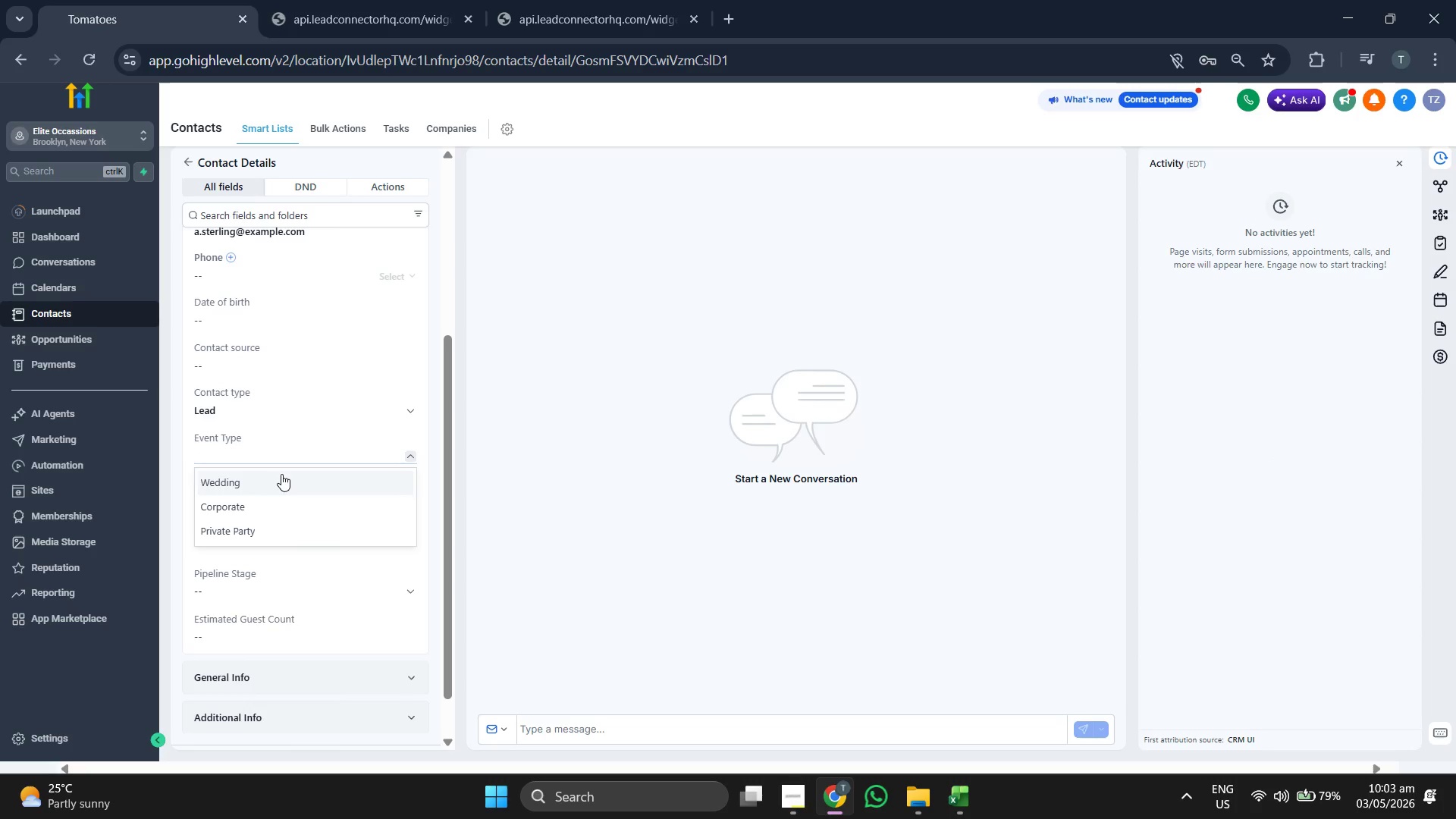 
left_click([280, 484])
 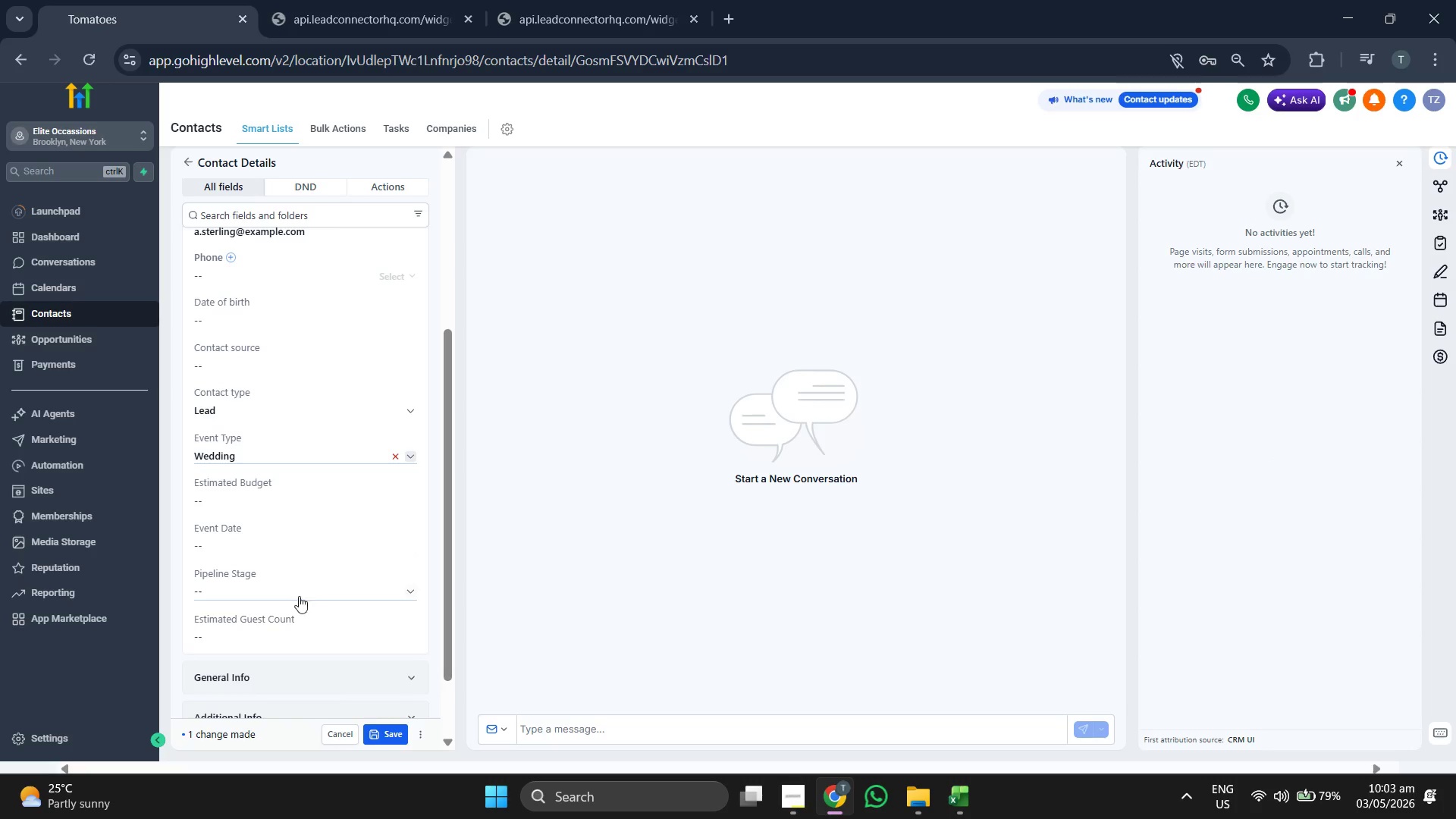 
left_click([303, 634])
 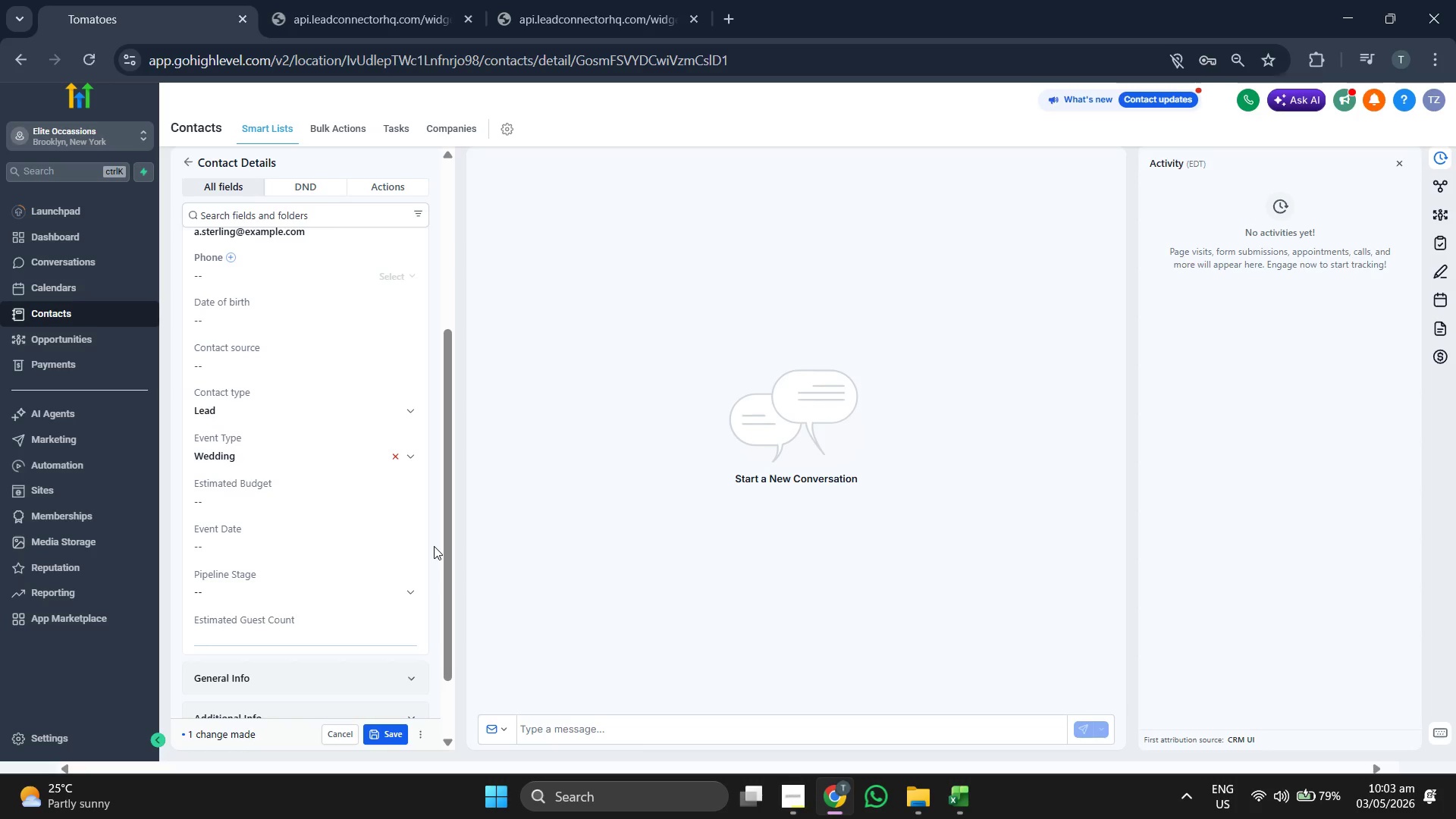 
key(Control+V)
 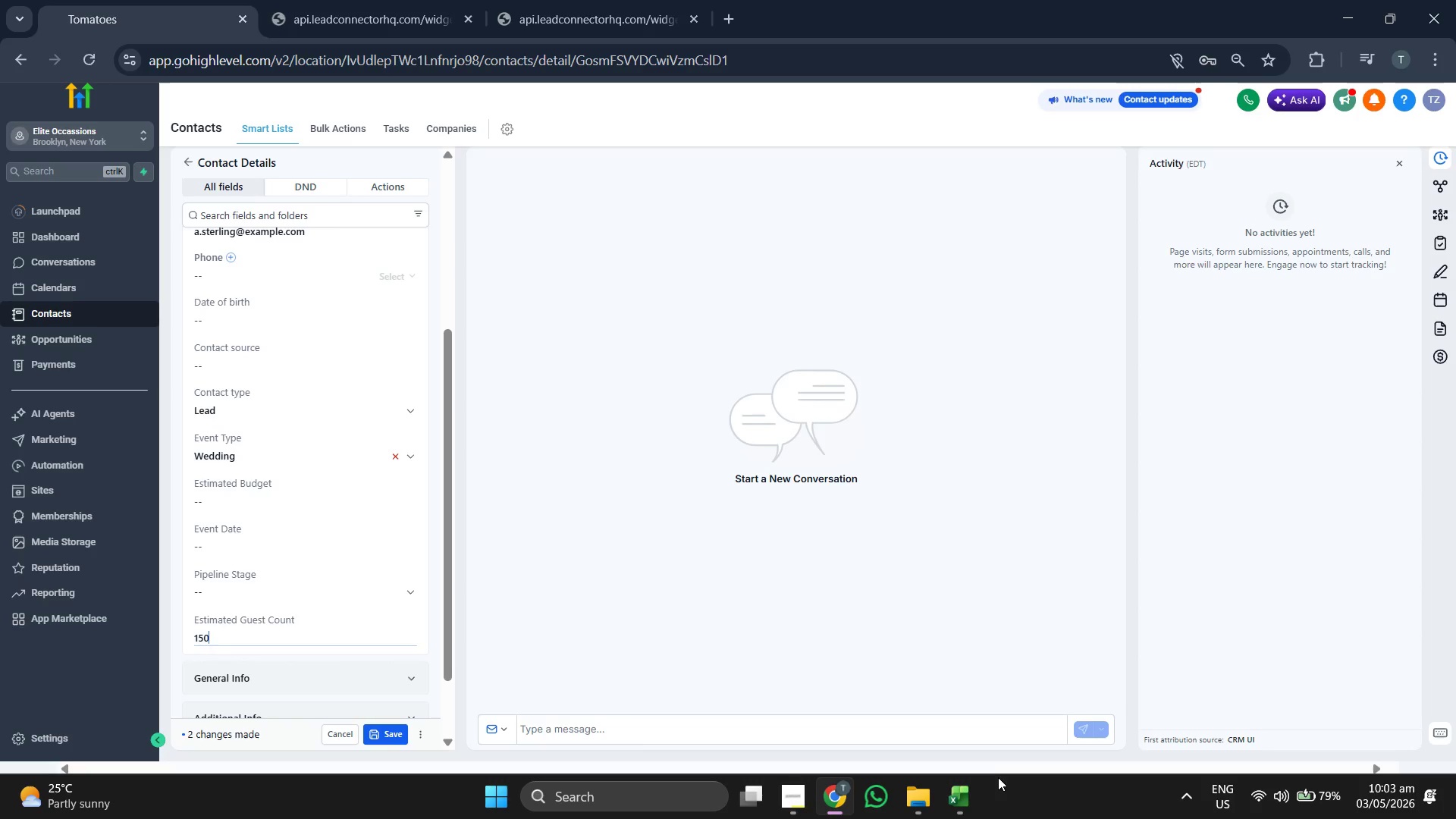 
left_click([962, 798])
 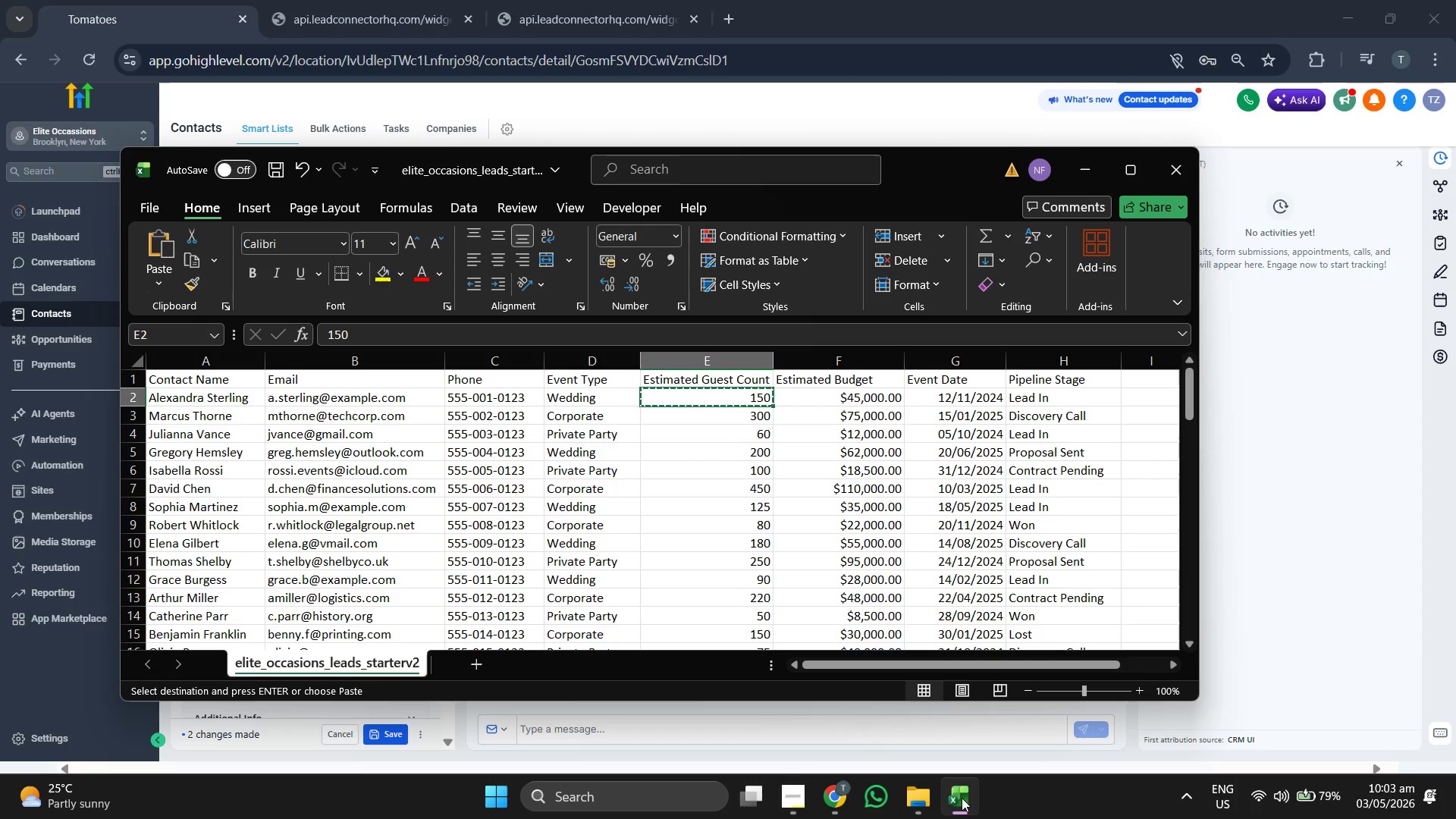 
key(ArrowRight)
 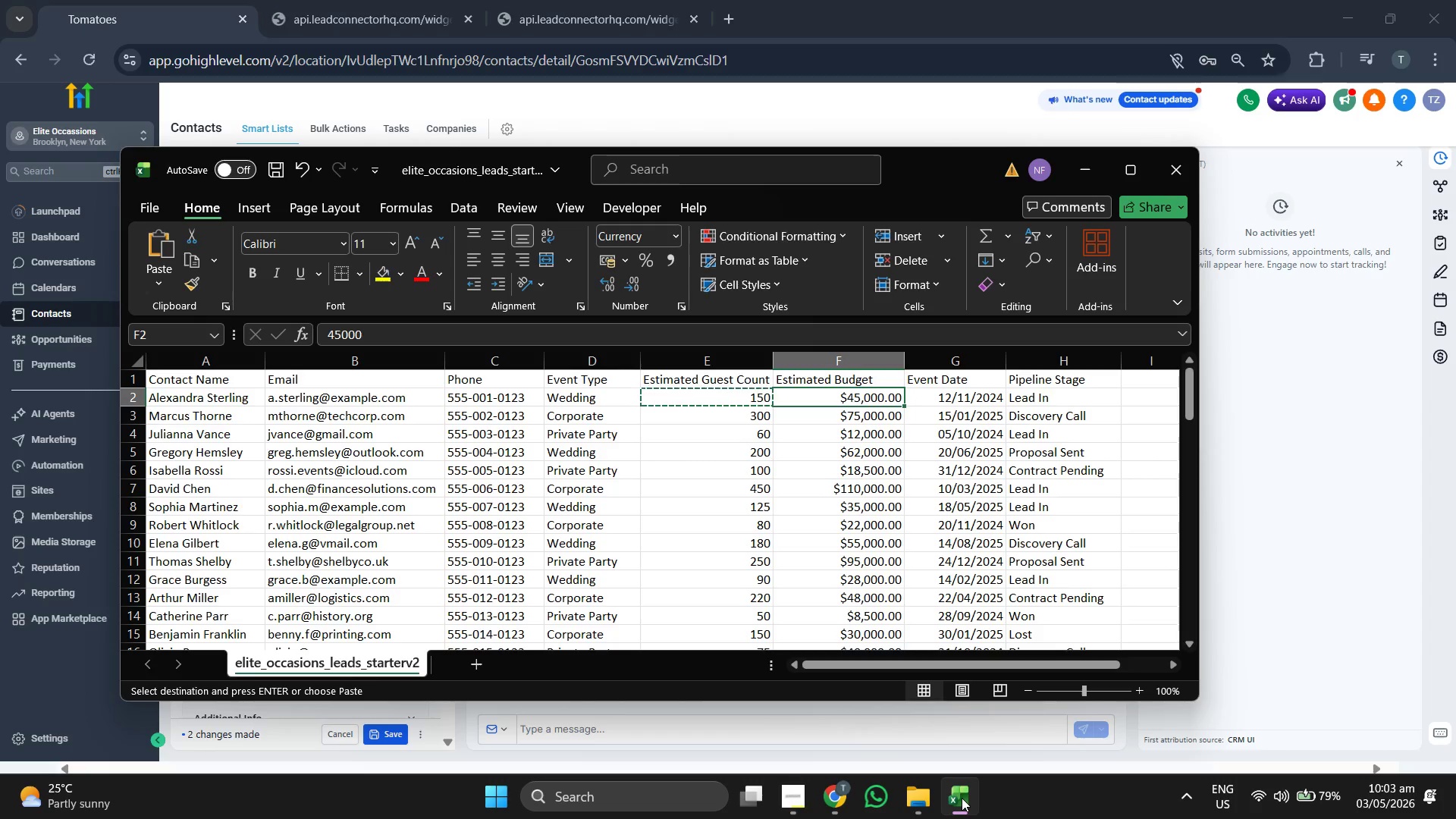 
key(Control+C)
 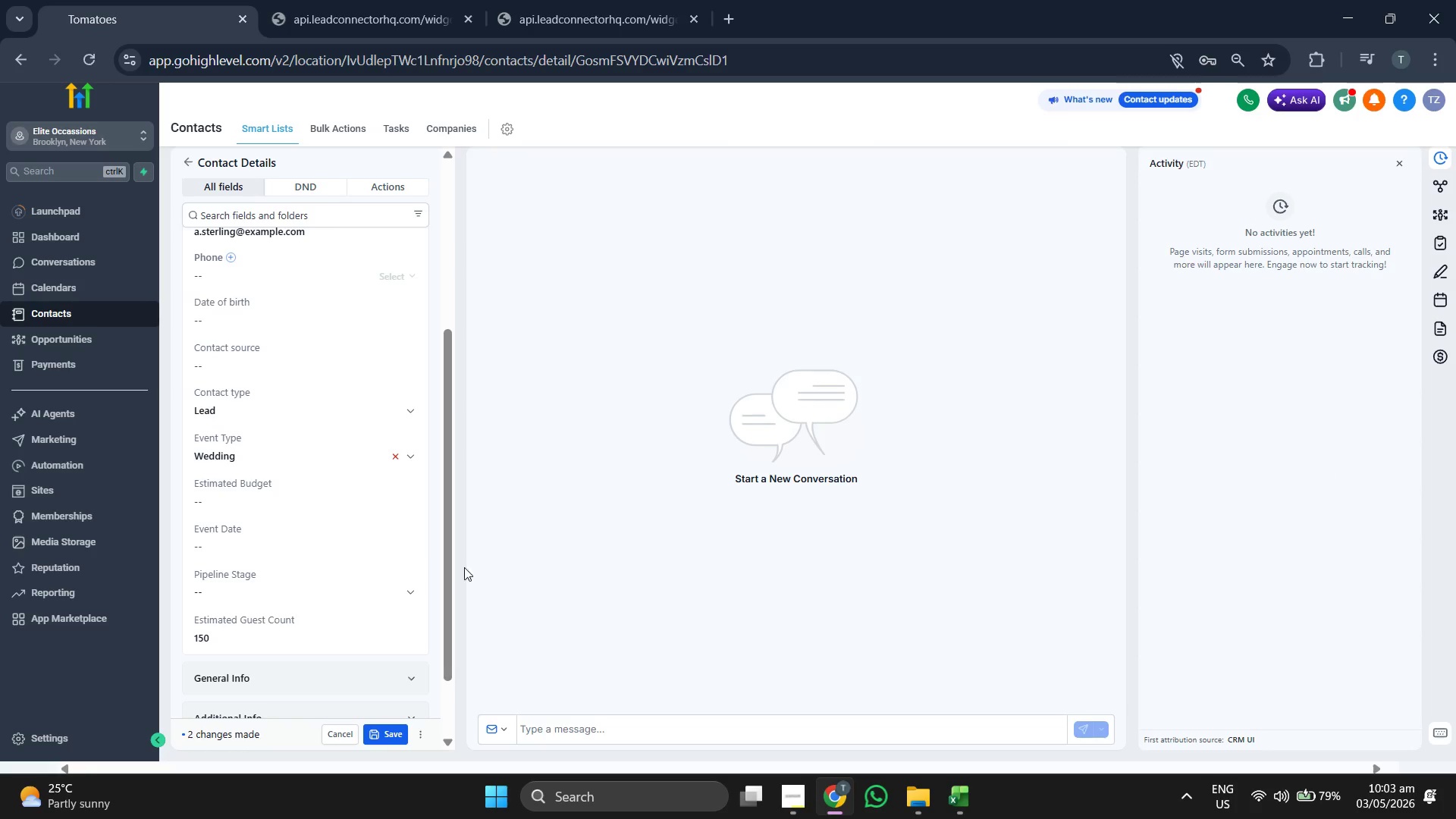 
left_click([304, 507])
 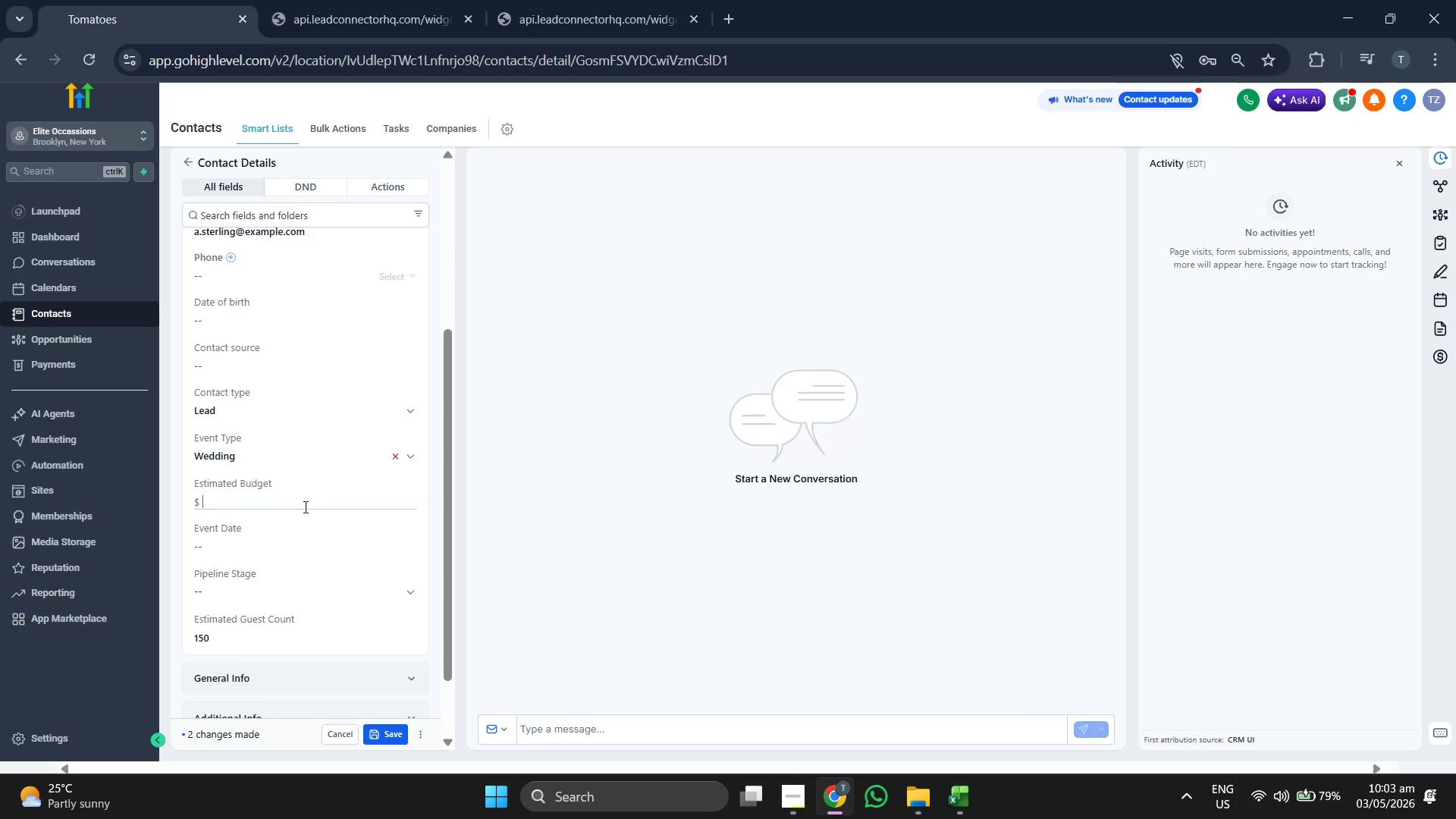 
key(Control+V)
 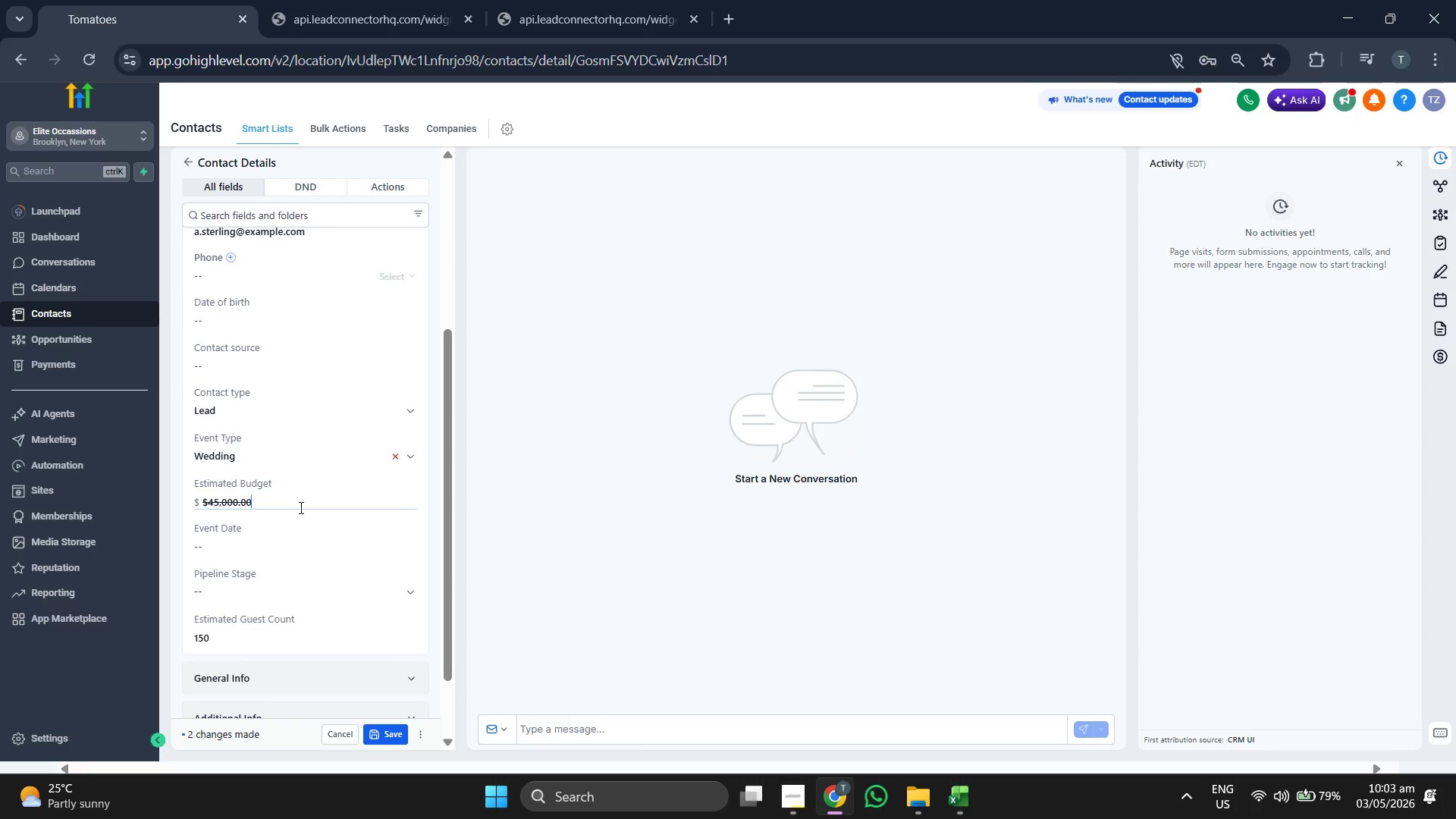 
key(ArrowLeft)
 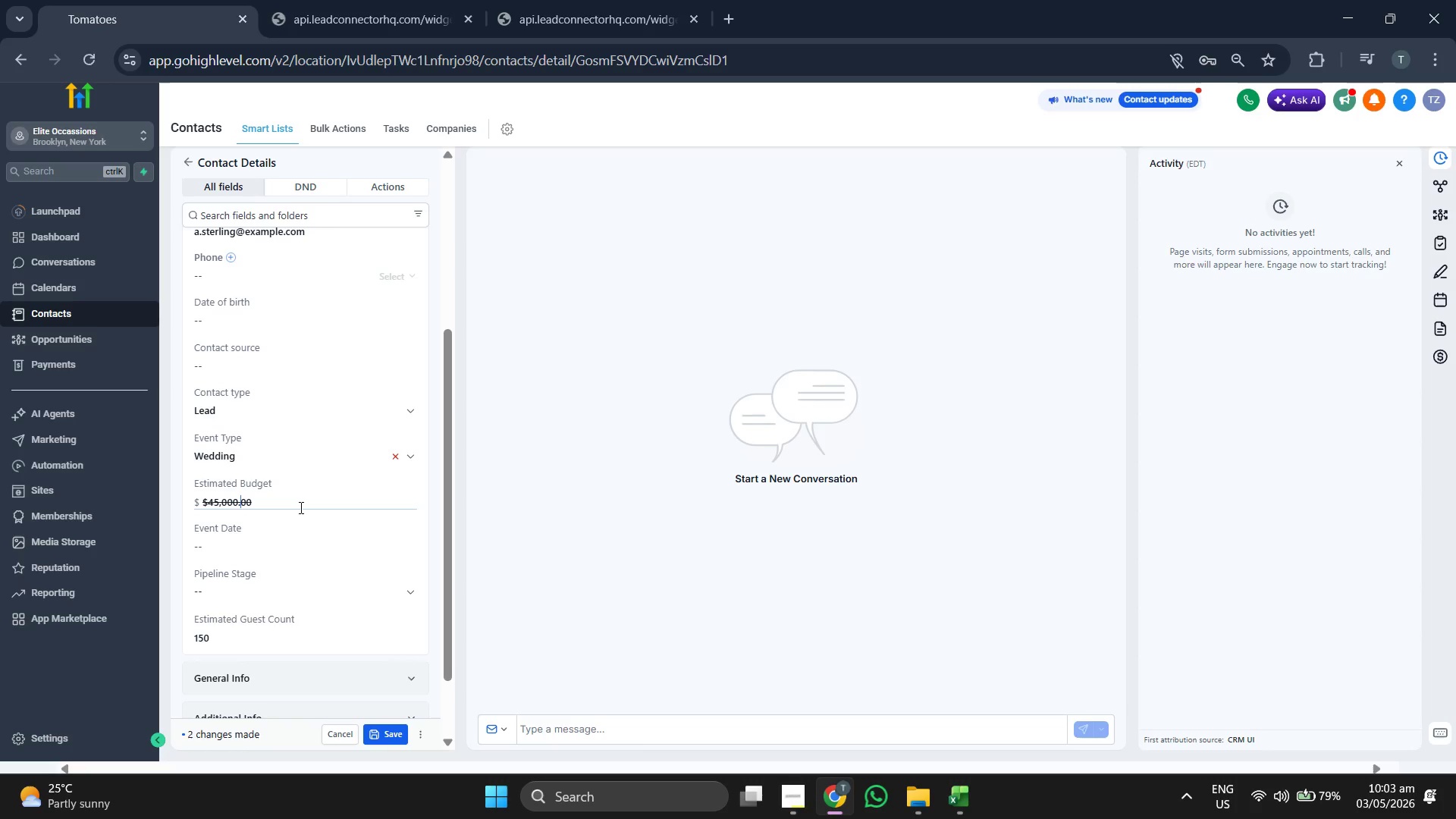 
key(ArrowLeft)
 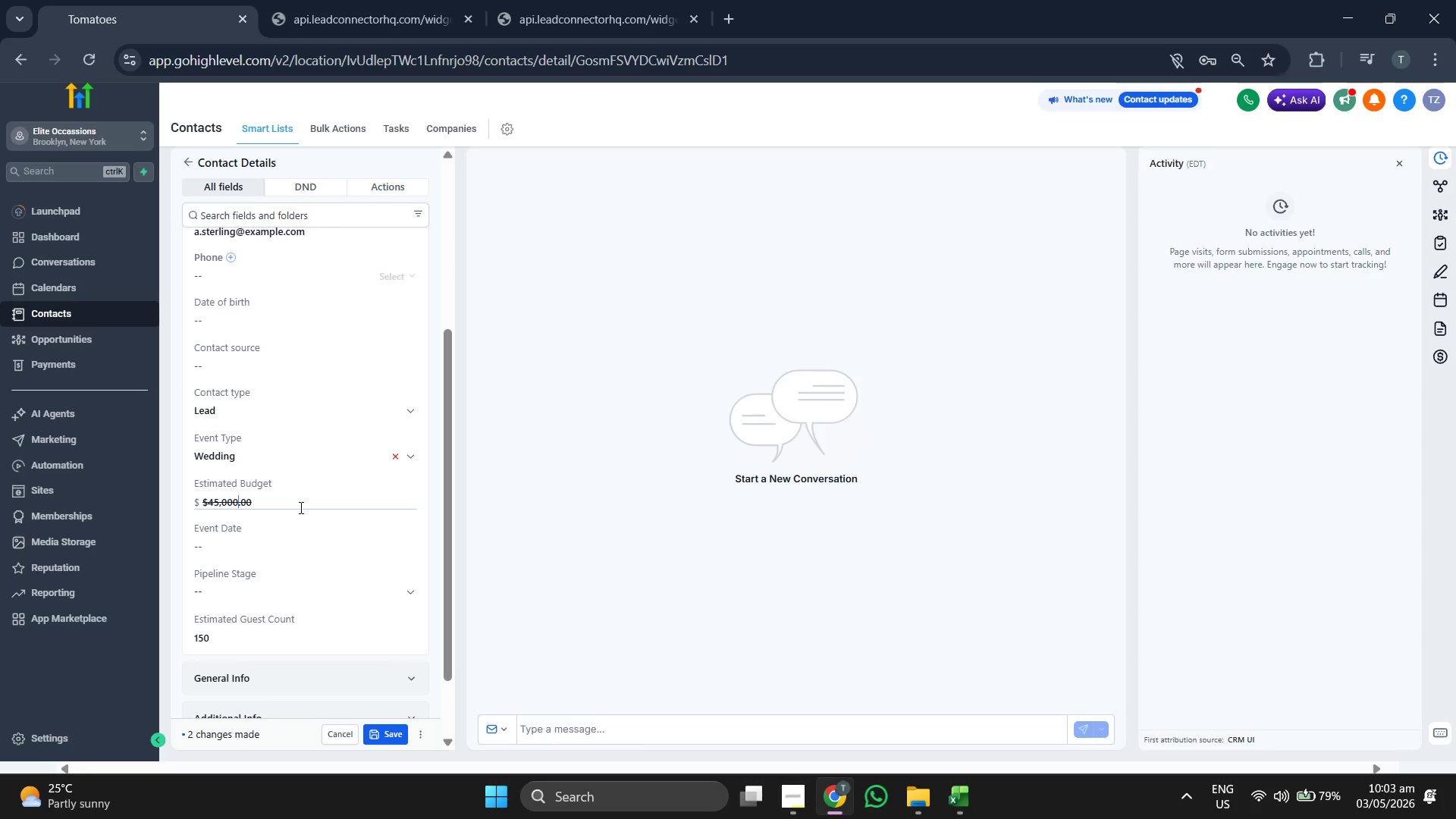 
key(ArrowLeft)
 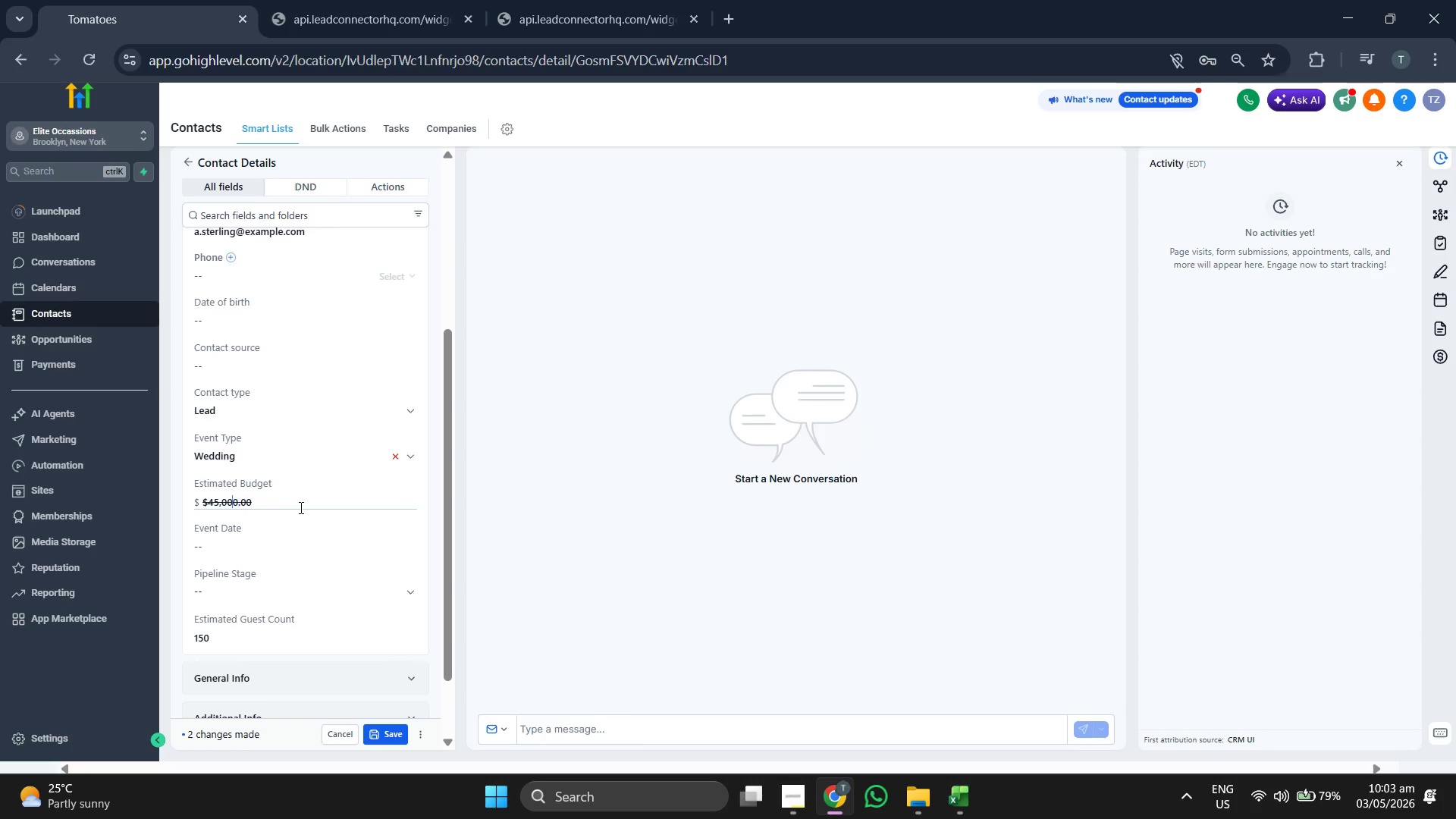 
key(ArrowLeft)
 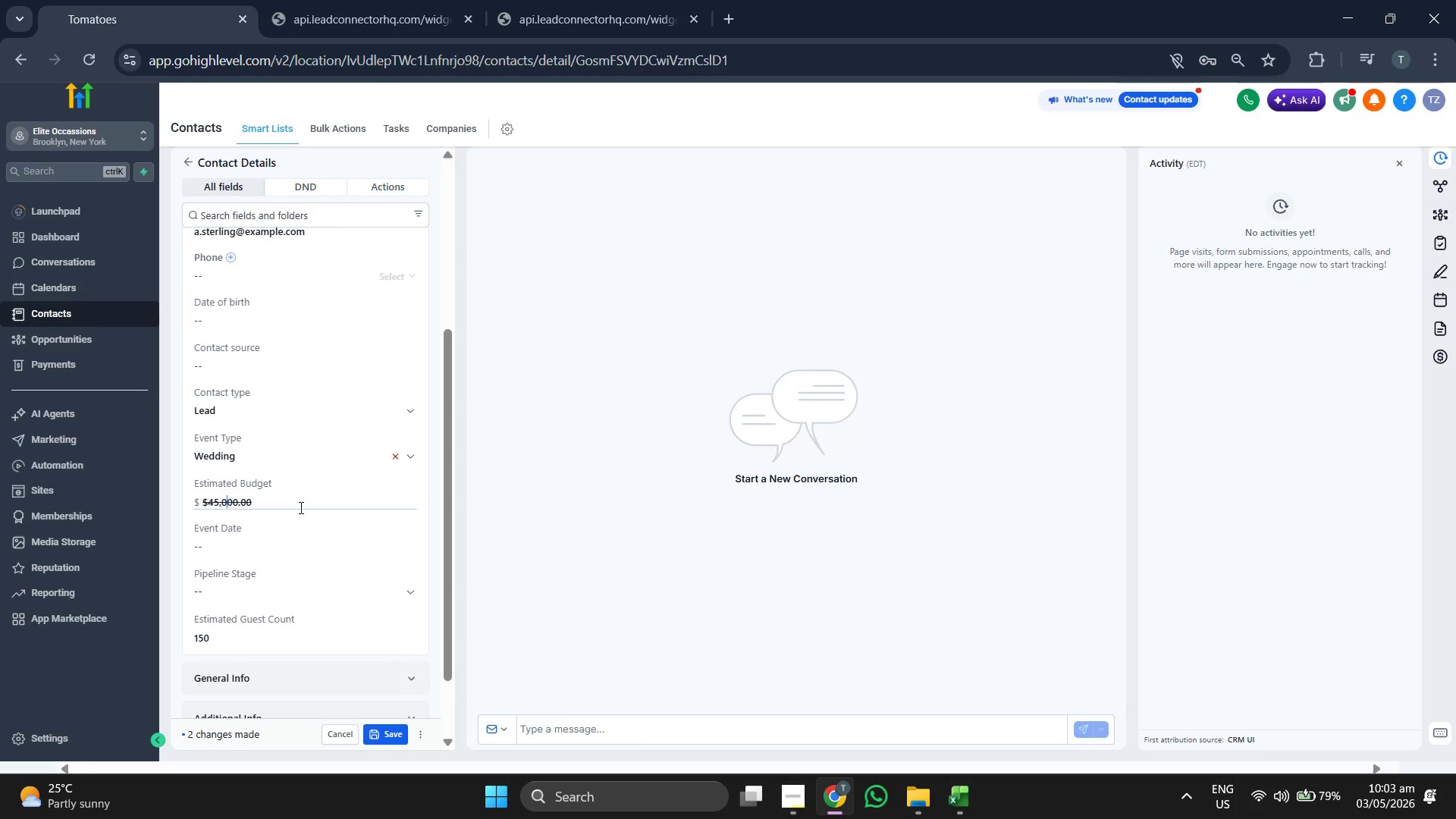 
key(ArrowLeft)
 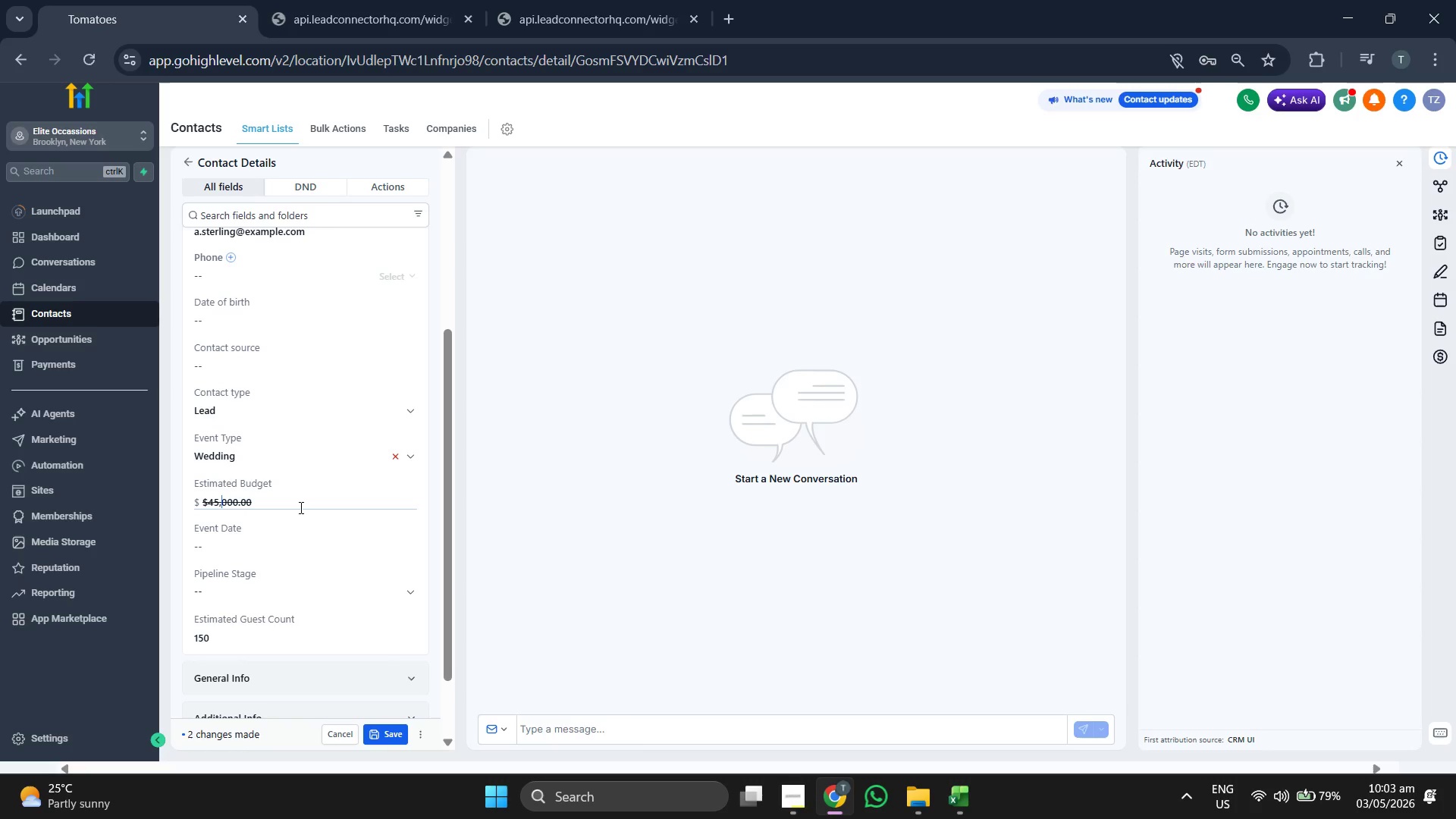 
key(ArrowLeft)
 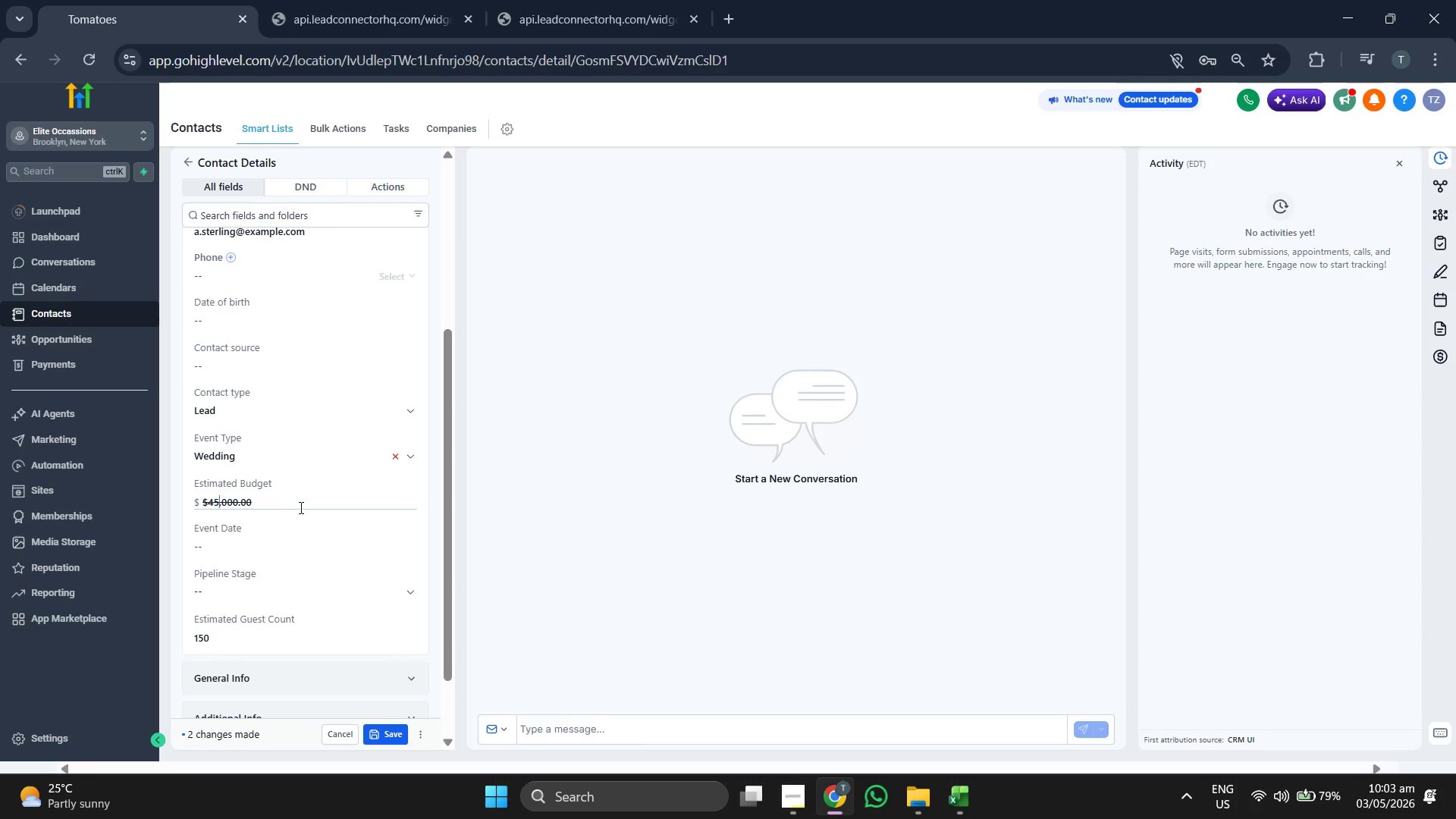 
key(ArrowLeft)
 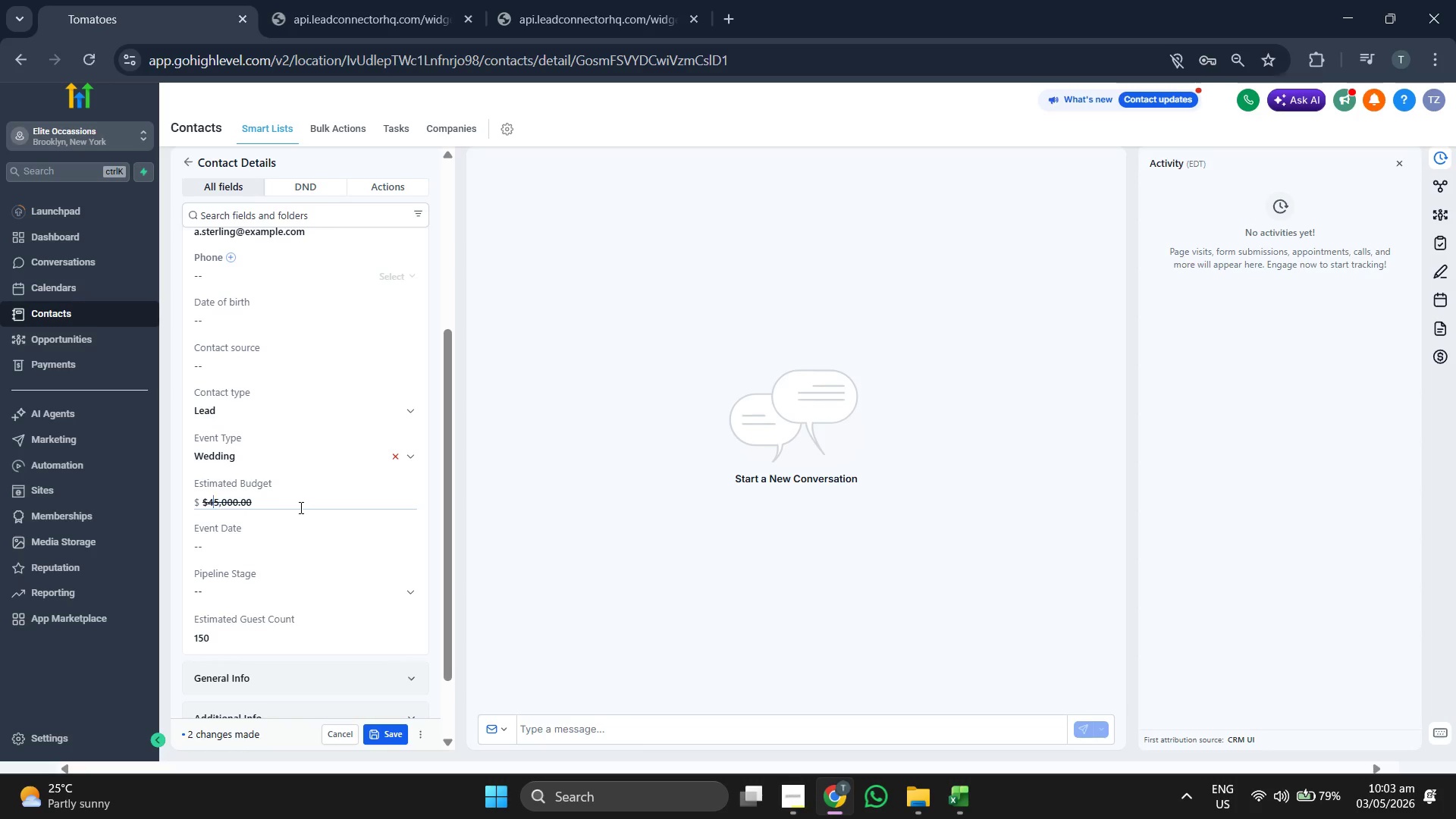 
key(ArrowLeft)
 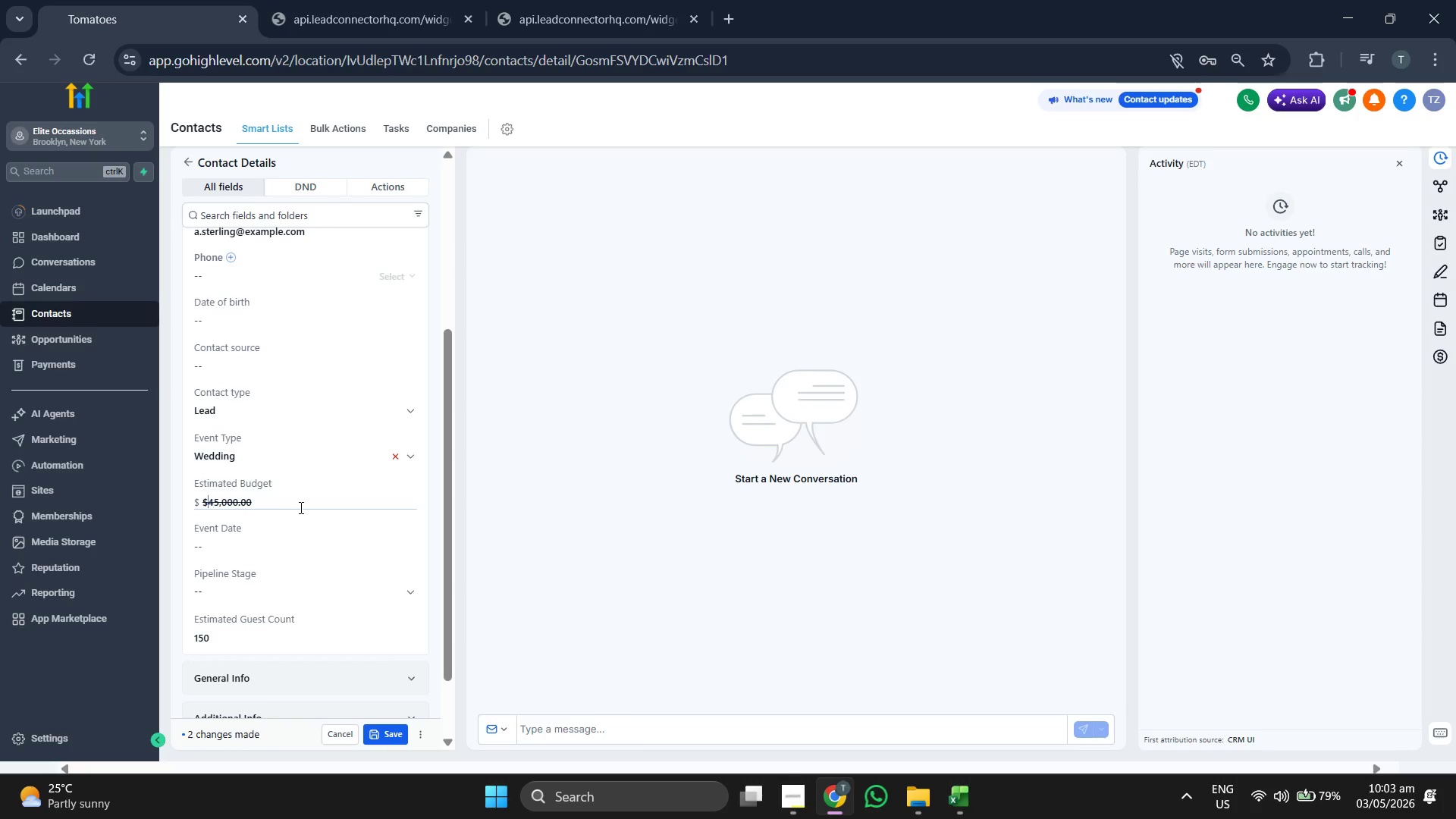 
key(ArrowLeft)
 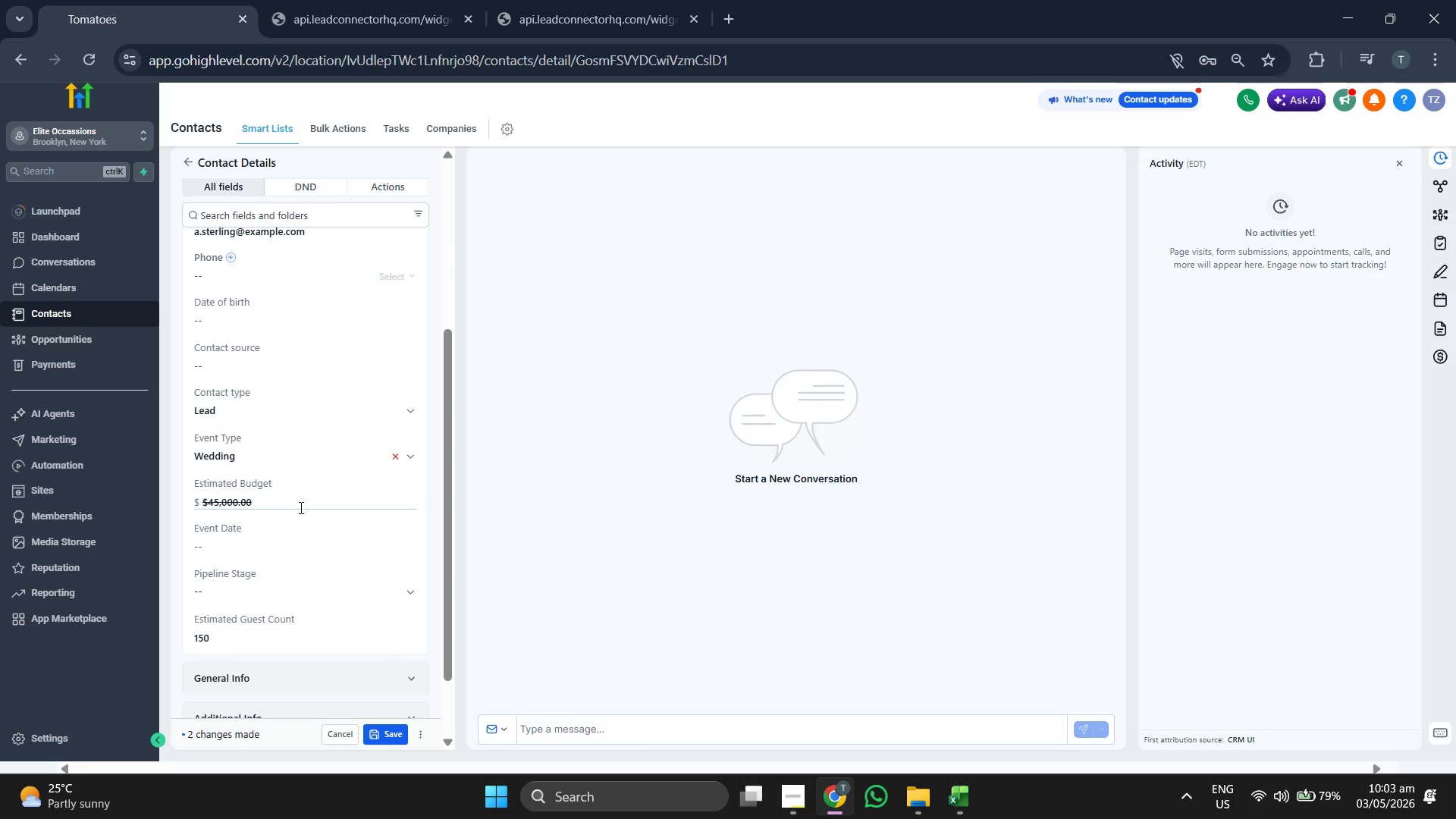 
key(Backspace)
key(Backspace)
key(Backspace)
key(Backspace)
key(Backspace)
key(Backspace)
key(Backspace)
key(Backspace)
key(Backspace)
key(Backspace)
type(454)
key(Backspace)
type(000.00)
 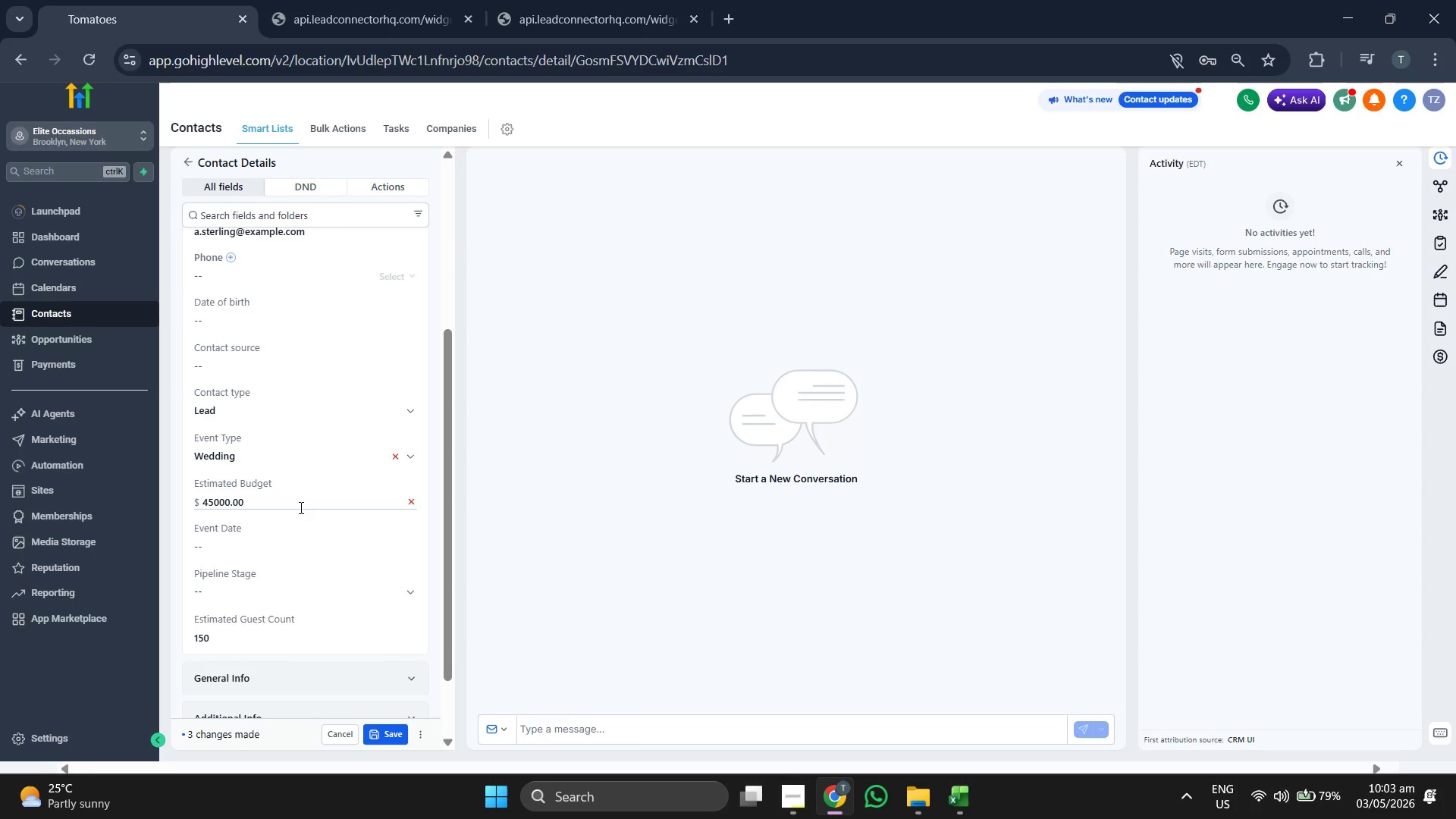 
hold_key(key=ArrowRight, duration=0.83)
 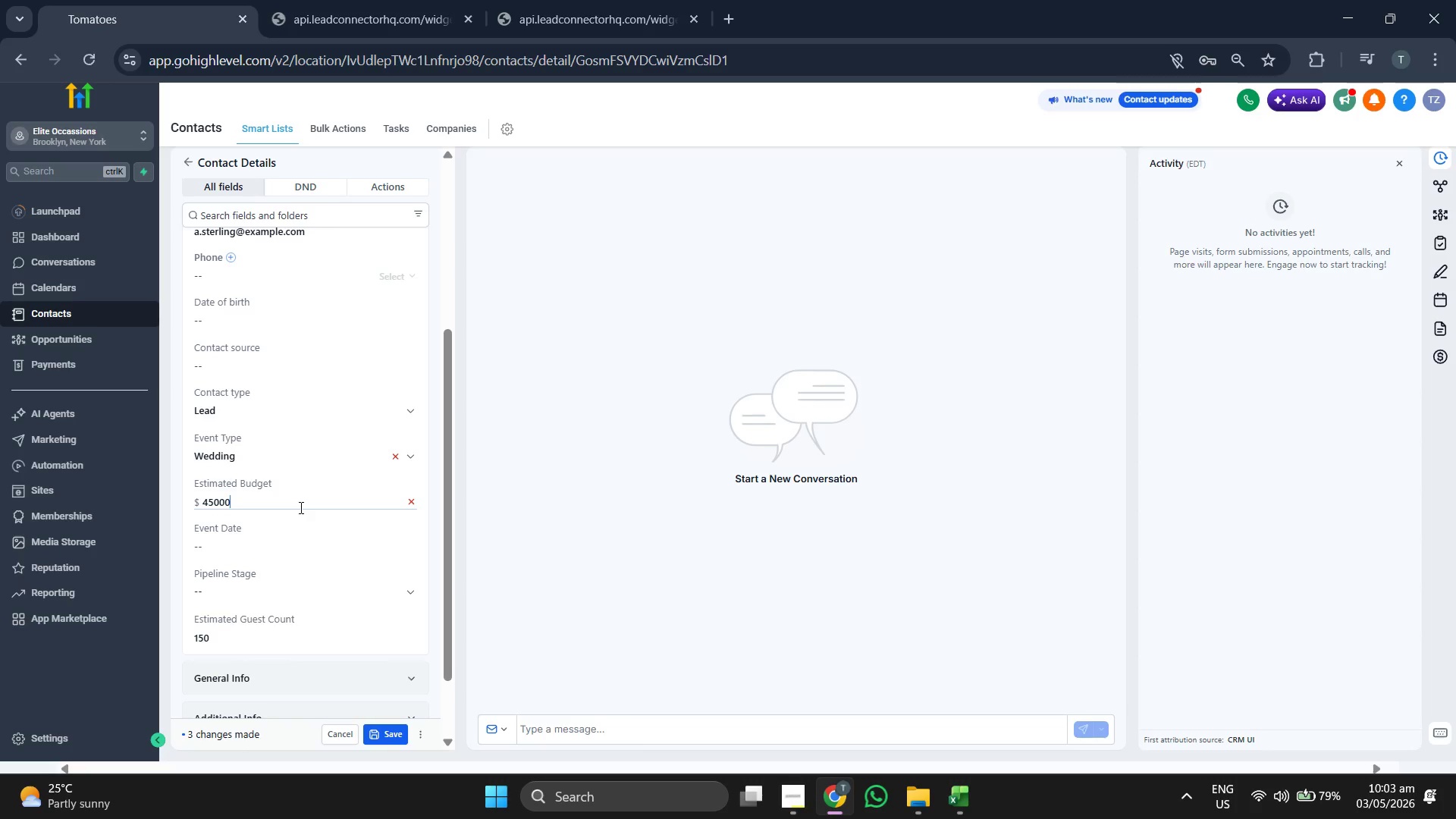 
left_click([961, 805])
 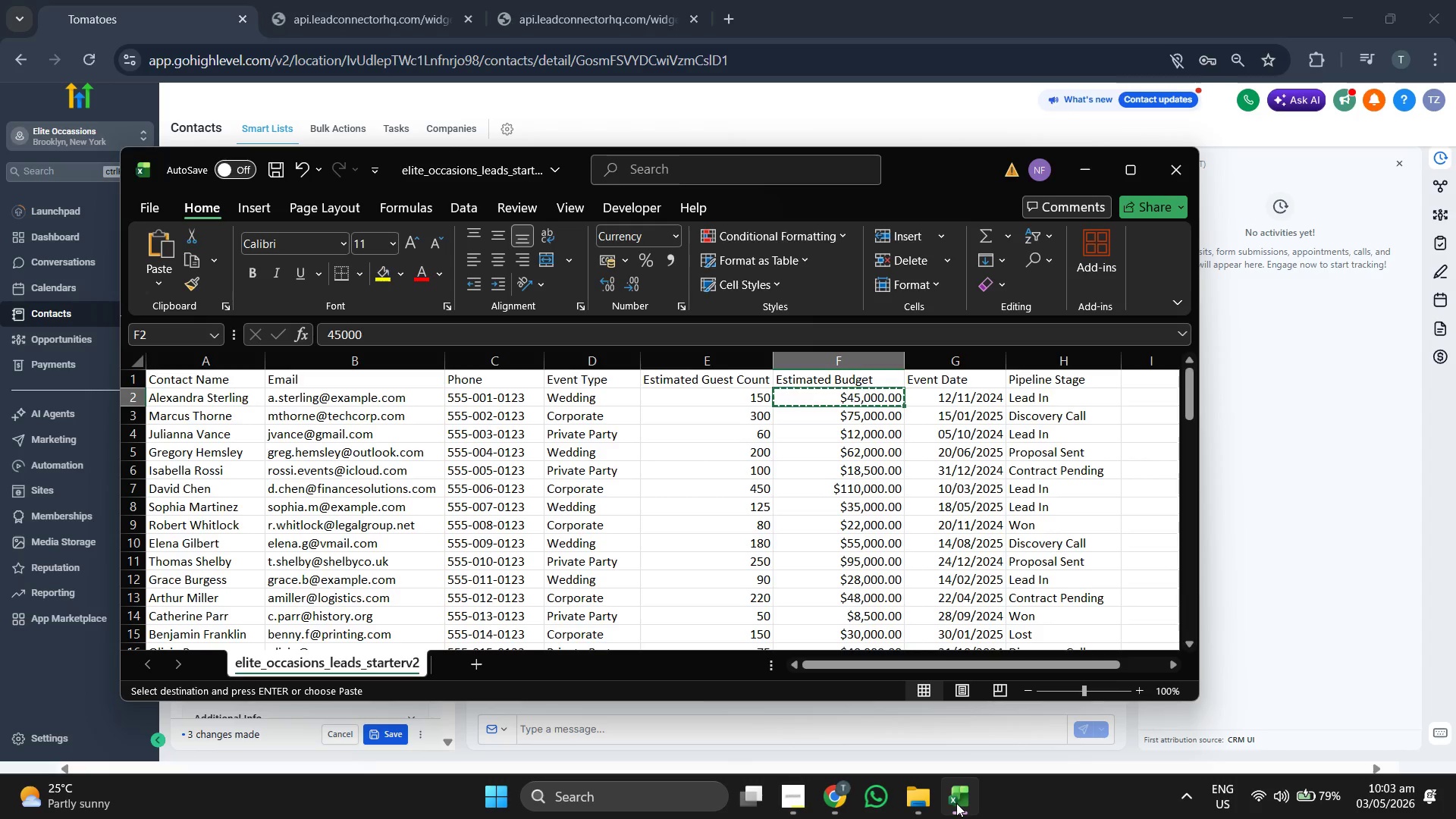 
key(ArrowRight)
 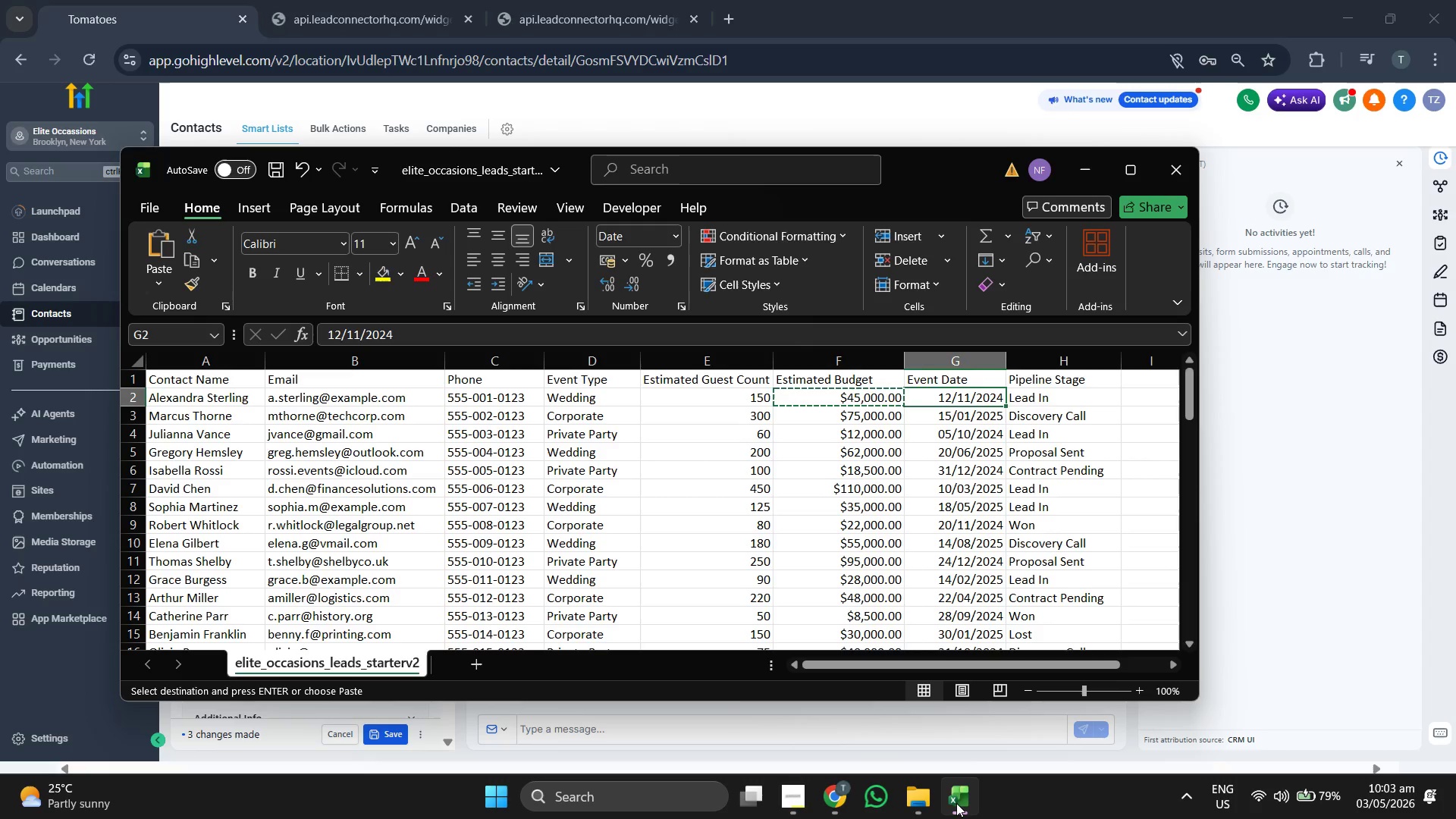 
key(ArrowRight)
 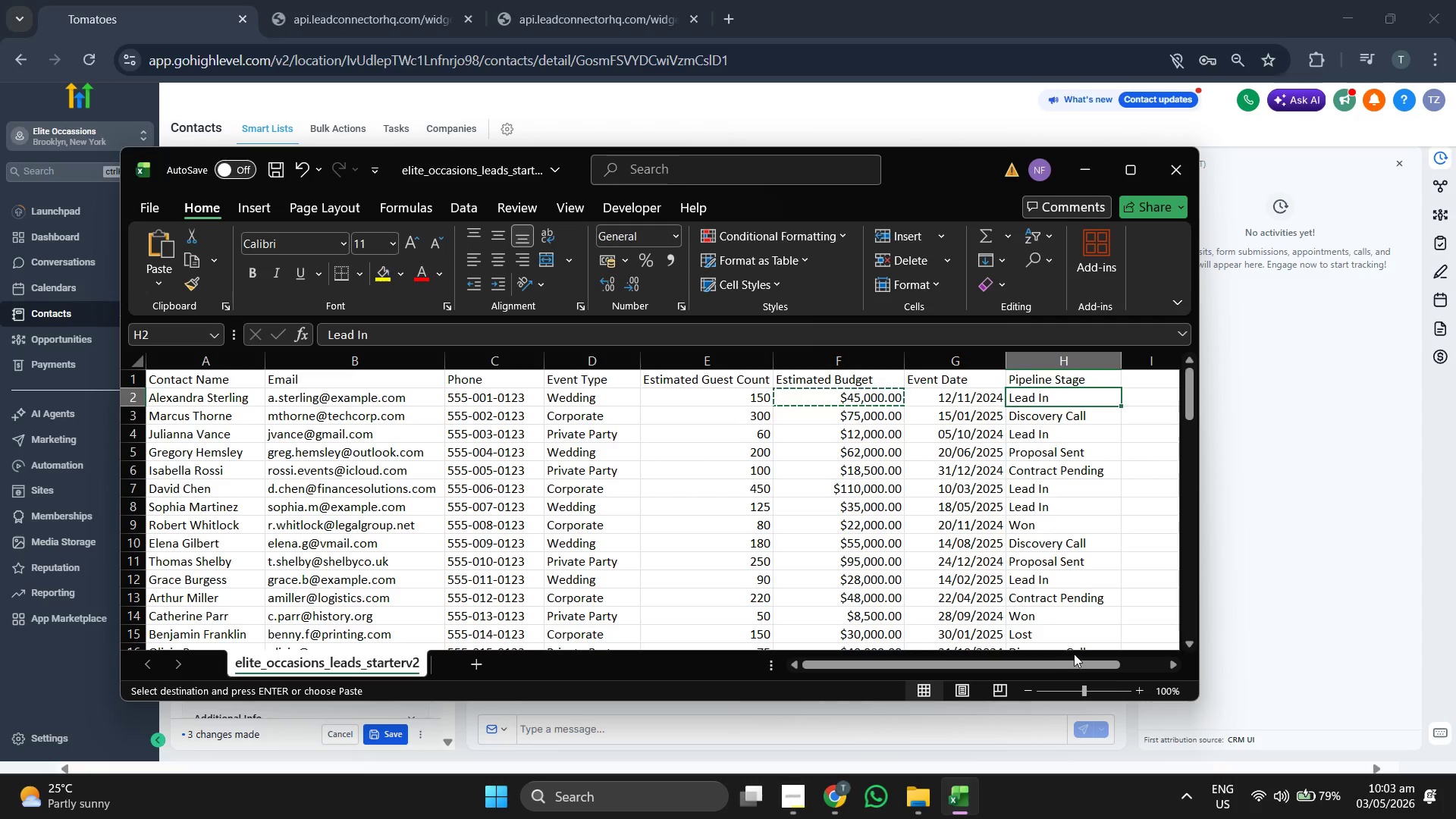 
left_click([1262, 449])
 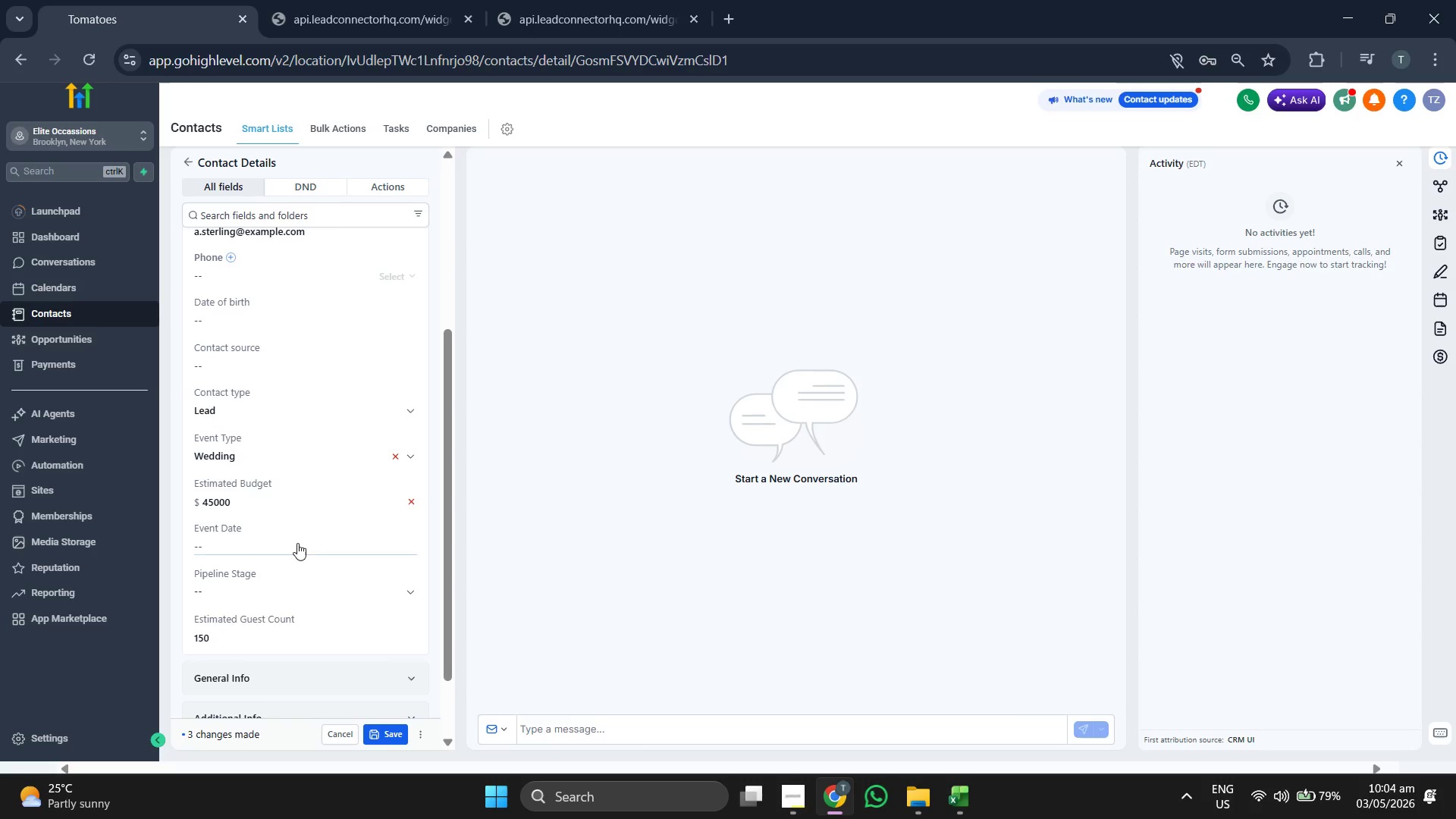 
left_click([295, 549])
 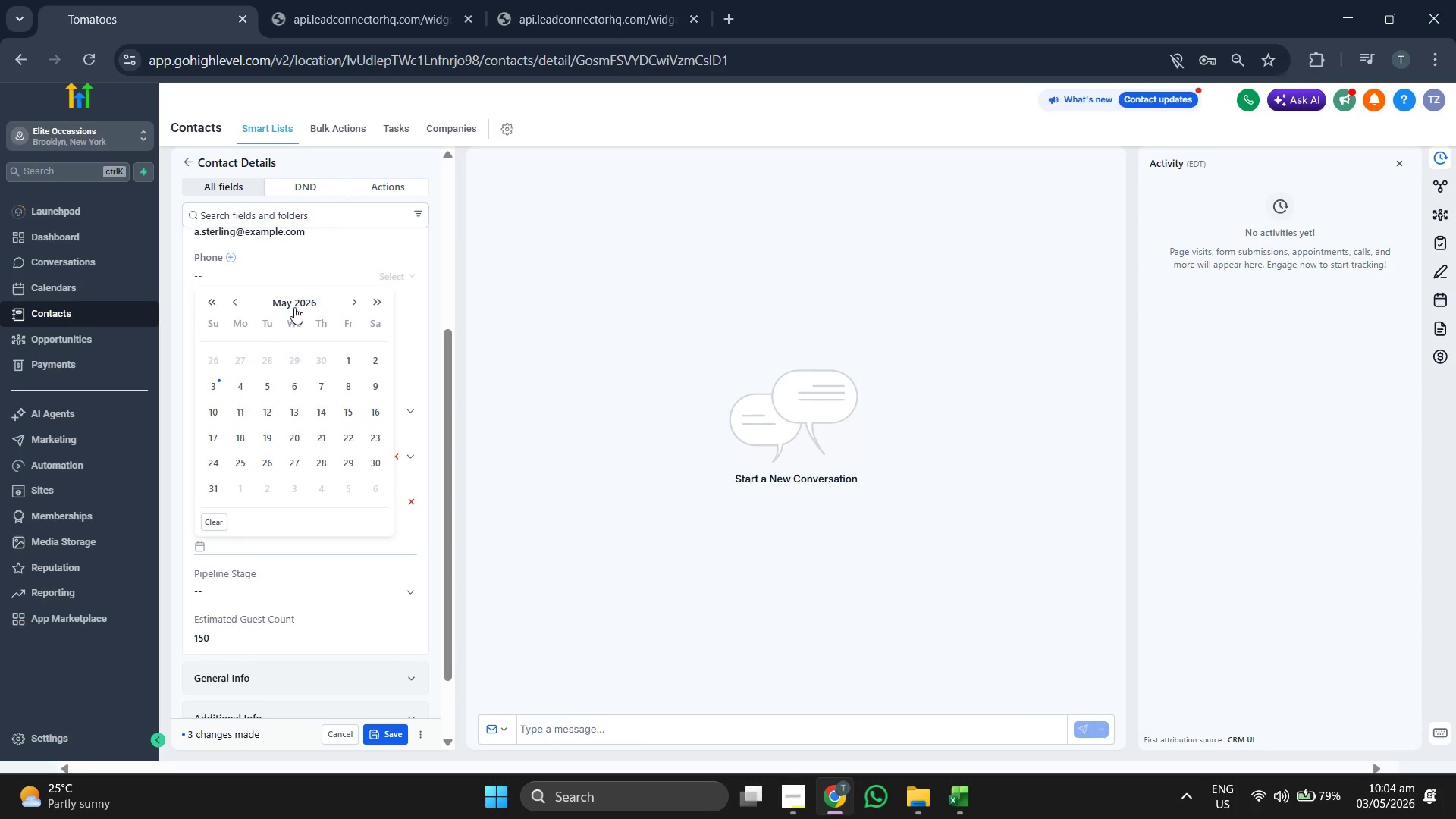 
left_click([299, 297])
 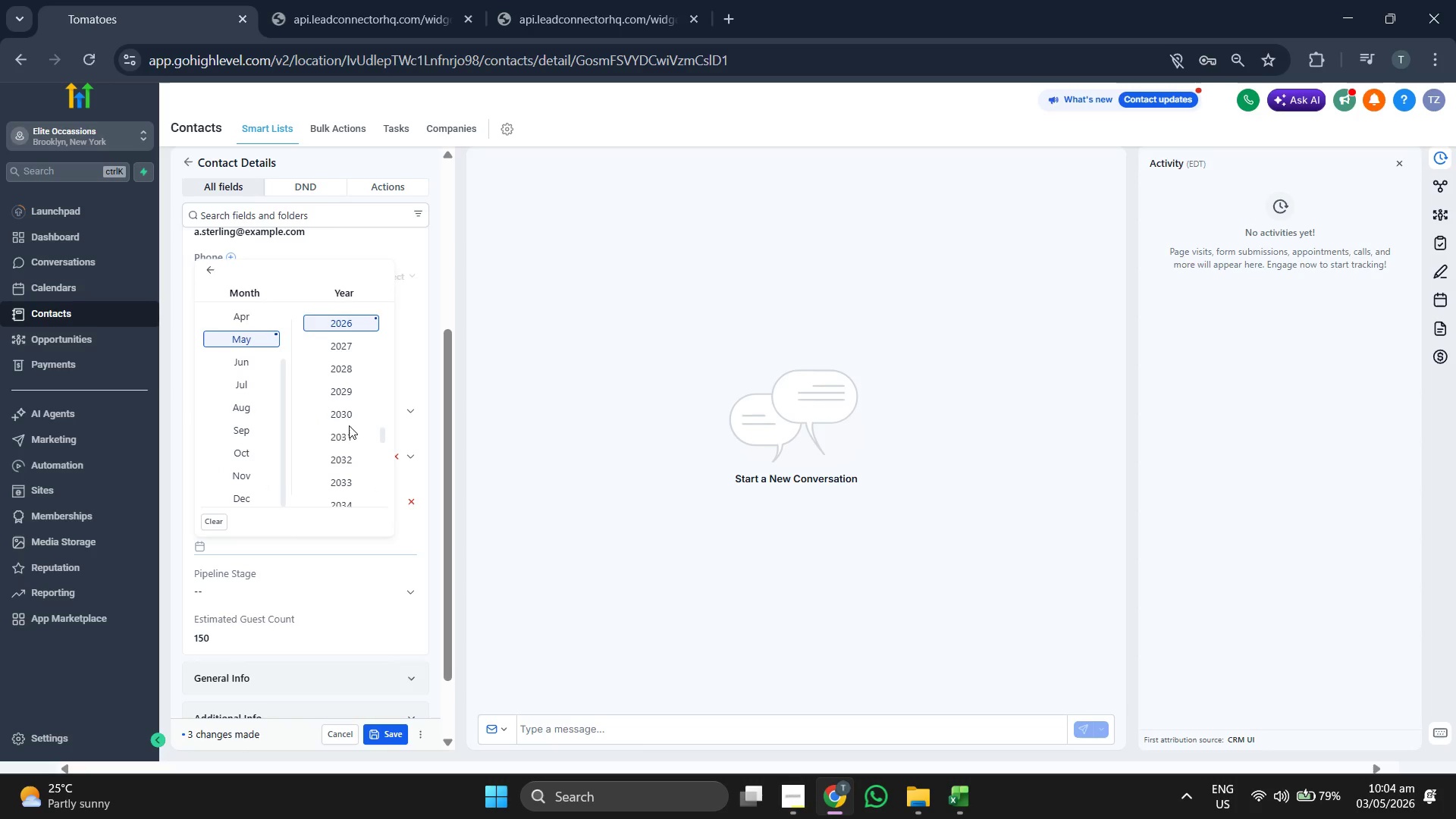 
scroll: coordinate [348, 425], scroll_direction: up, amount: 1.0
 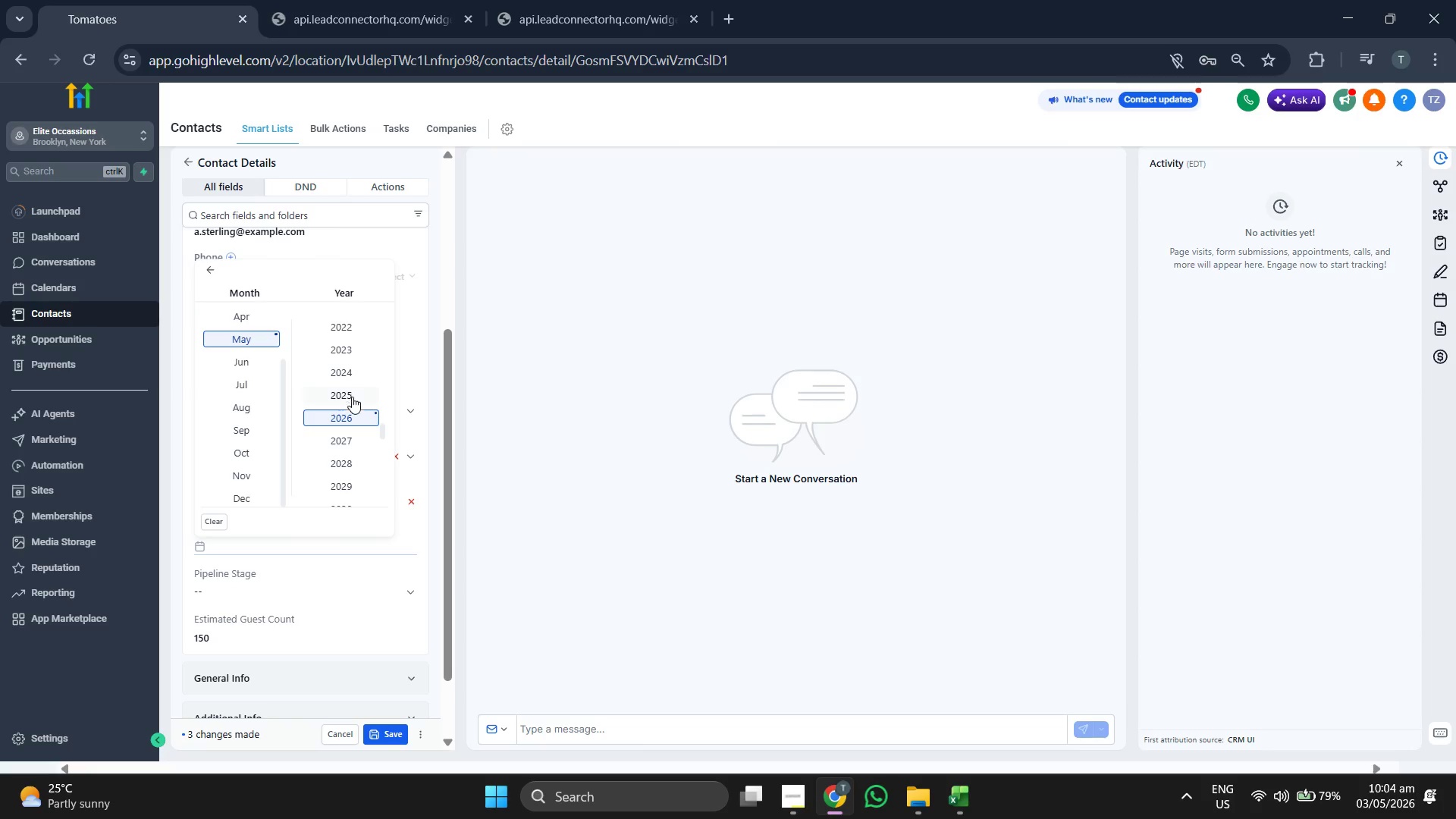 
left_click([345, 368])
 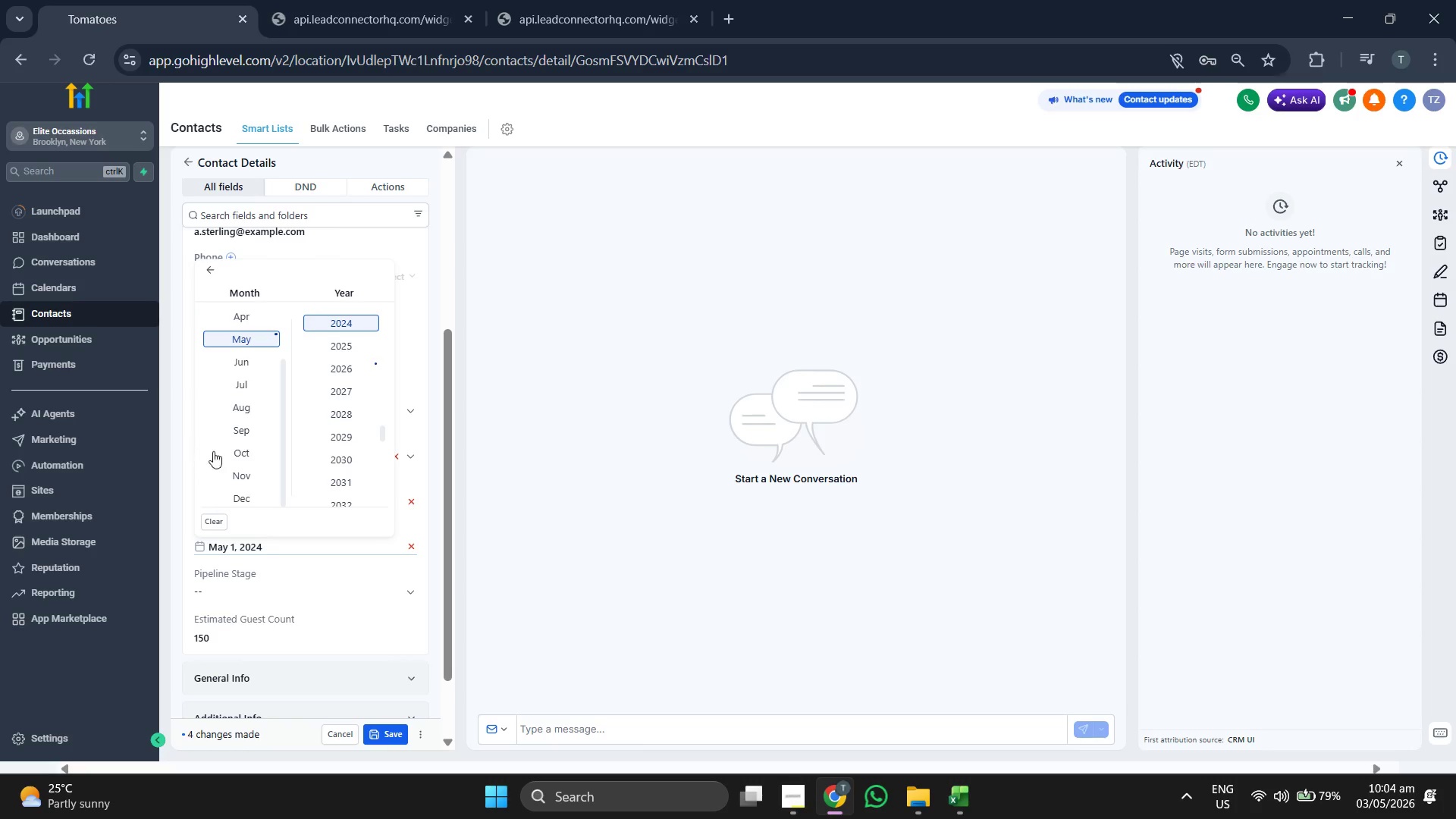 
scroll: coordinate [228, 453], scroll_direction: down, amount: 2.0
 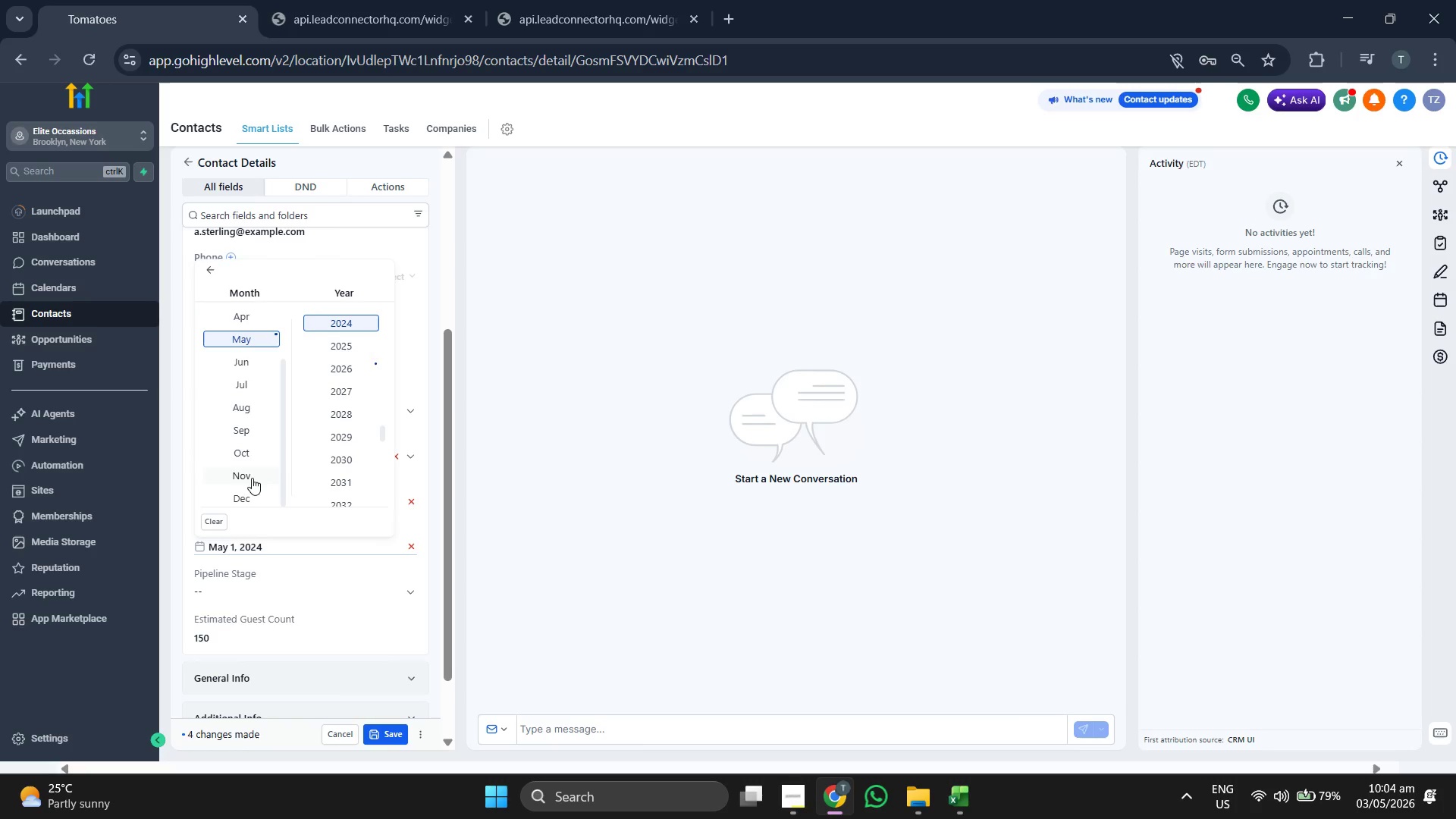 
left_click([252, 478])
 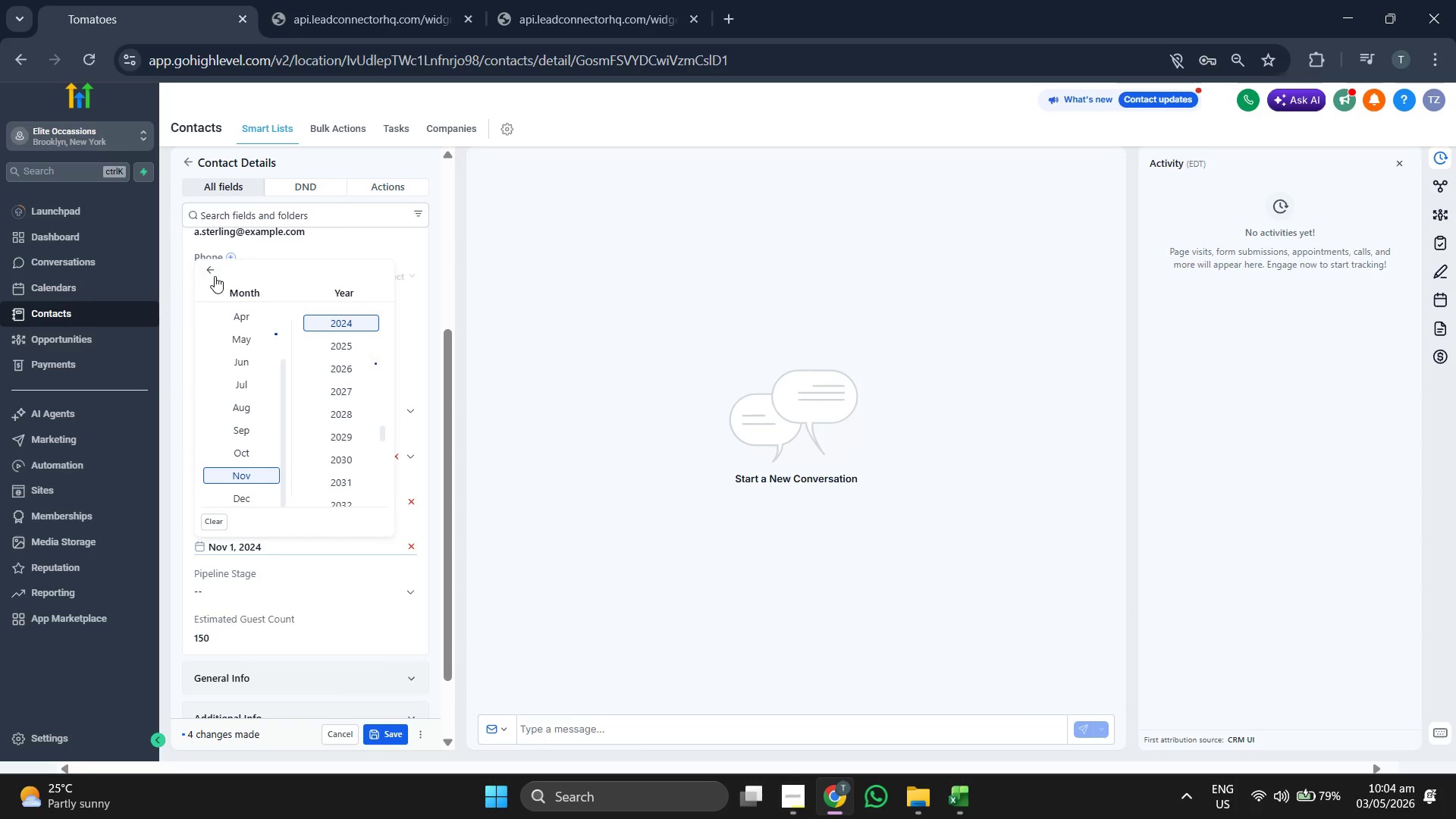 
left_click([215, 273])
 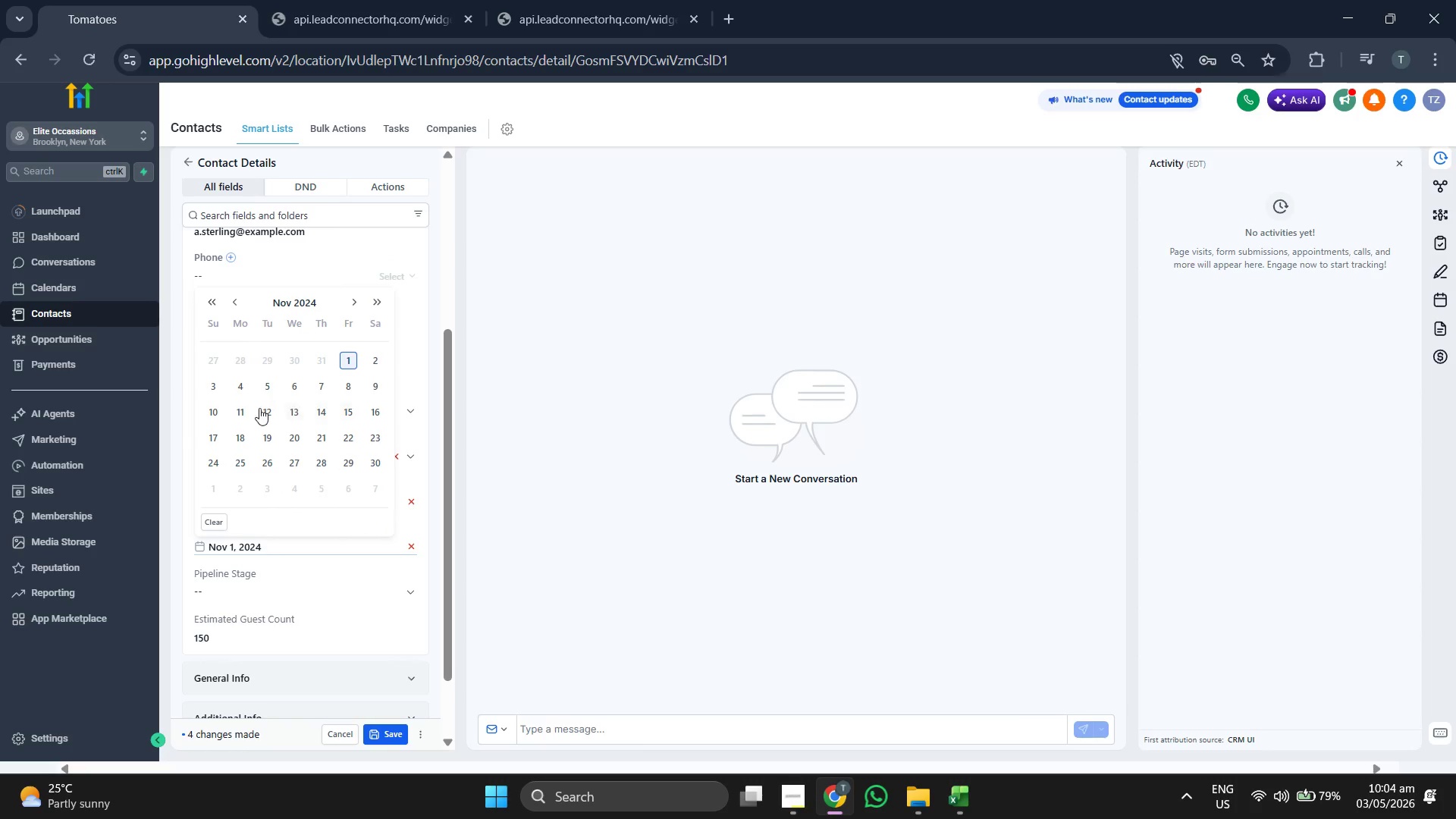 
left_click([261, 410])
 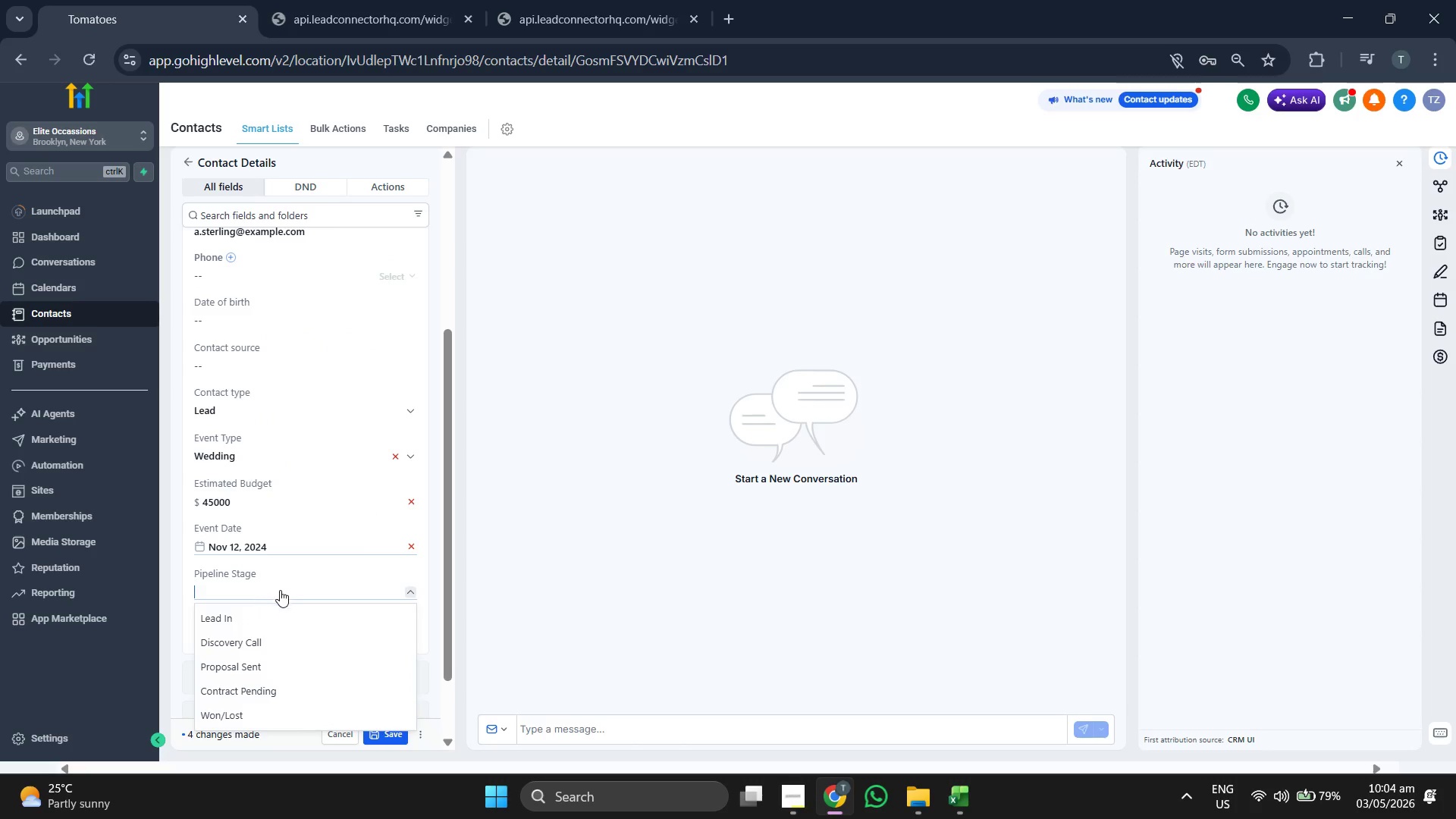 
left_click([280, 625])
 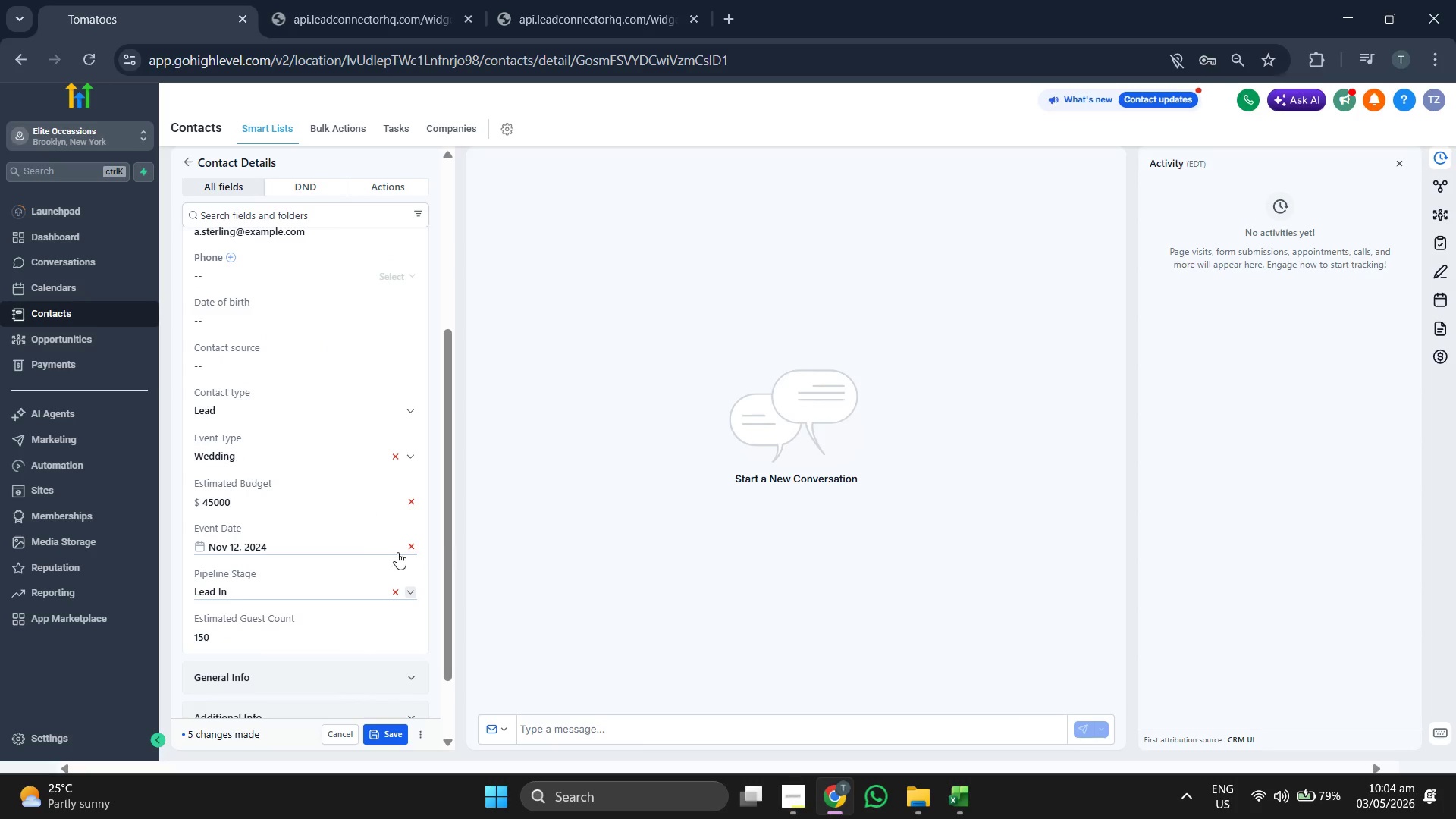 
scroll: coordinate [393, 553], scroll_direction: up, amount: 2.0
 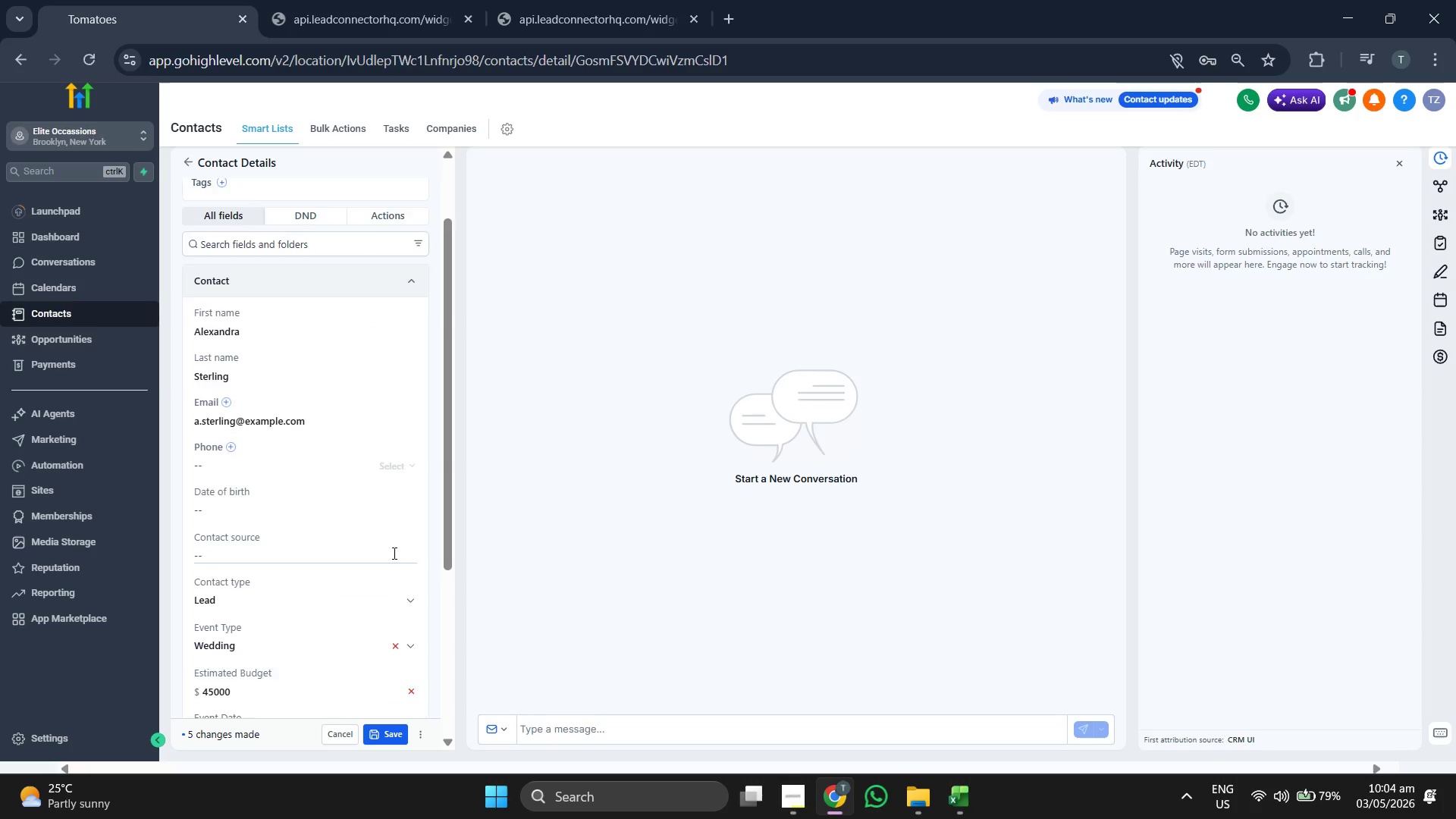 
scroll: coordinate [393, 553], scroll_direction: down, amount: 2.0
 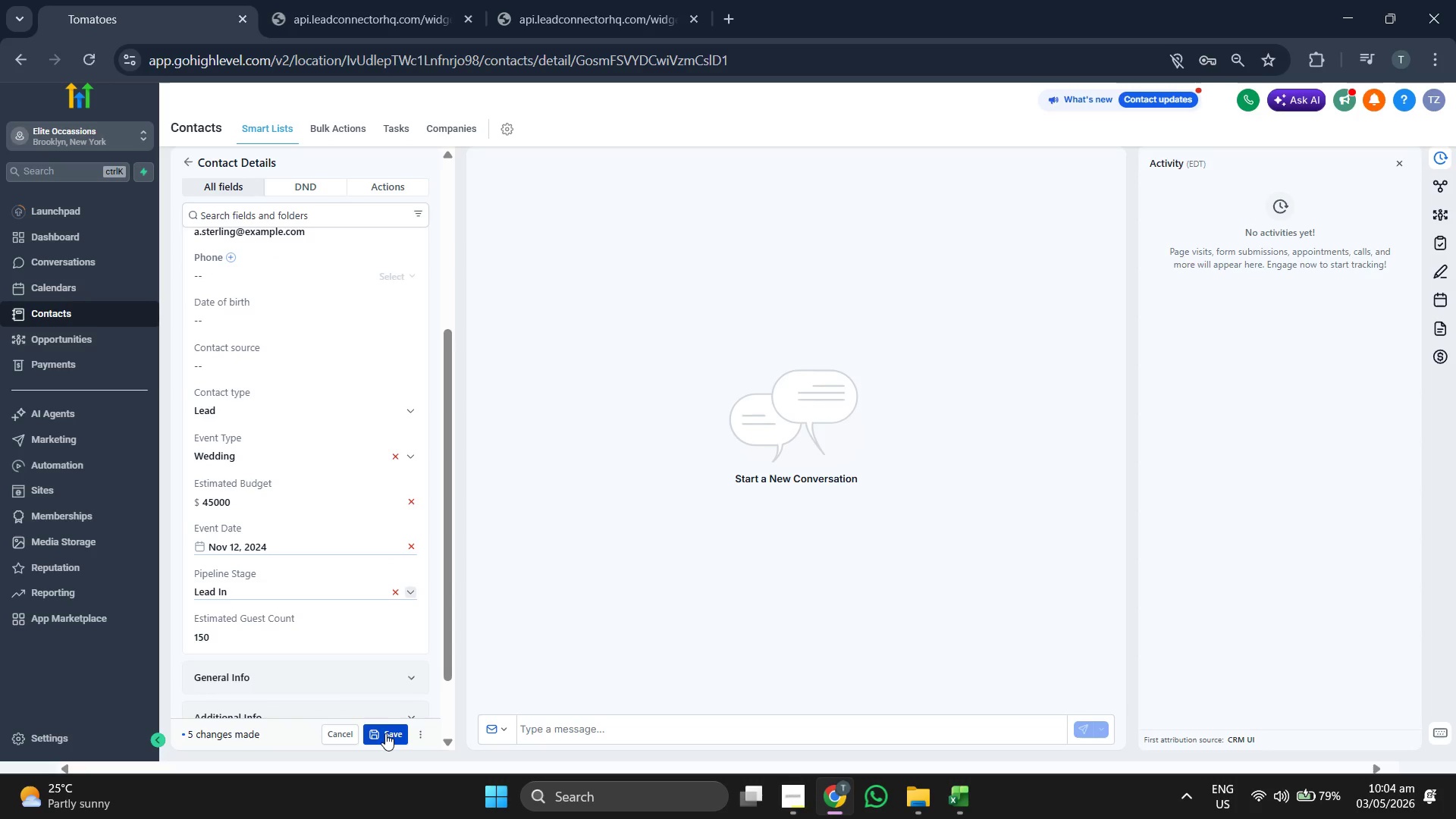 
left_click([385, 733])
 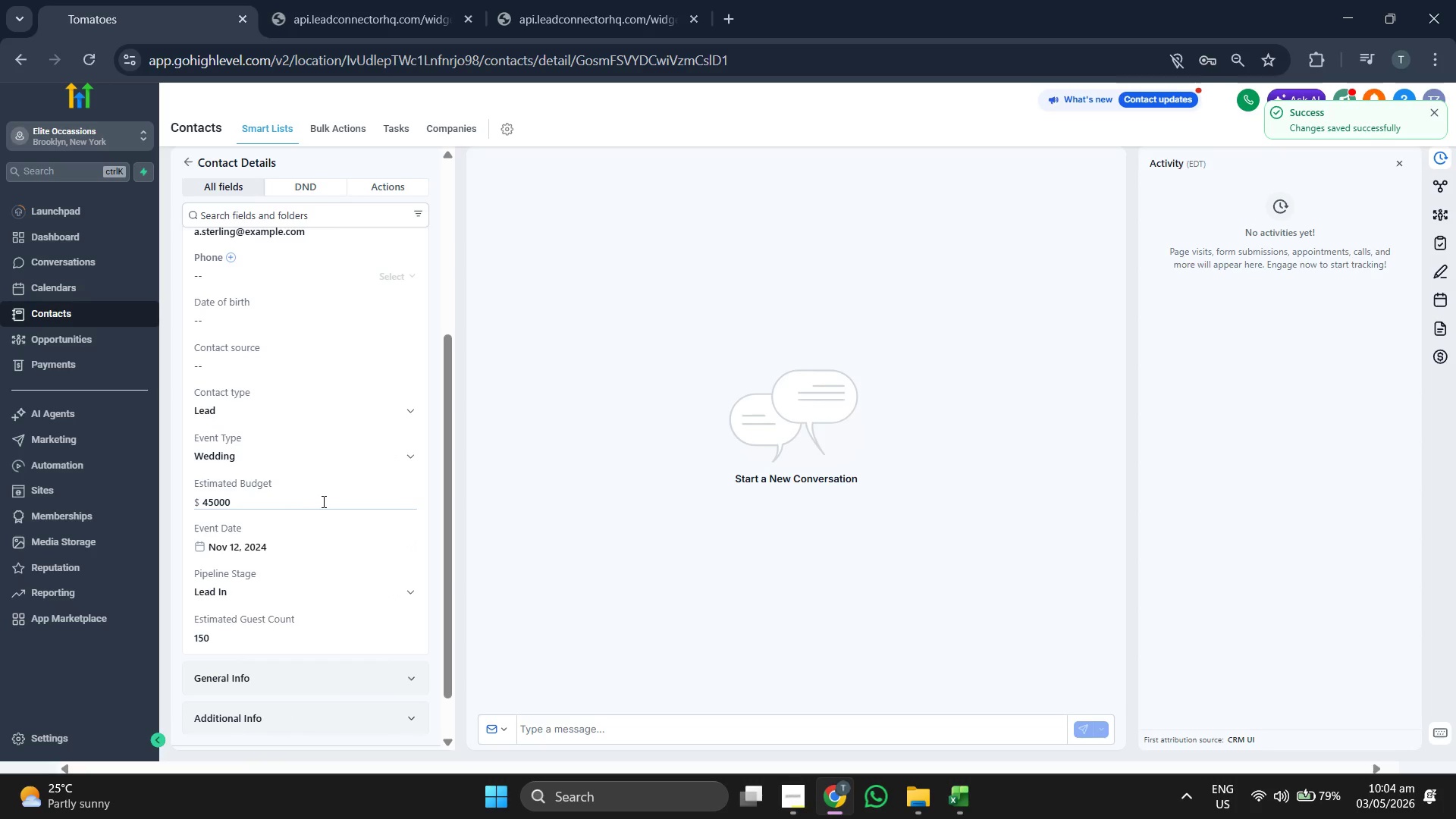 
scroll: coordinate [325, 499], scroll_direction: up, amount: 2.0
 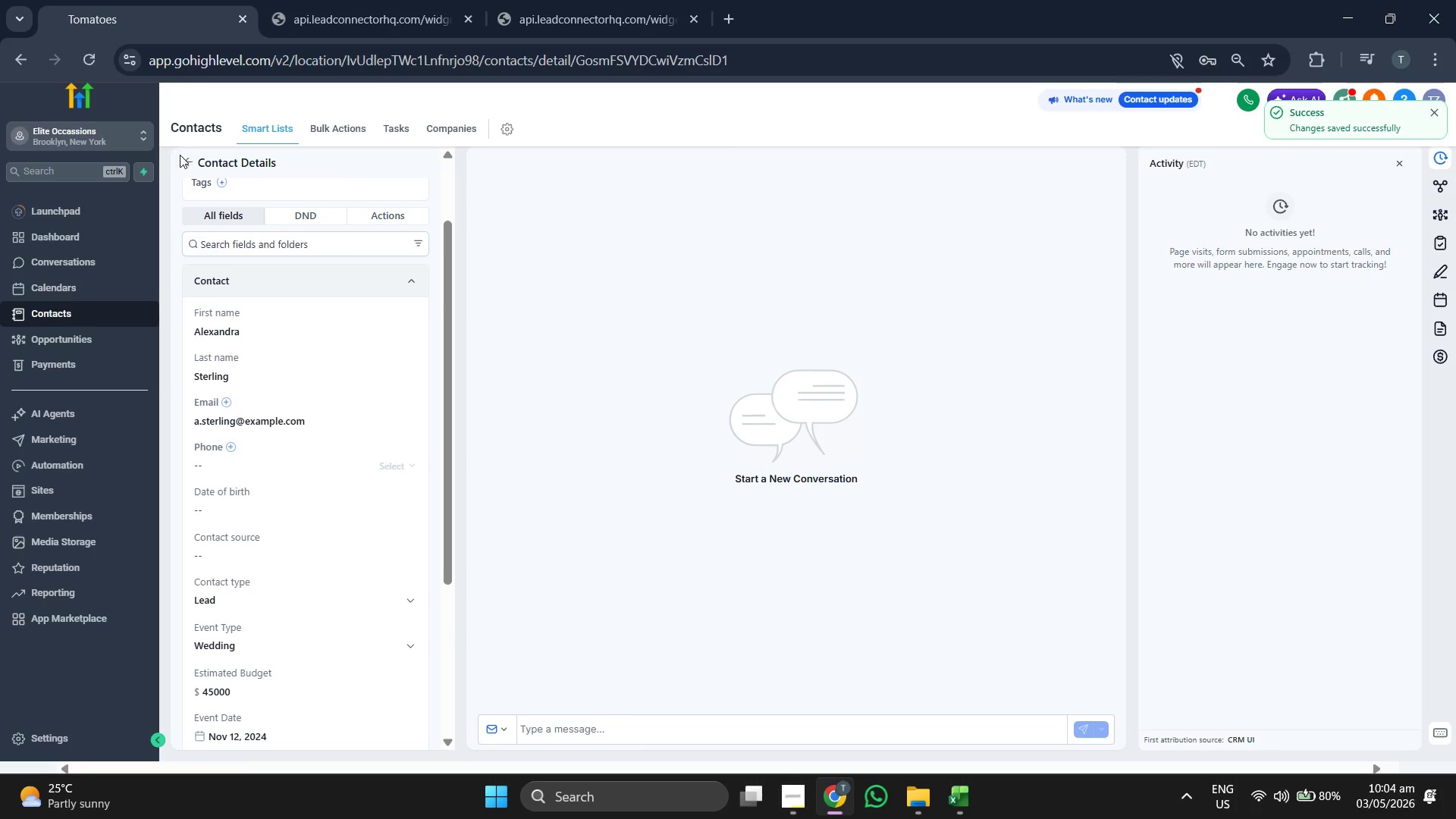 
left_click([183, 160])
 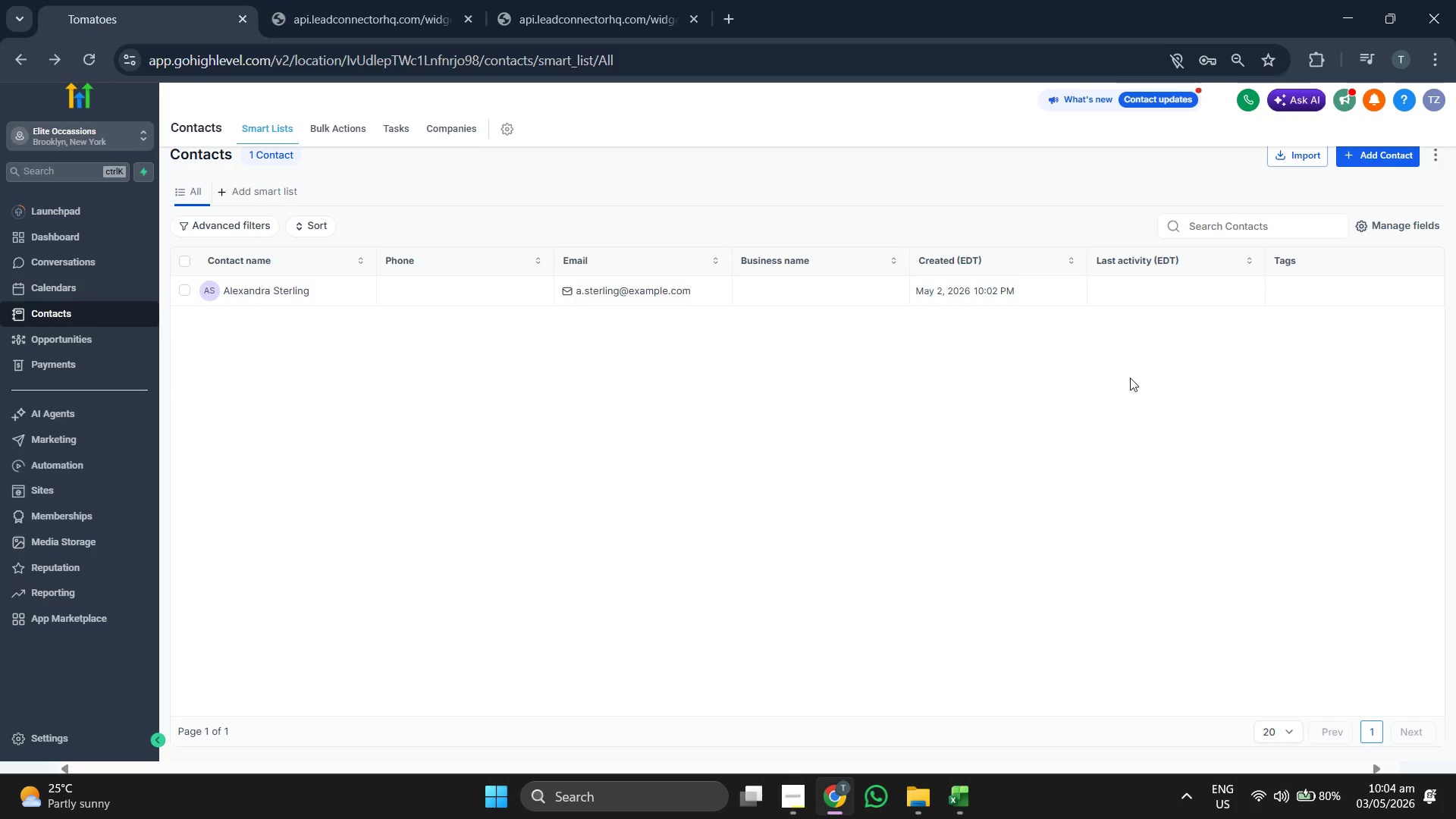 
wait(5.61)
 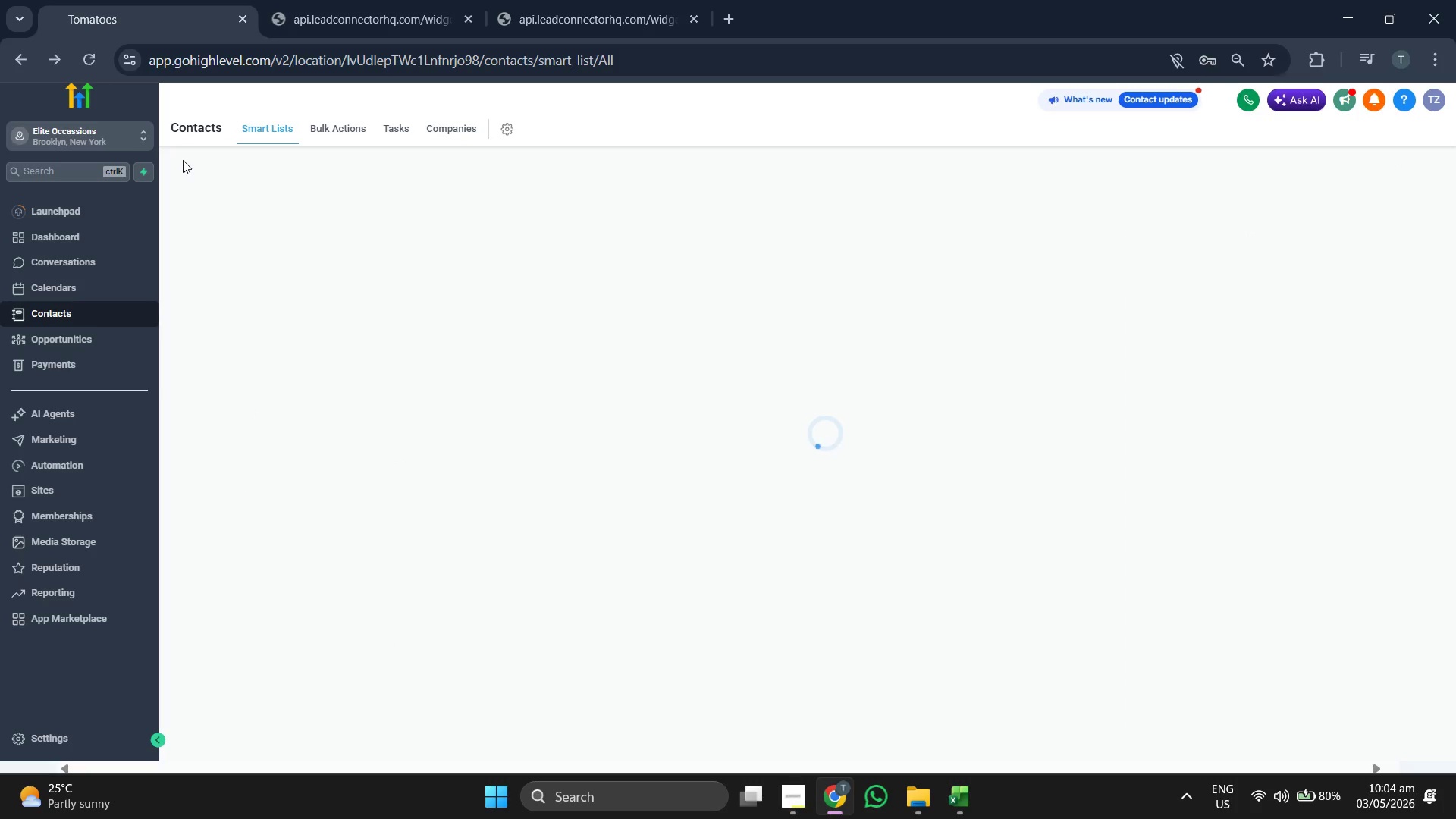 
left_click([1382, 152])
 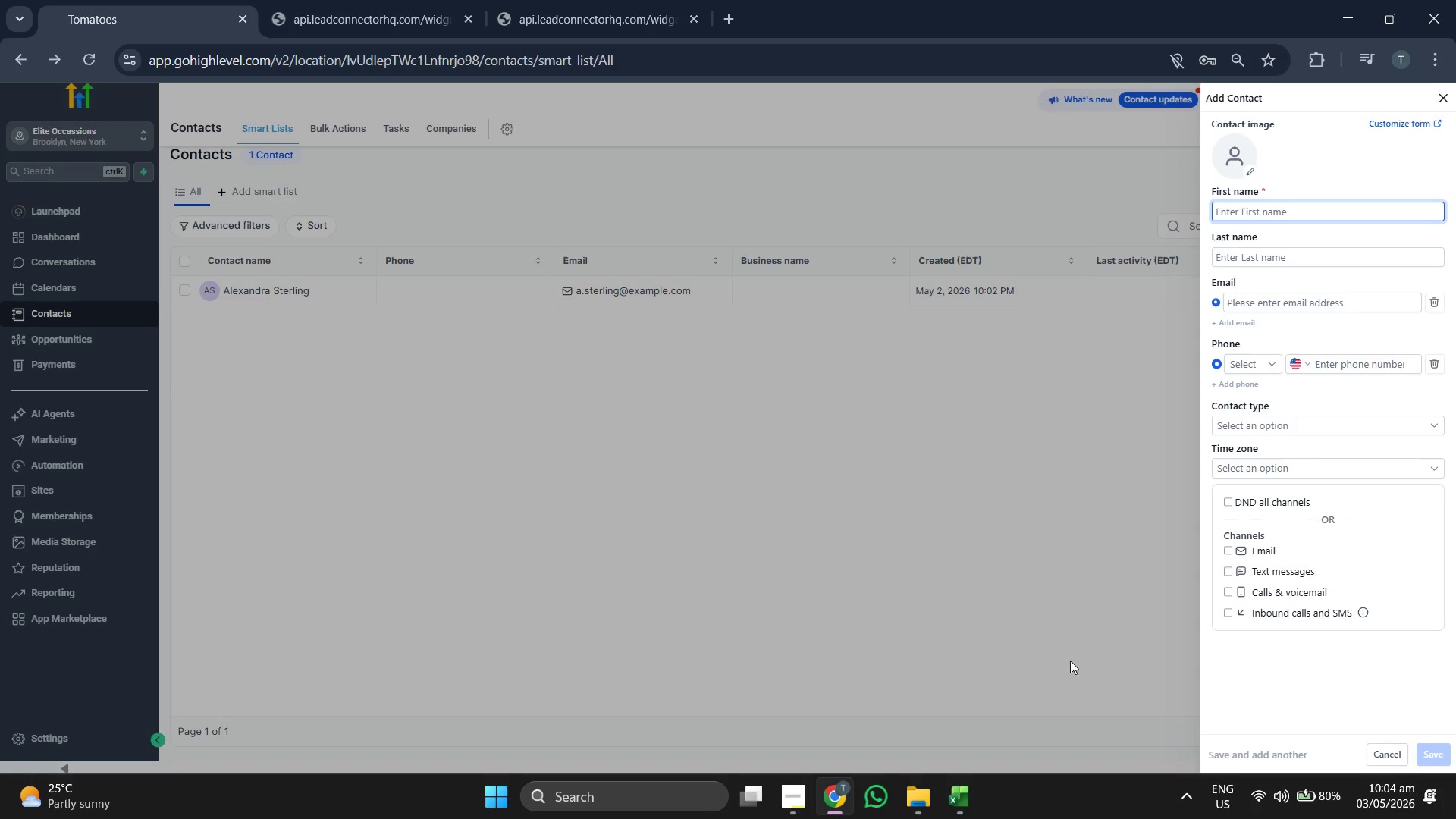 
left_click([976, 802])
 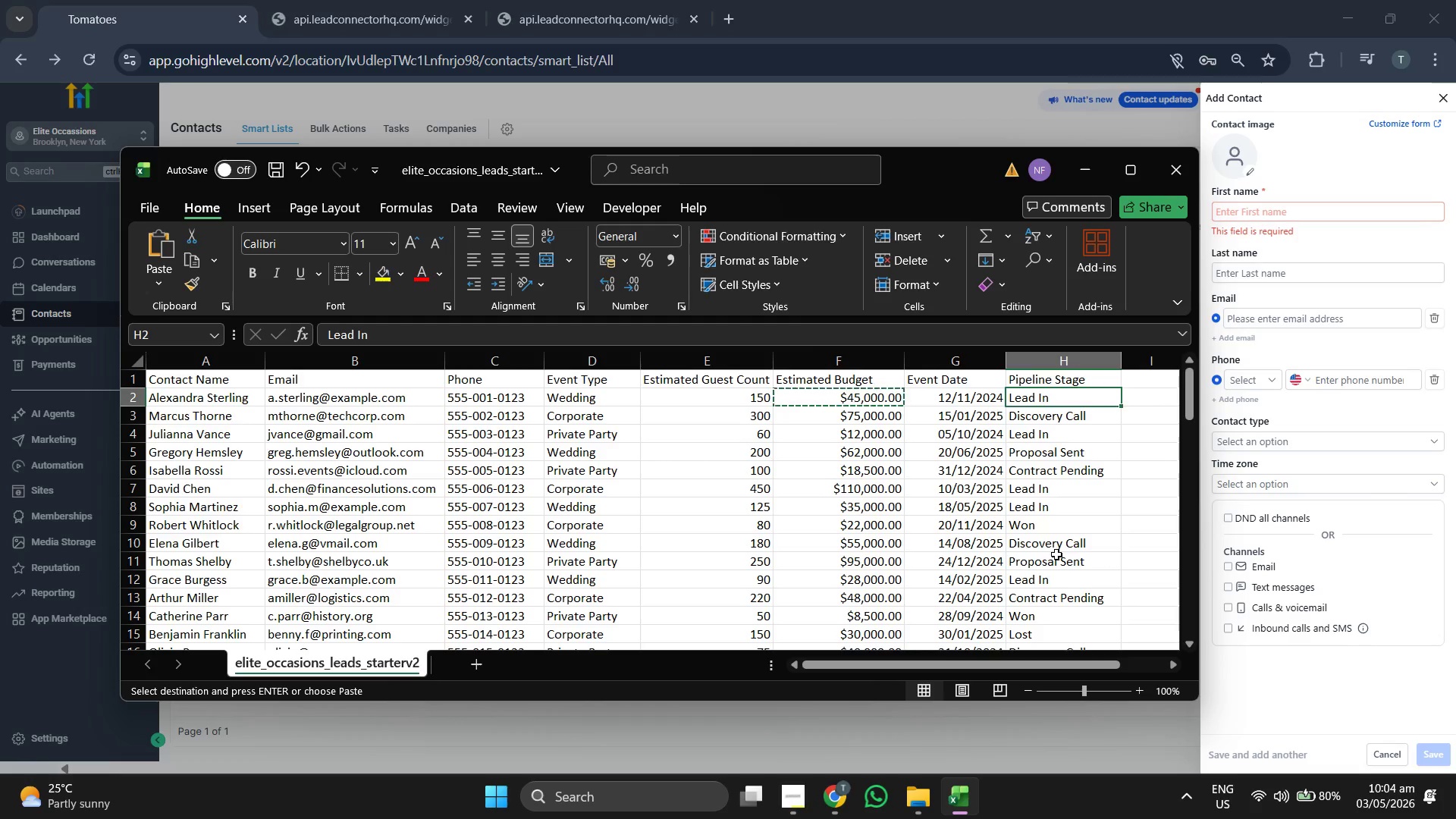 
key(ArrowDown)
 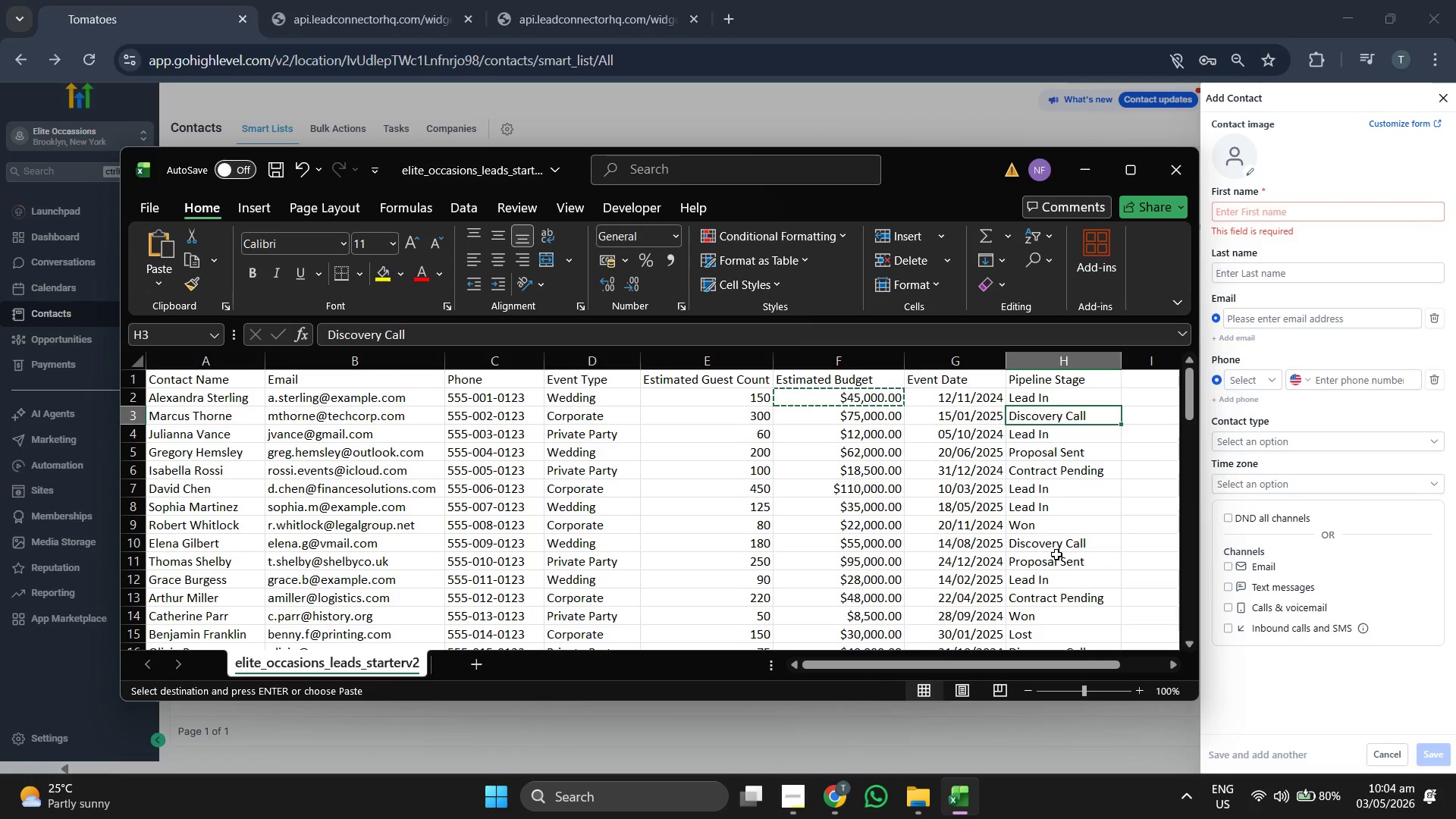 
key(ArrowLeft)
 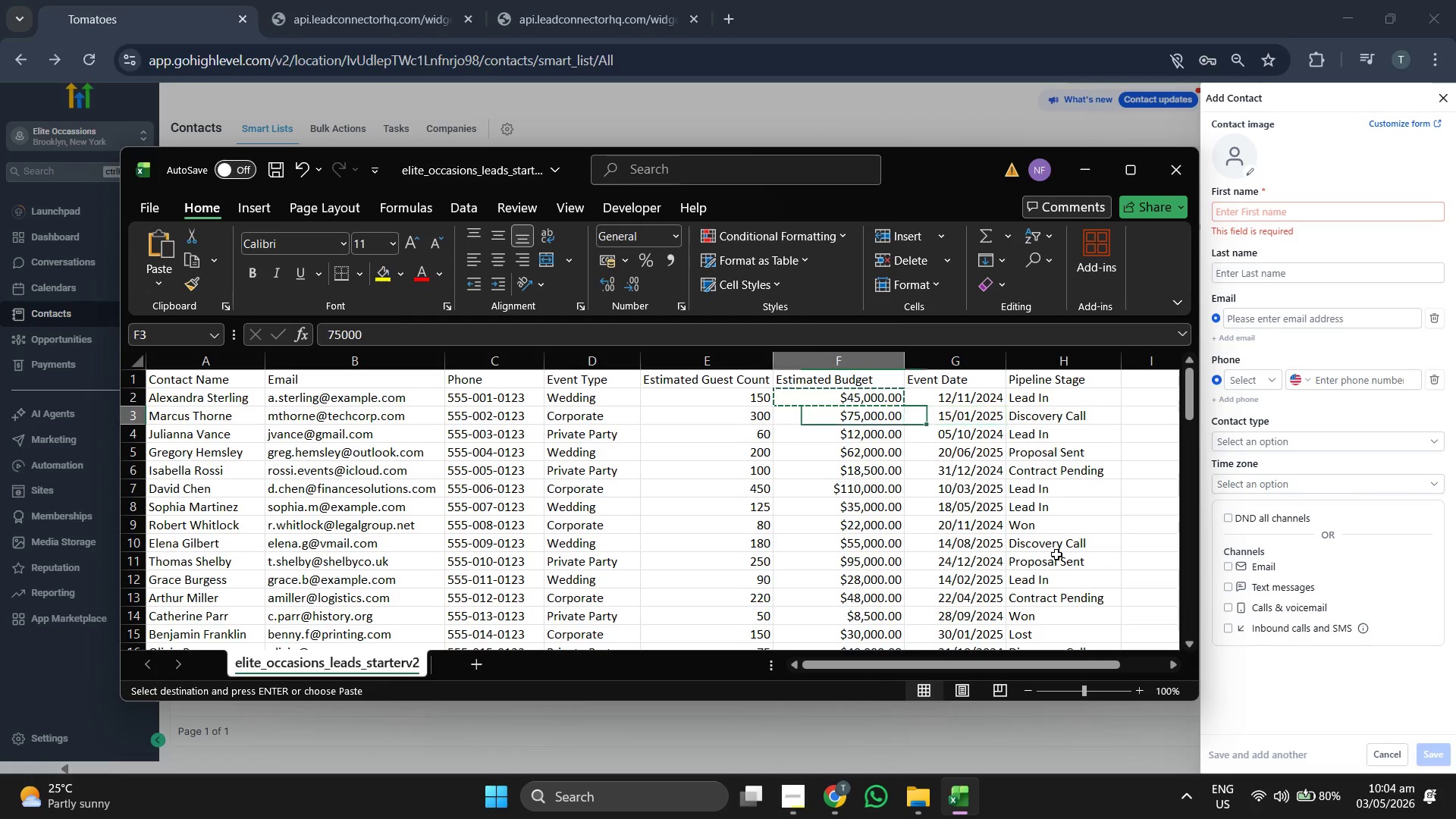 
key(ArrowLeft)
 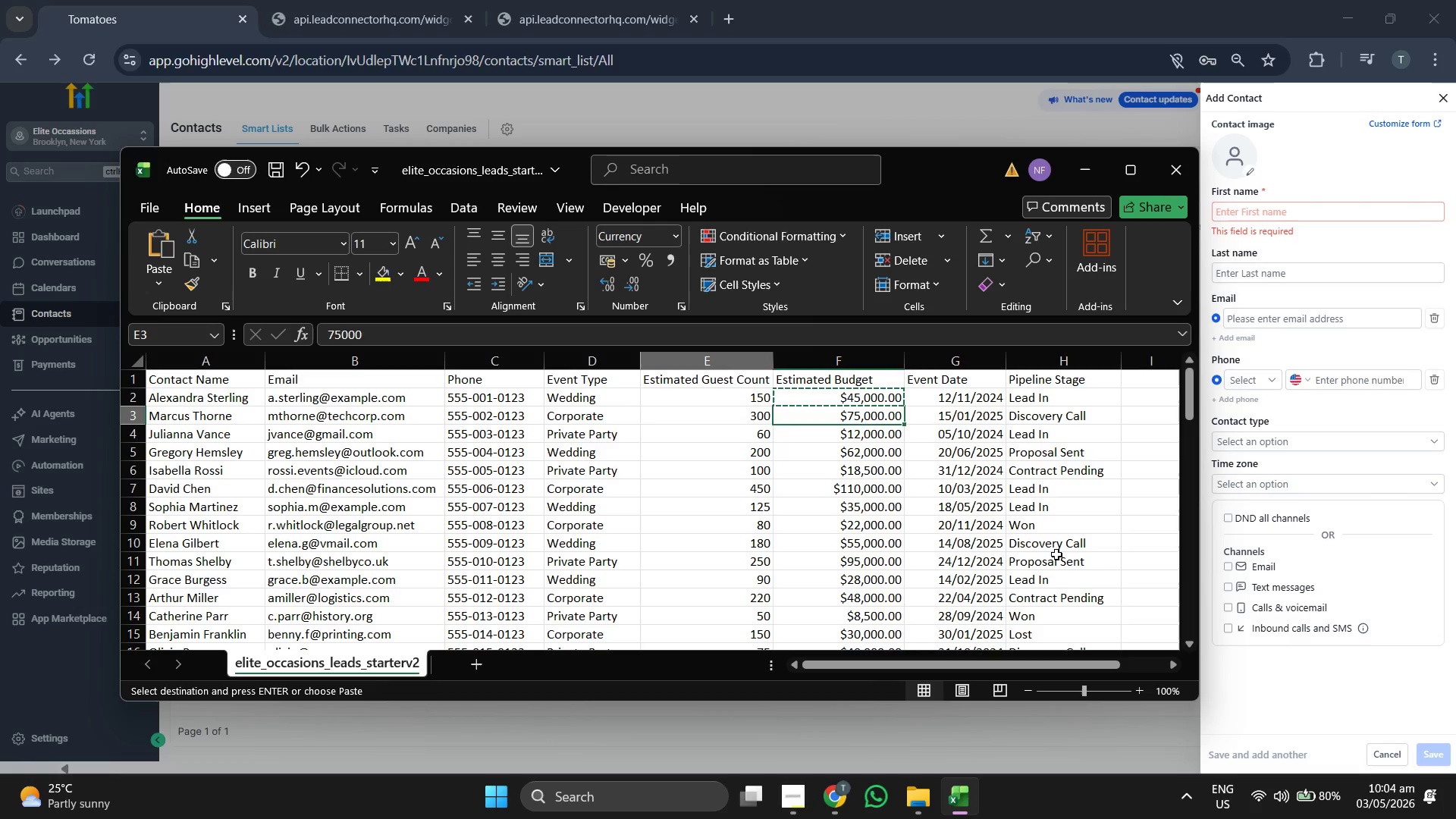 
key(ArrowLeft)
 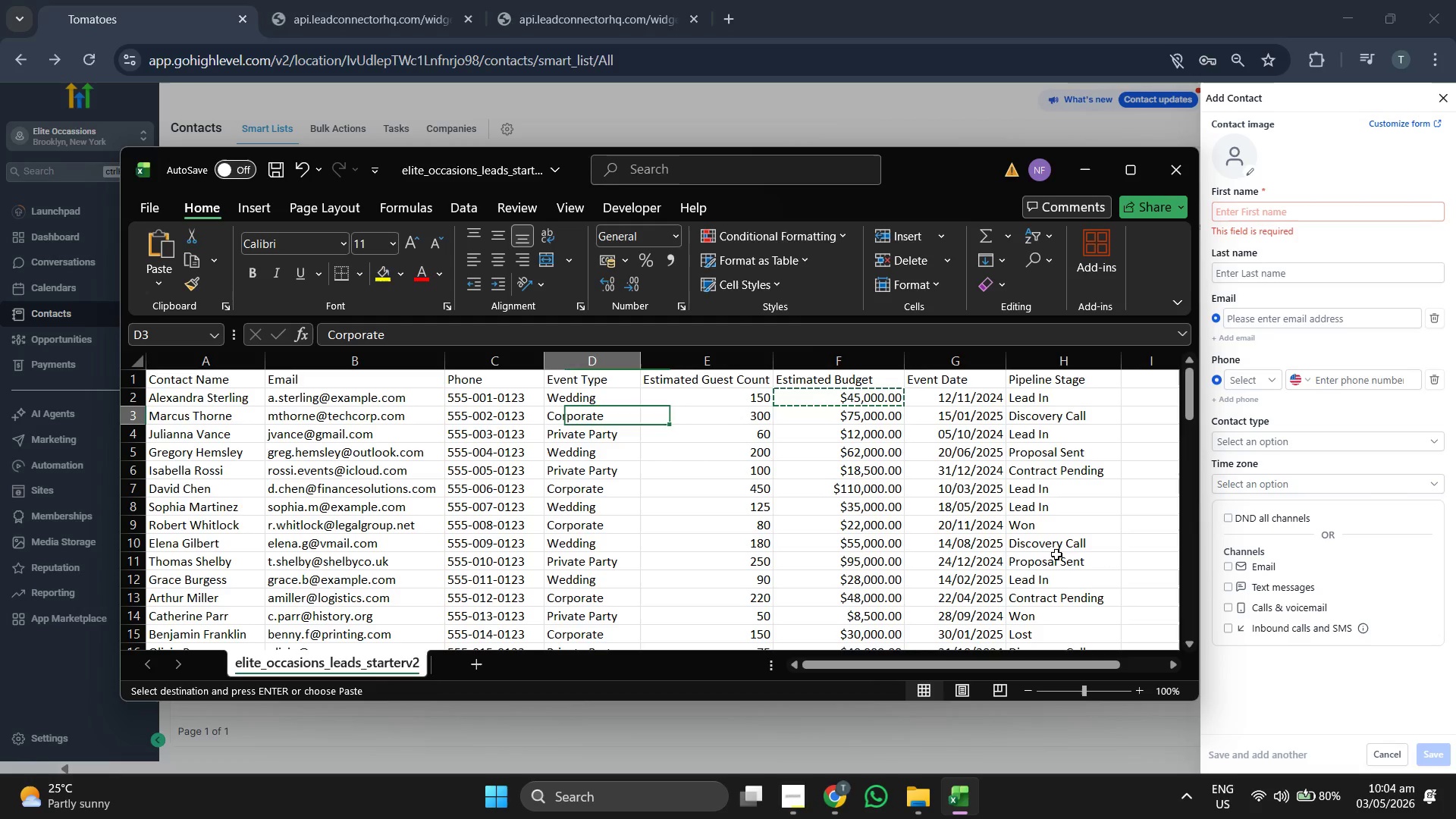 
key(ArrowLeft)
 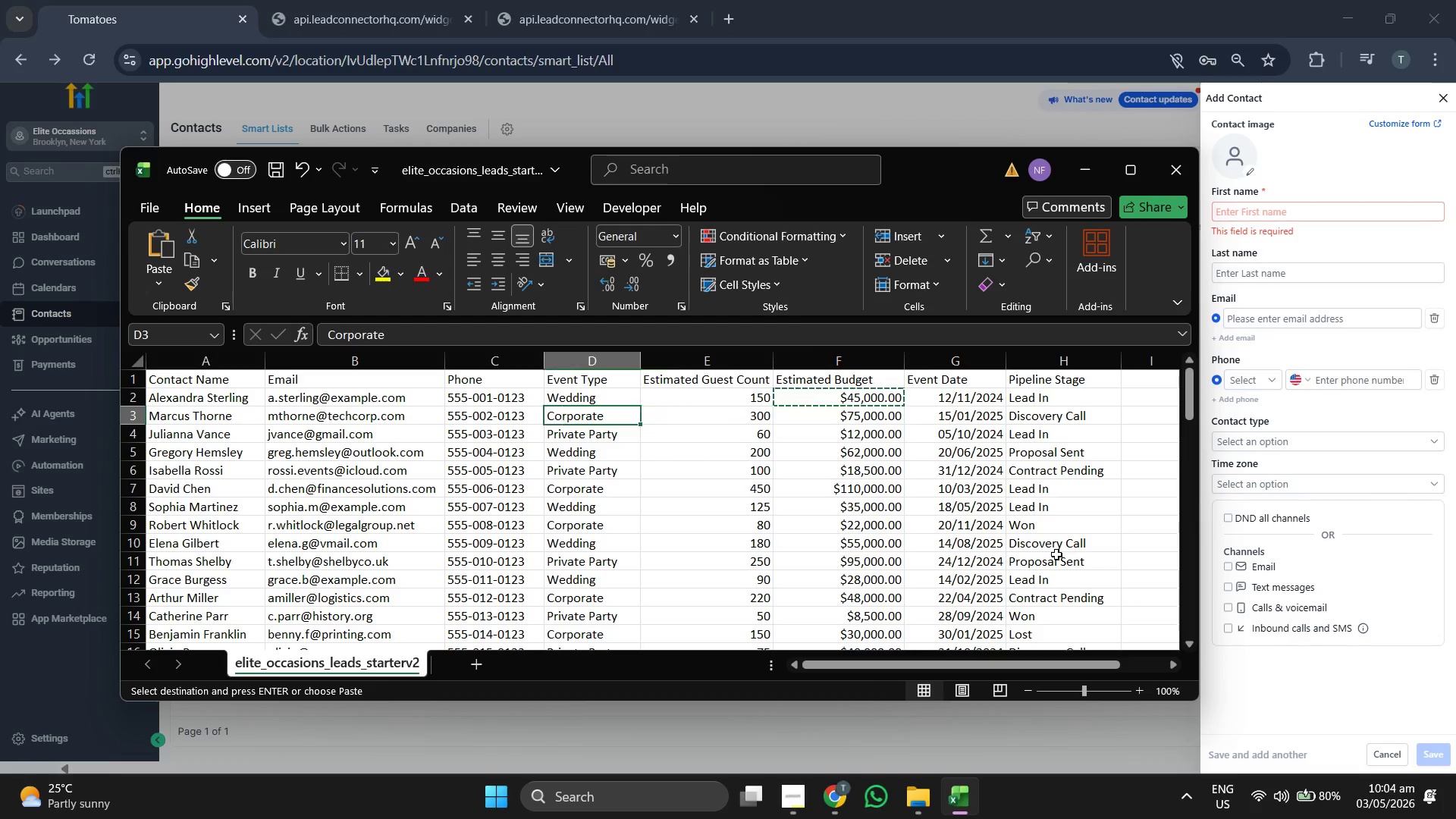 
key(ArrowLeft)
 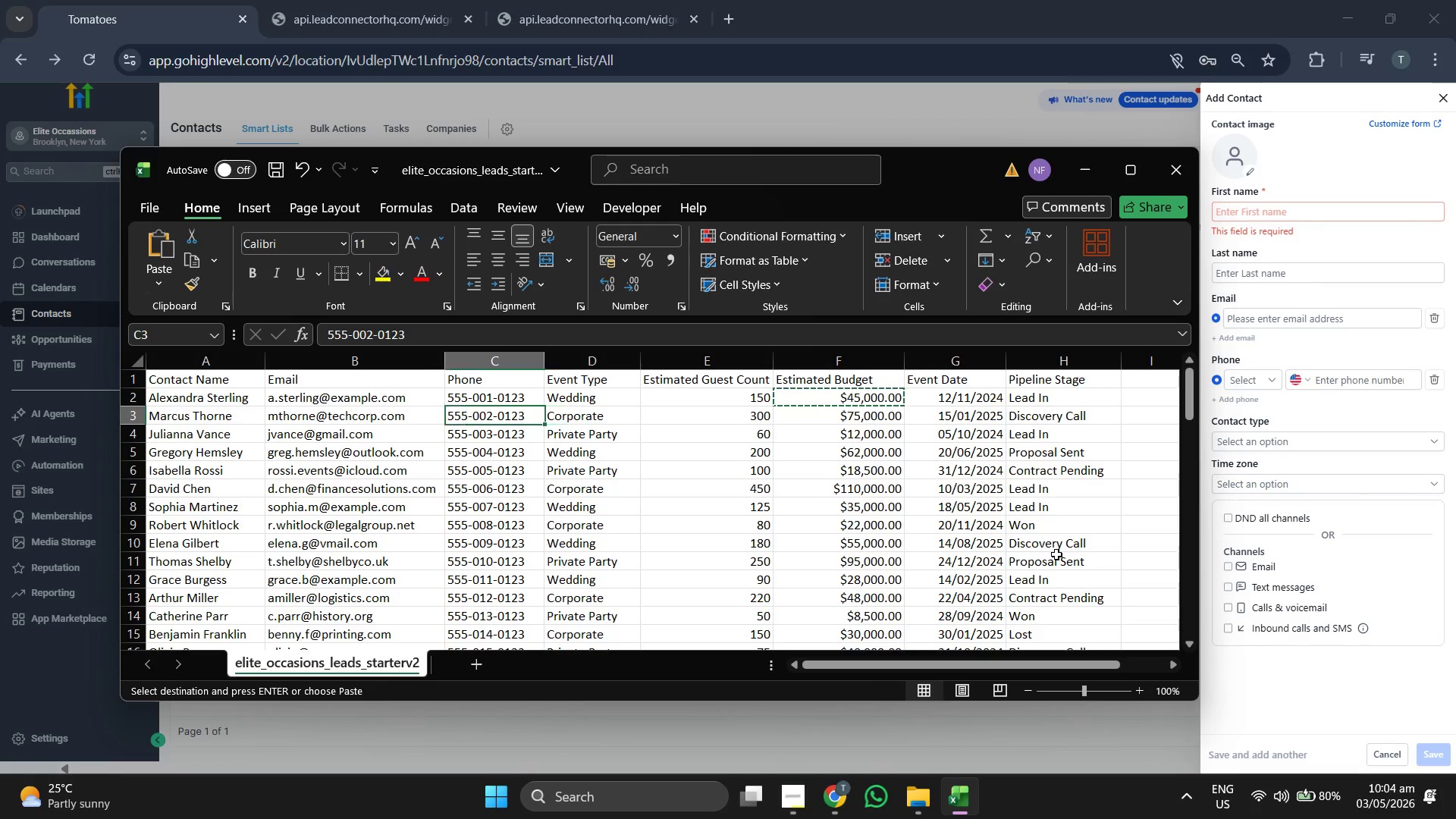 
key(ArrowLeft)
 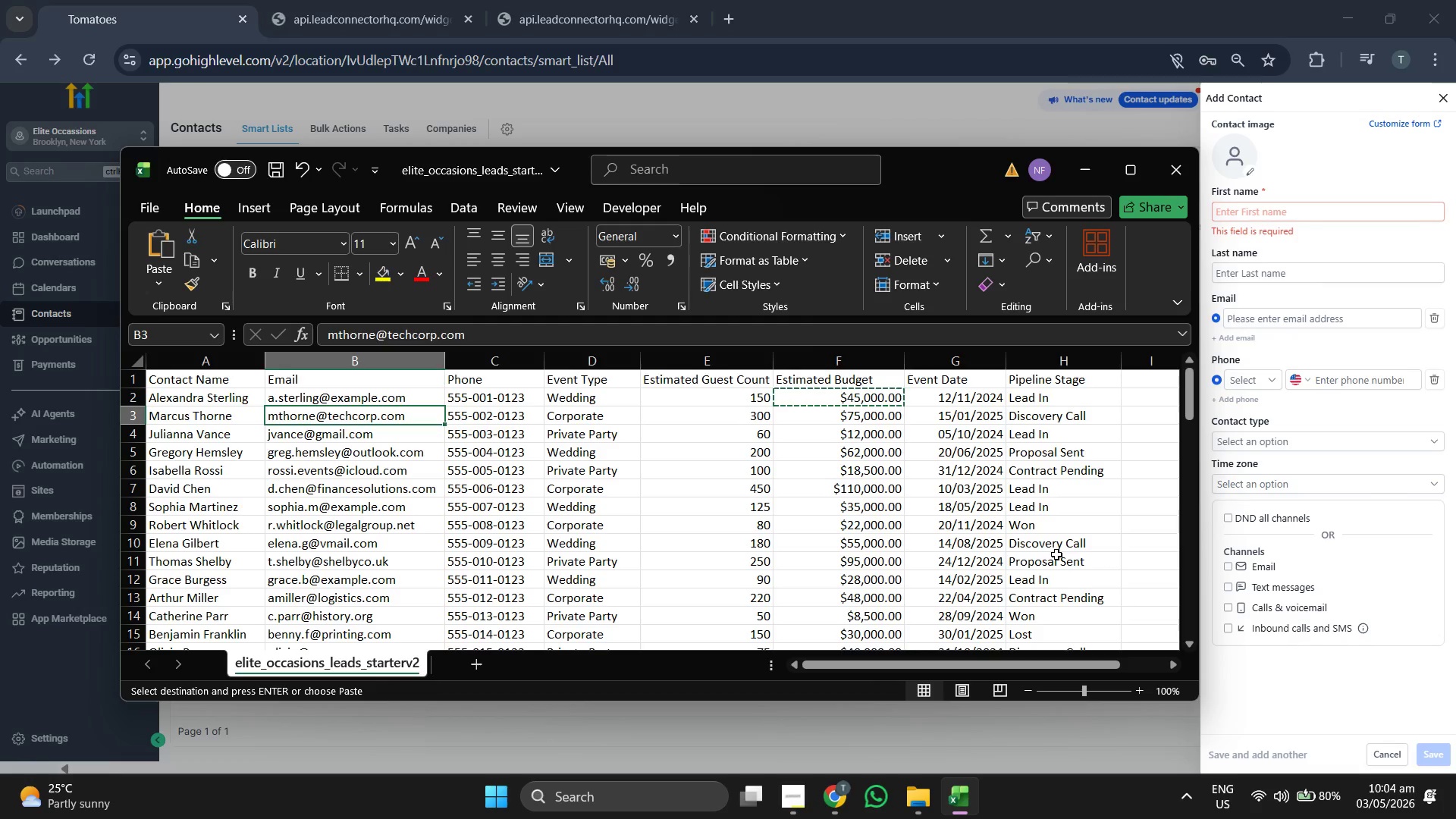 
key(ArrowLeft)
 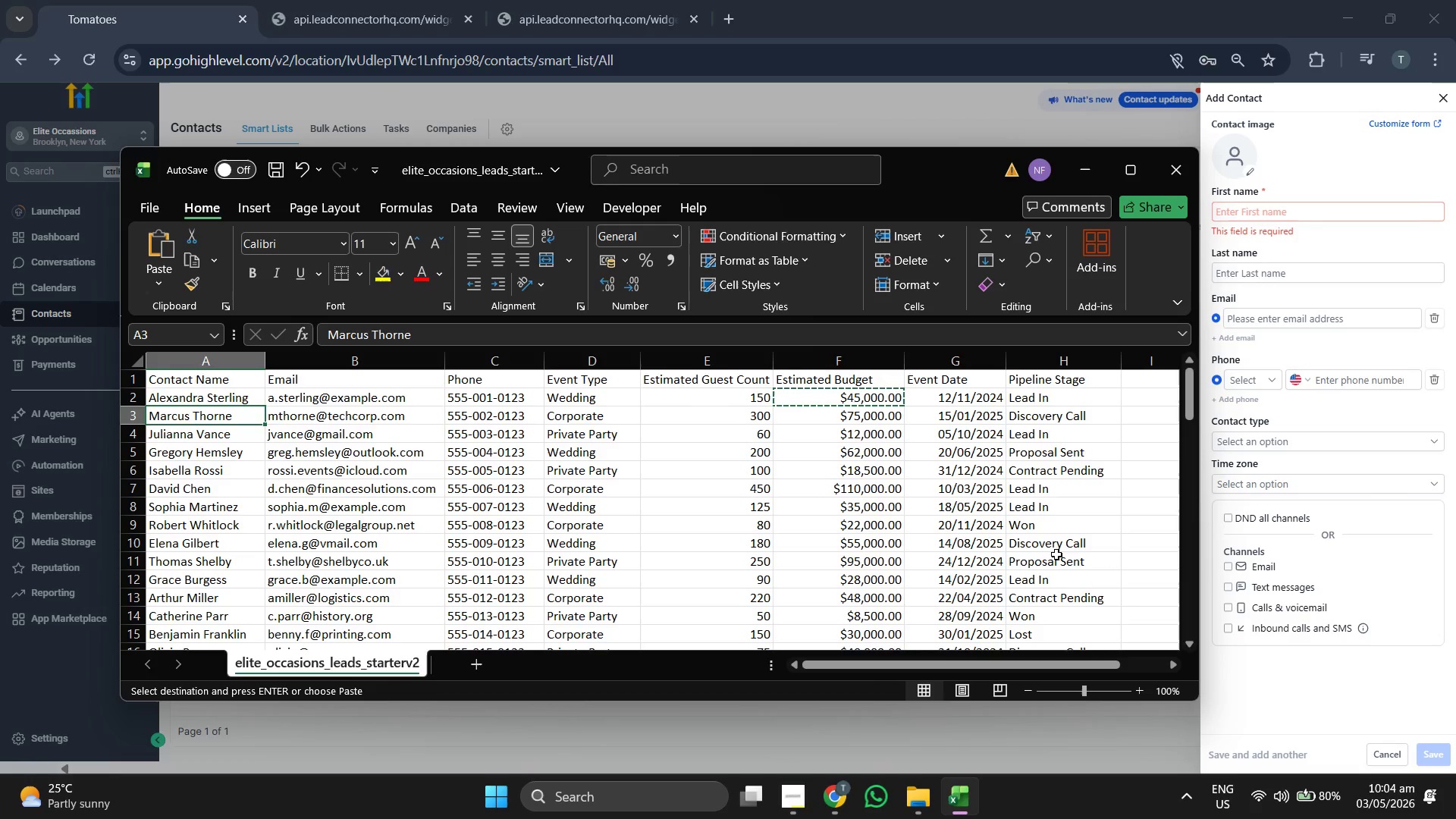 
key(ArrowRight)
 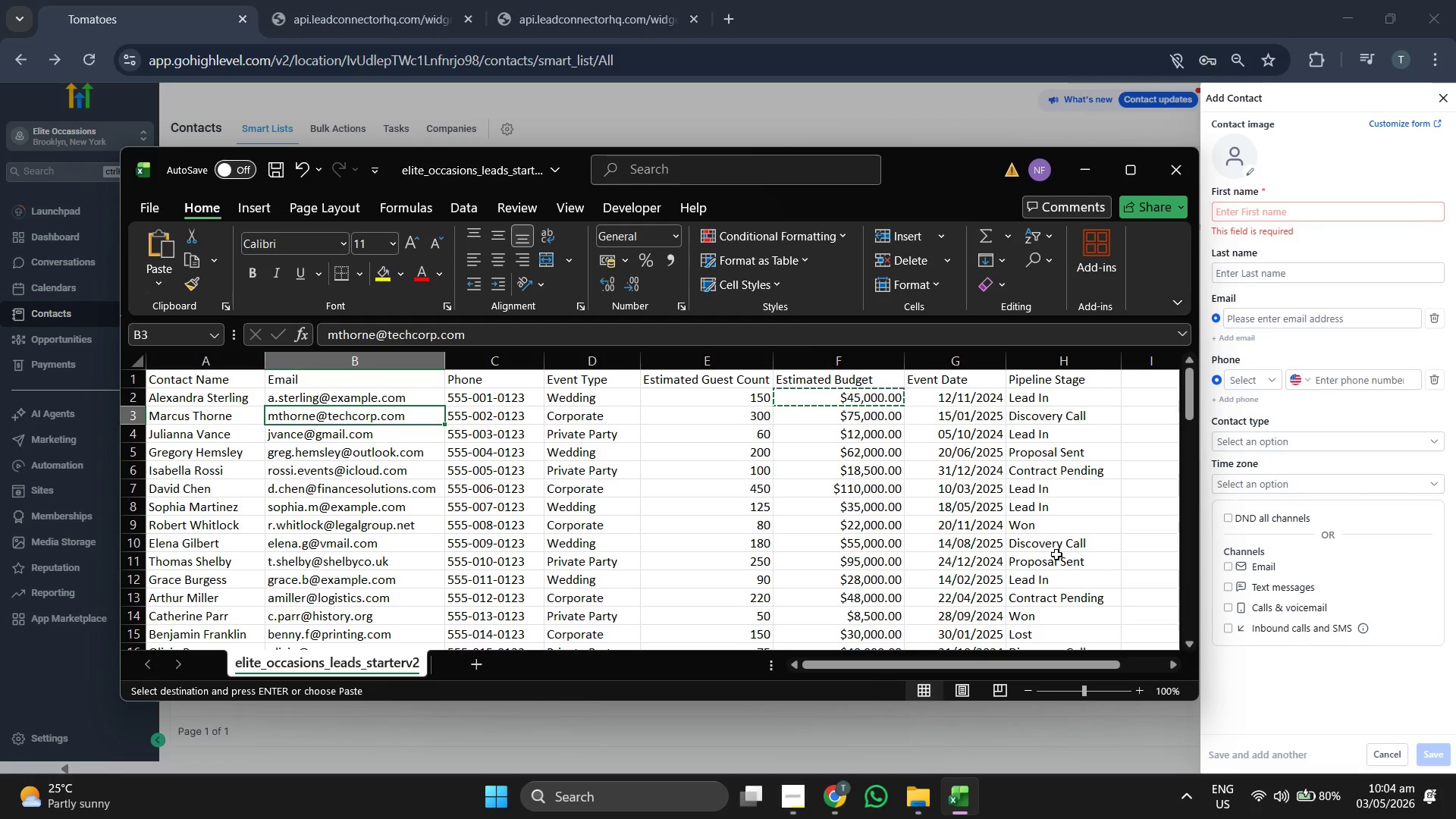 
key(Control+C)
 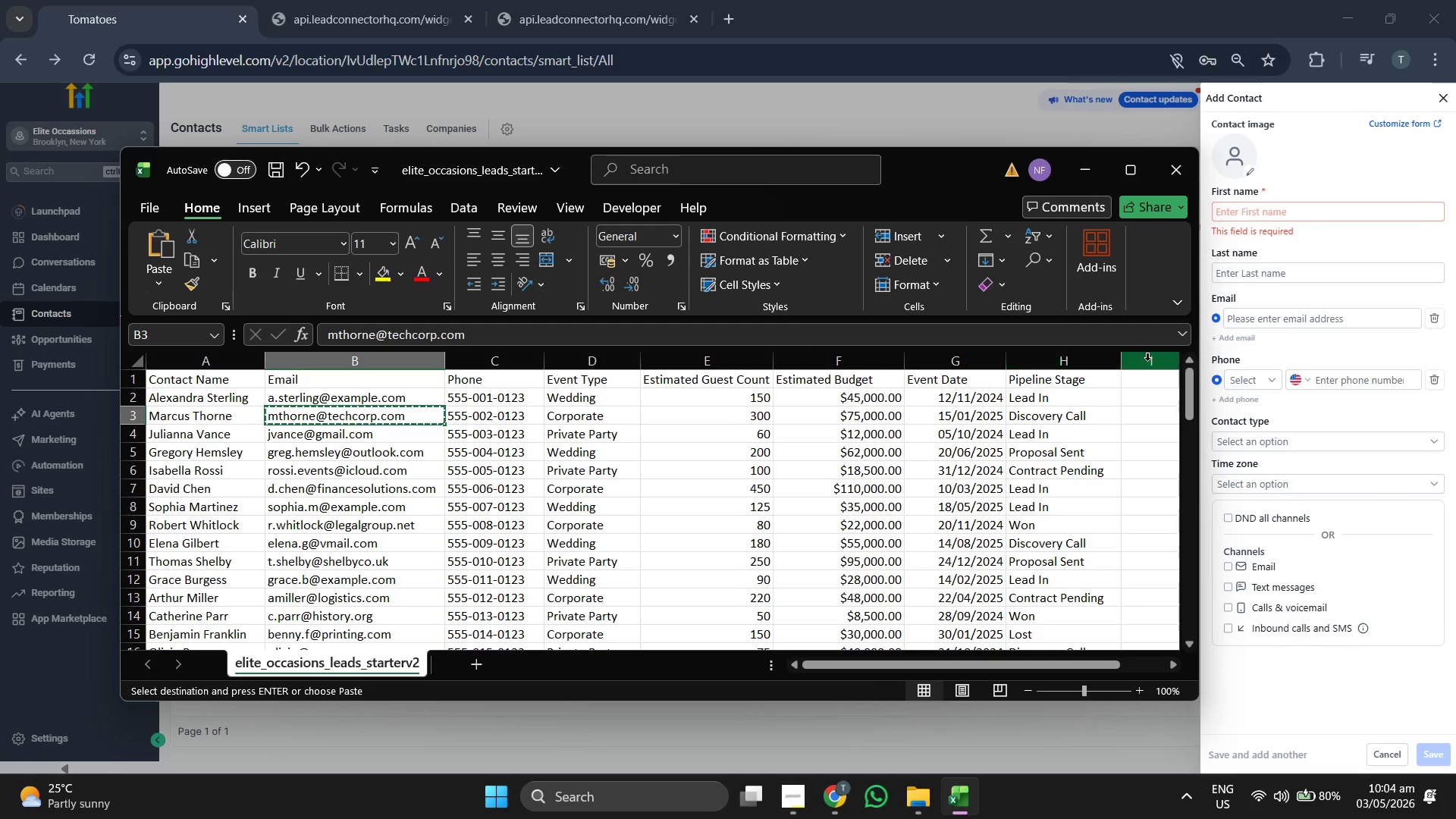 
wait(5.02)
 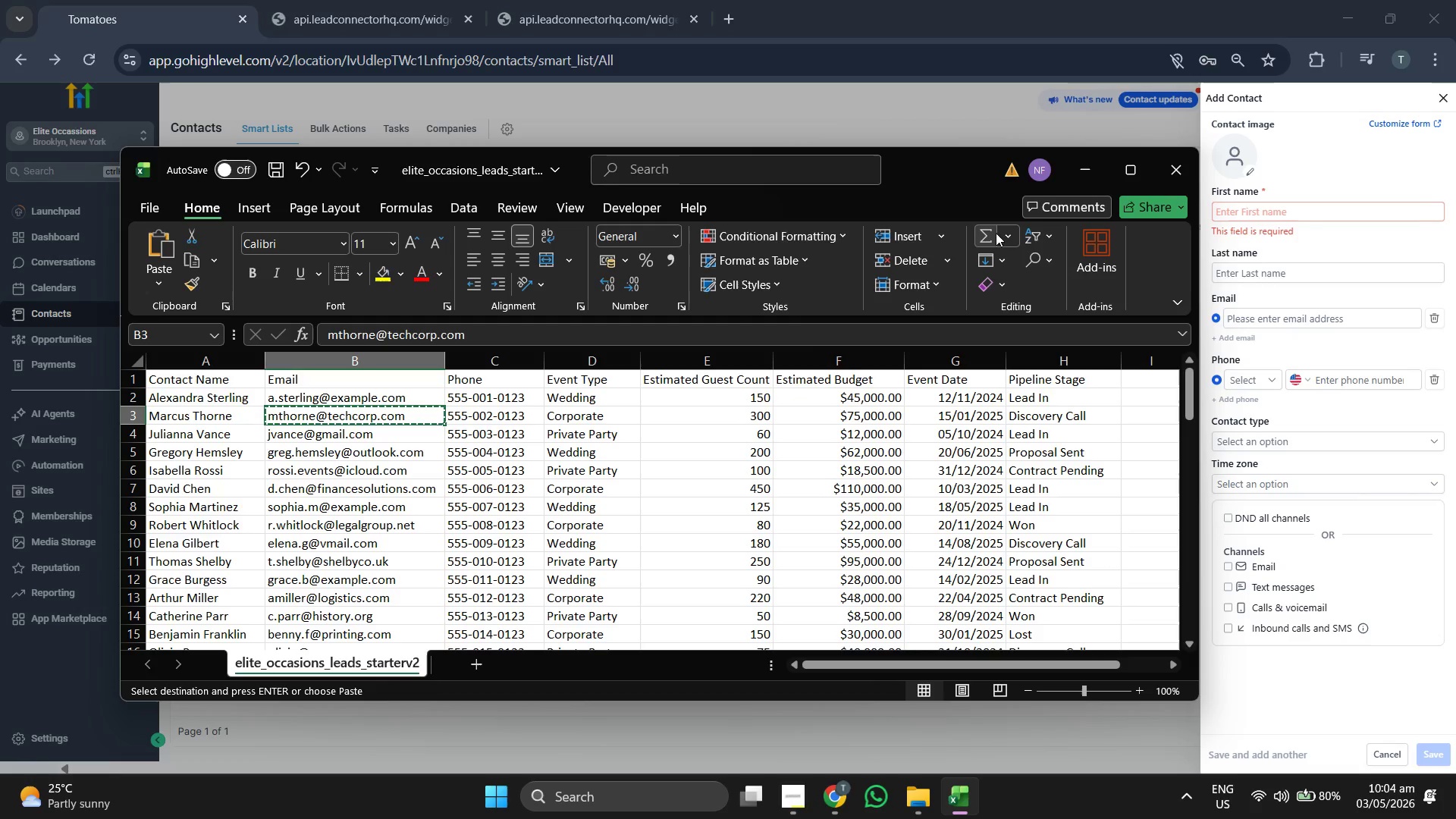 
double_click([1329, 317])
 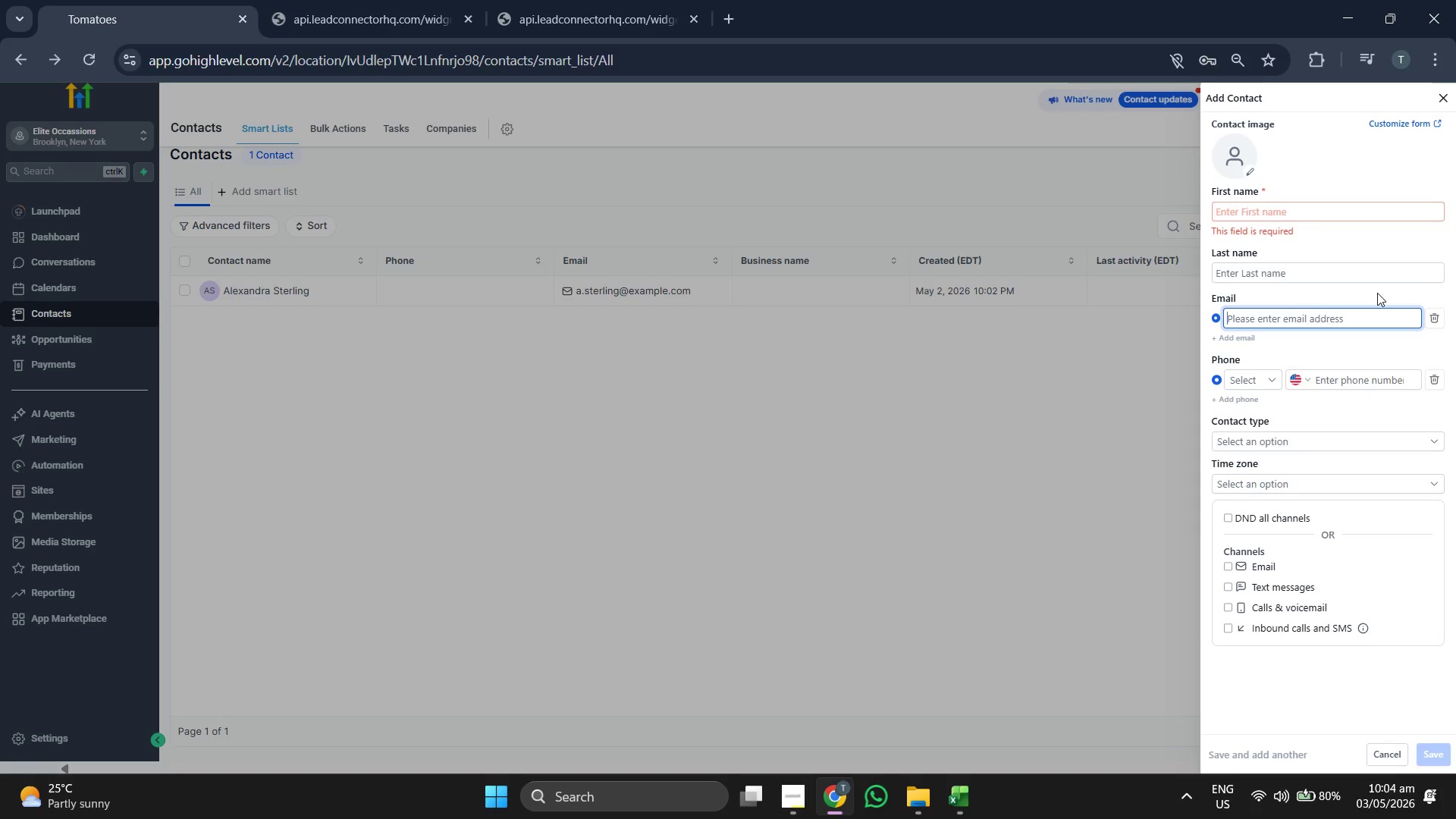 
key(Control+V)
 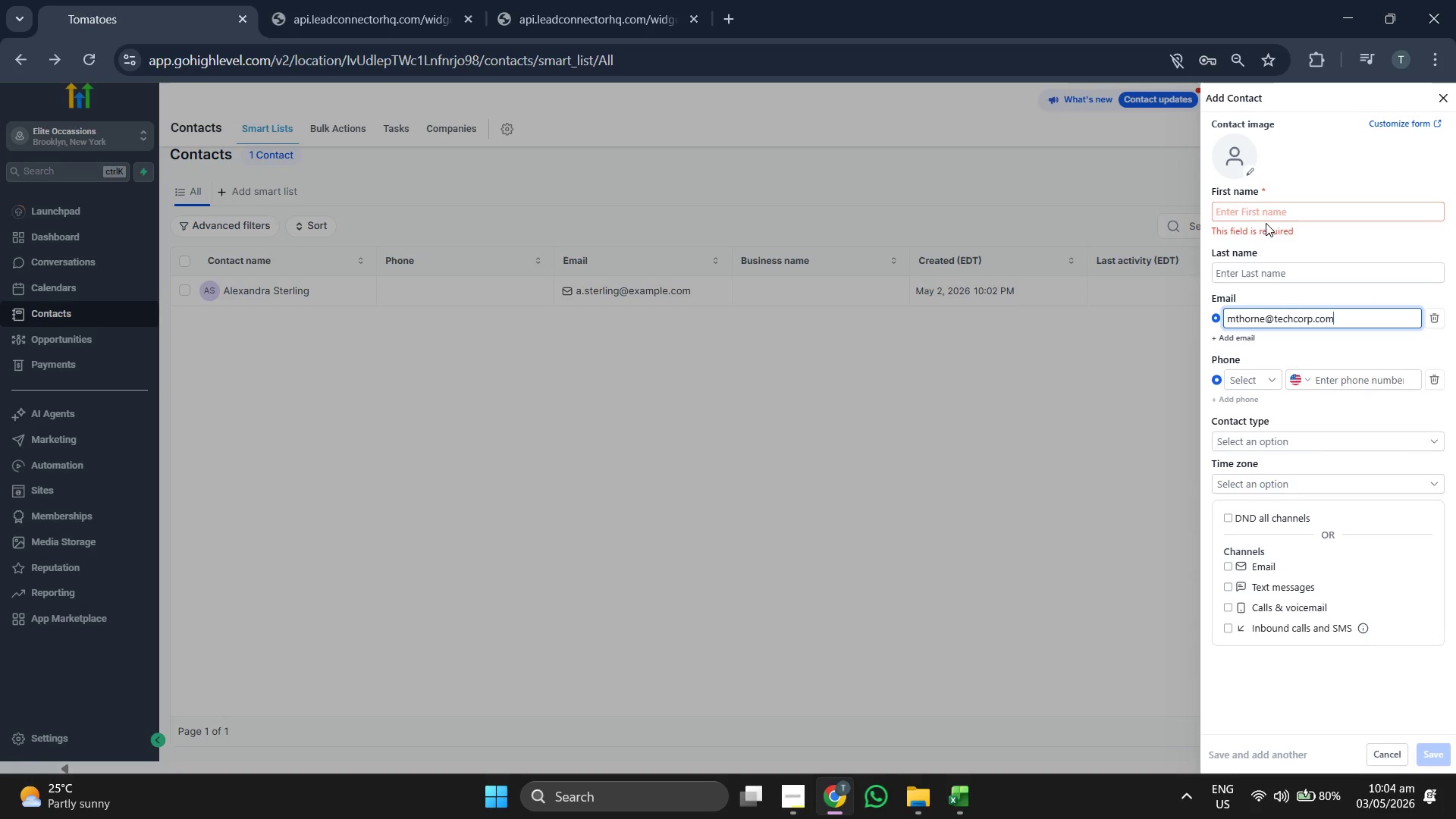 
left_click([1267, 218])
 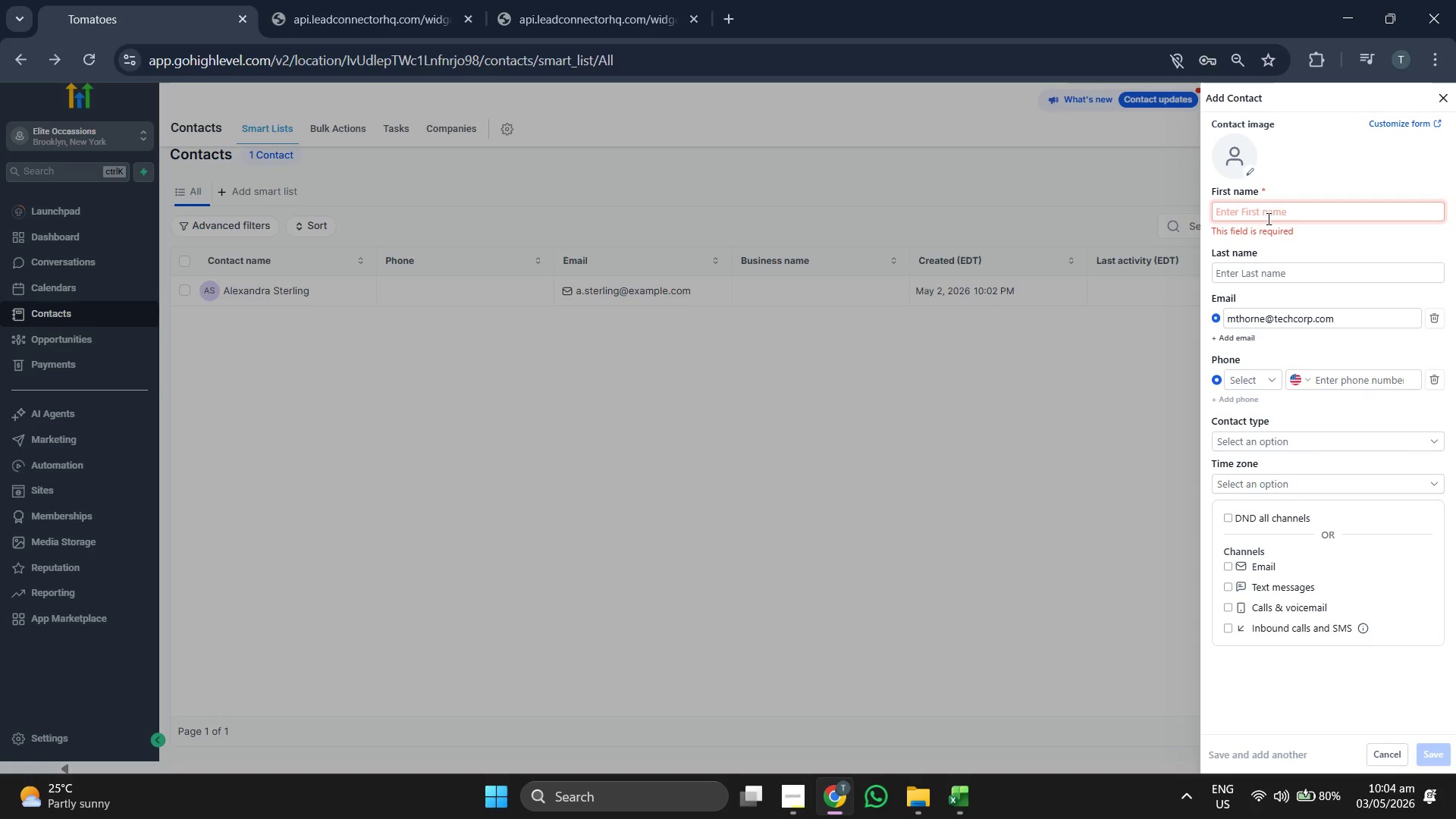 
type(Marcus)
 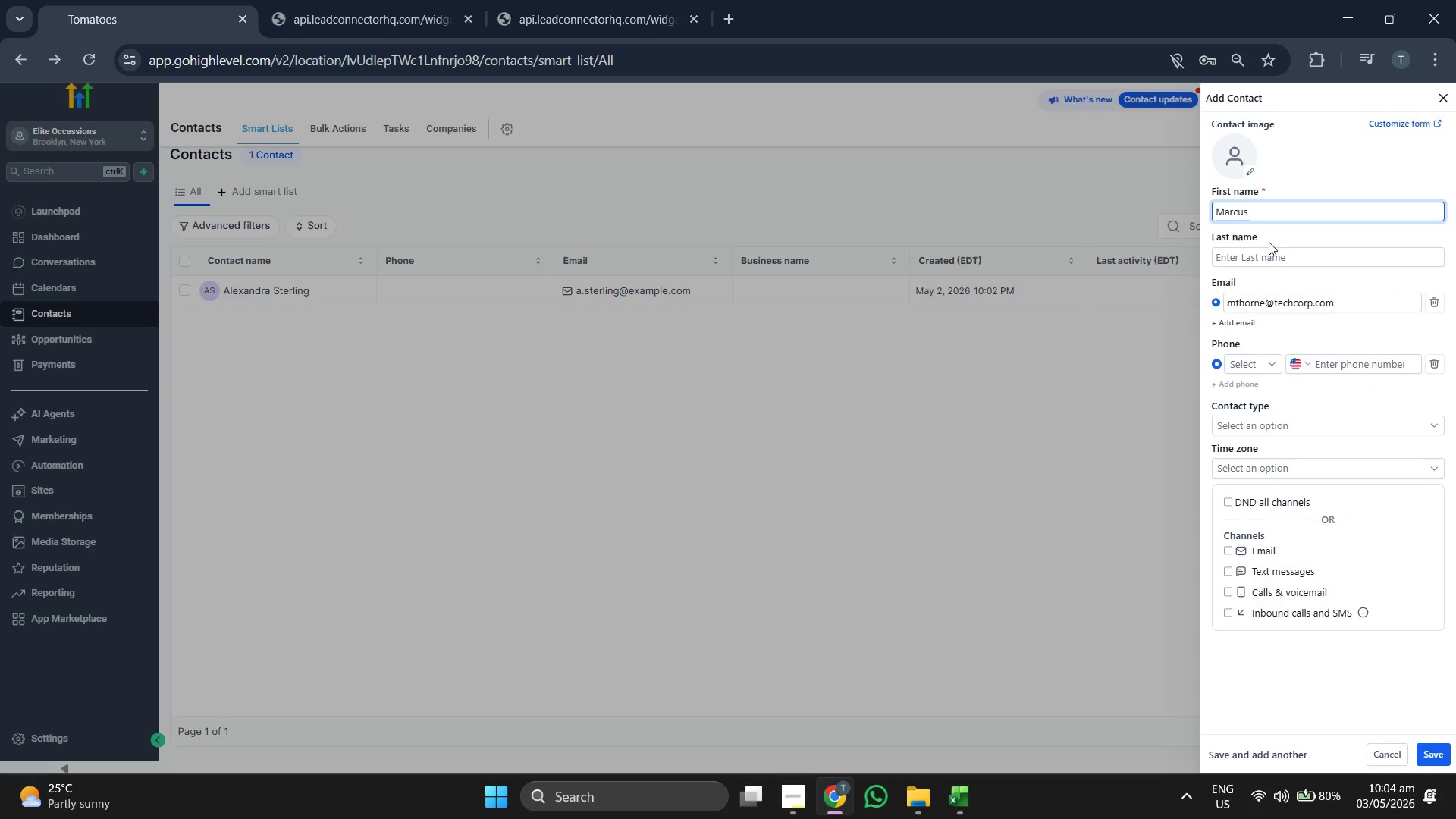 
left_click([1269, 250])
 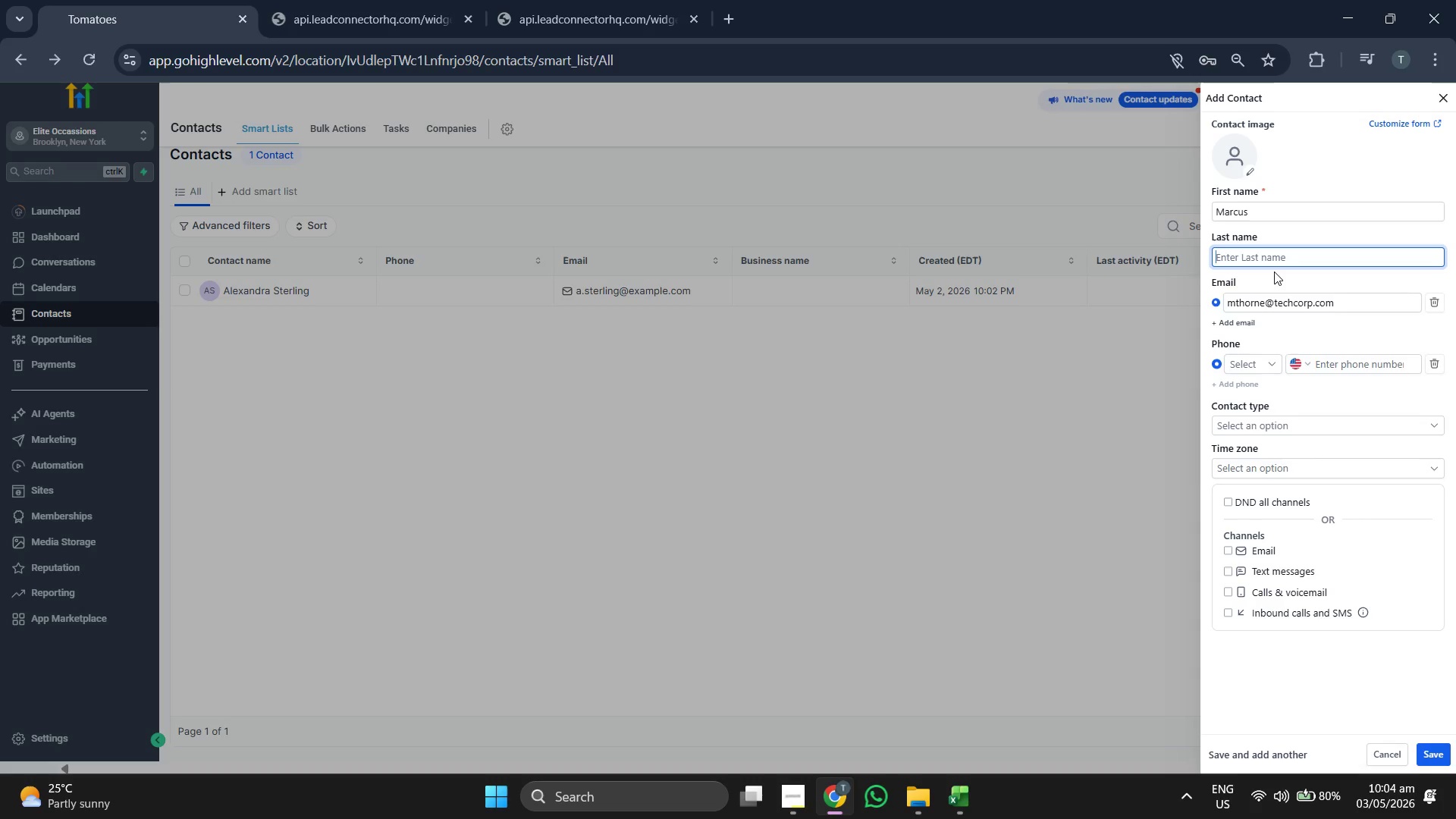 
type(Thorne)
 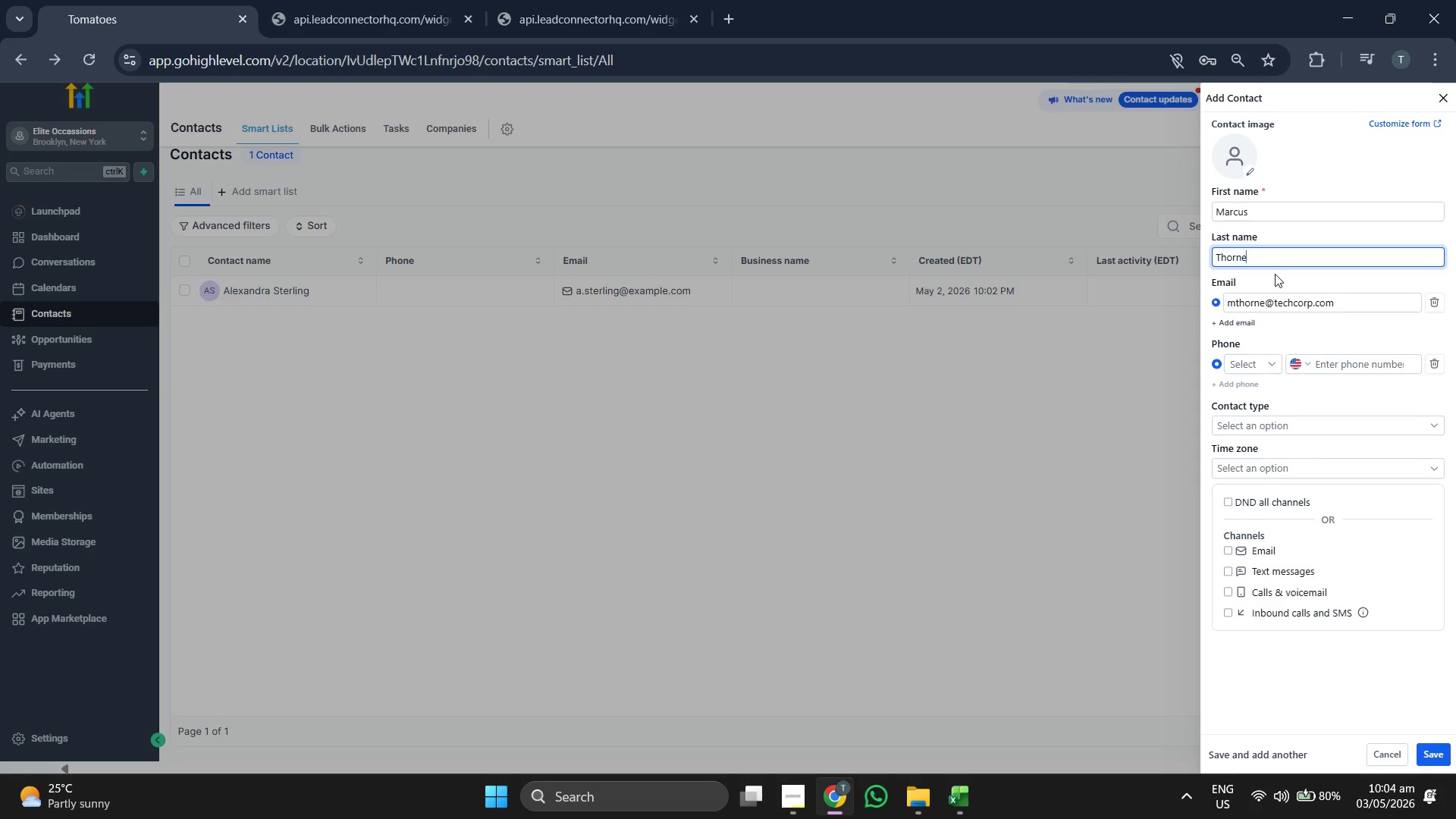 
left_click([1285, 284])
 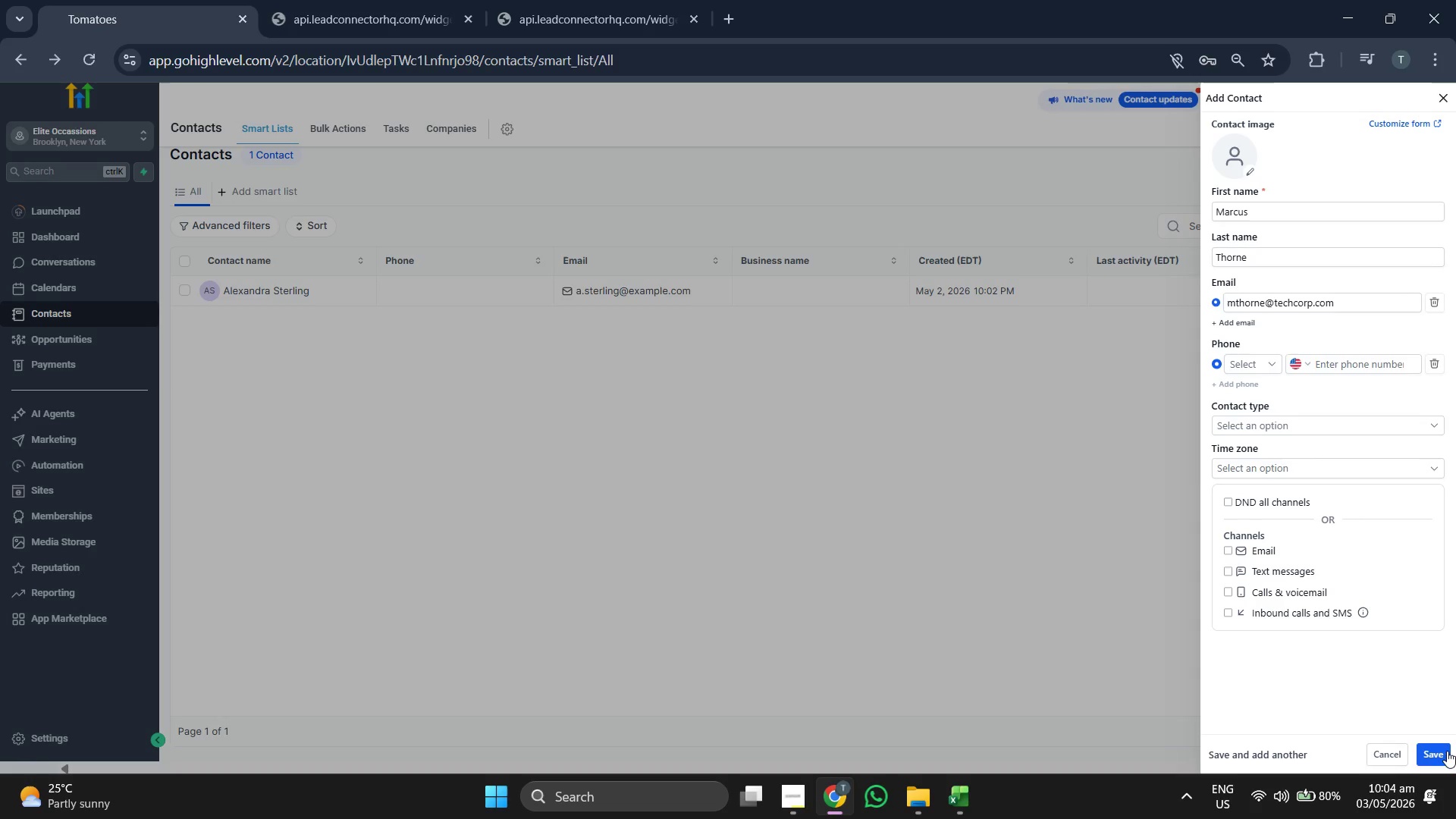 
left_click([1441, 752])
 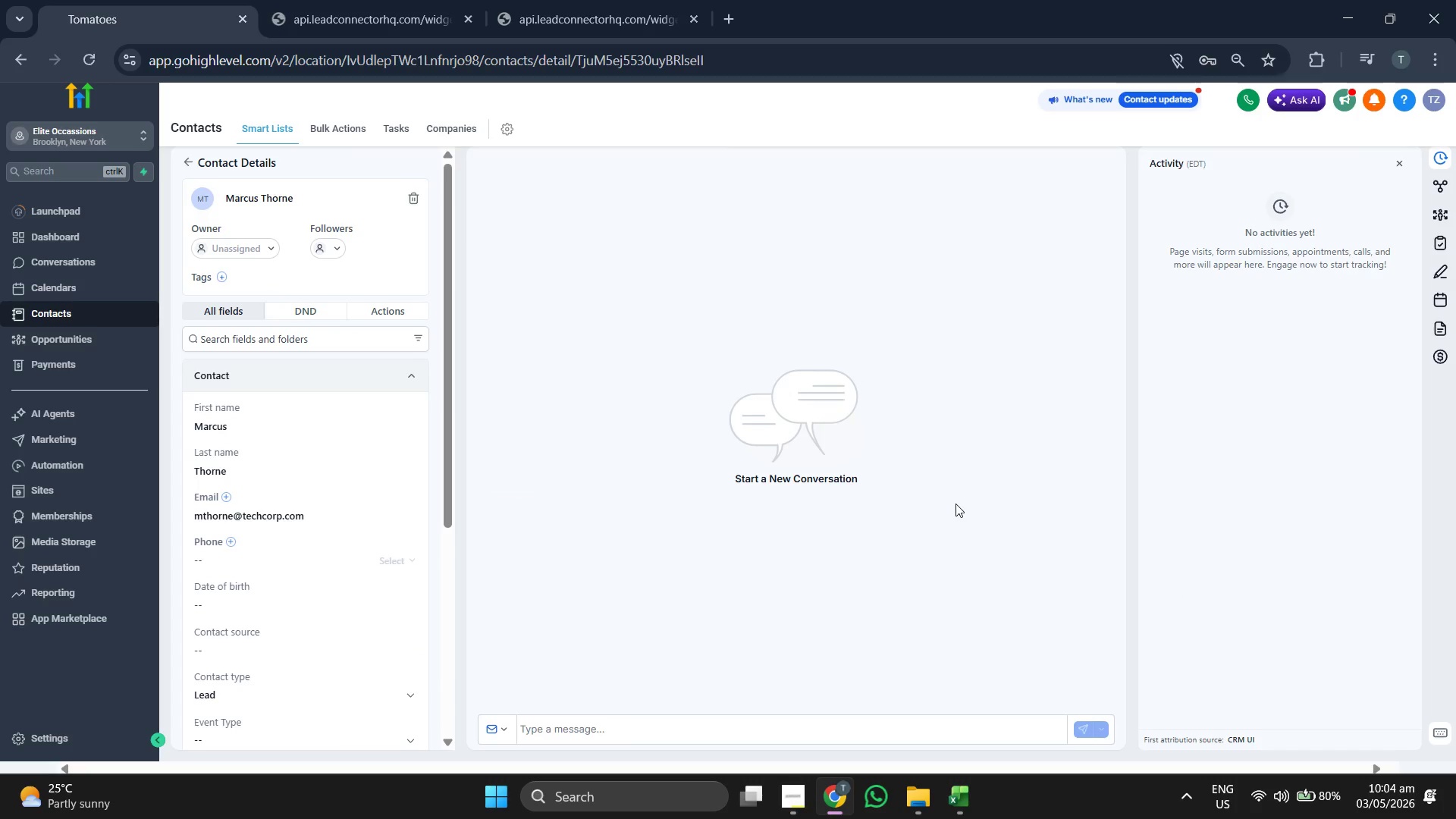 
wait(6.0)
 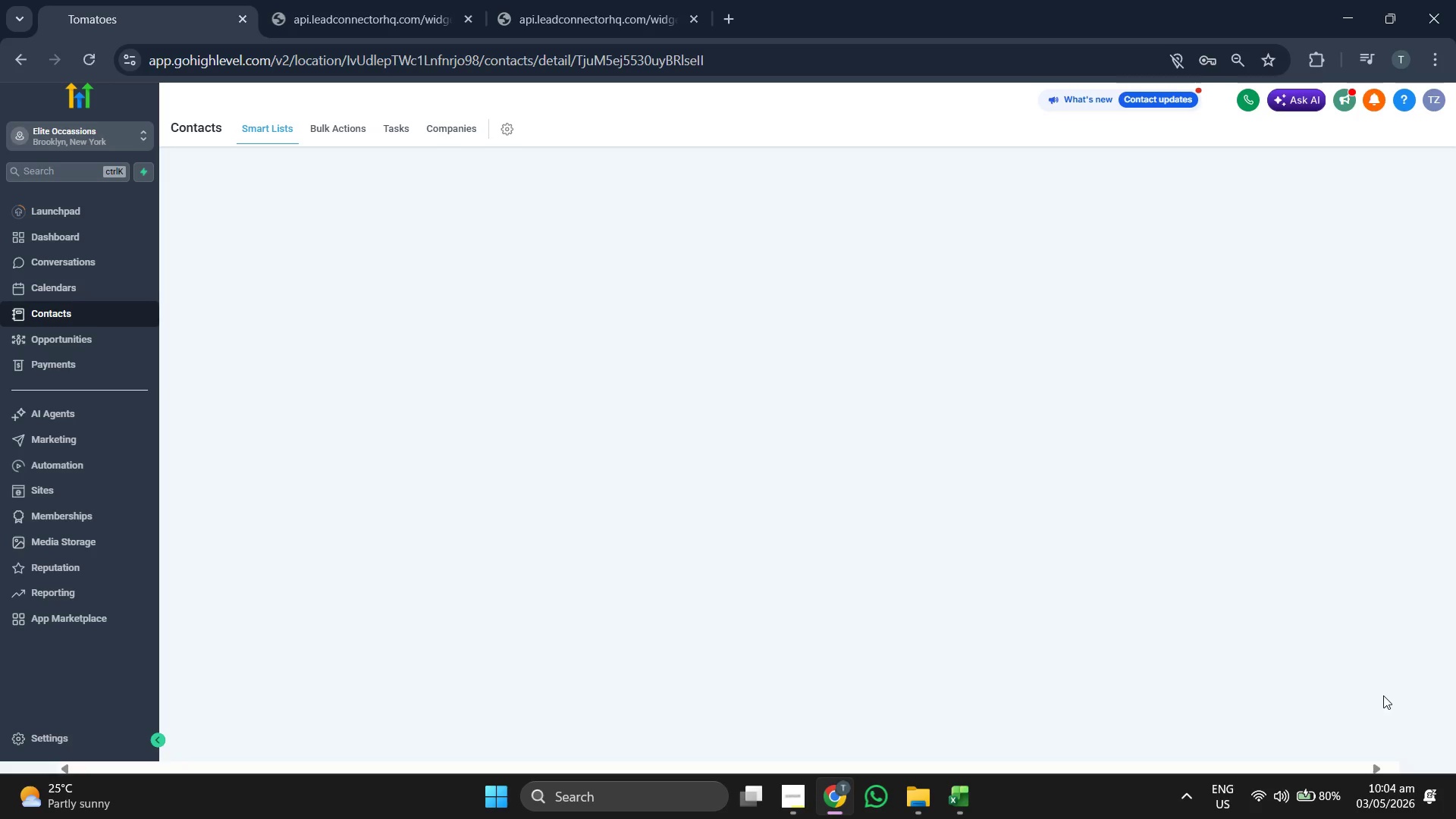 
scroll: coordinate [425, 410], scroll_direction: down, amount: 3.0
 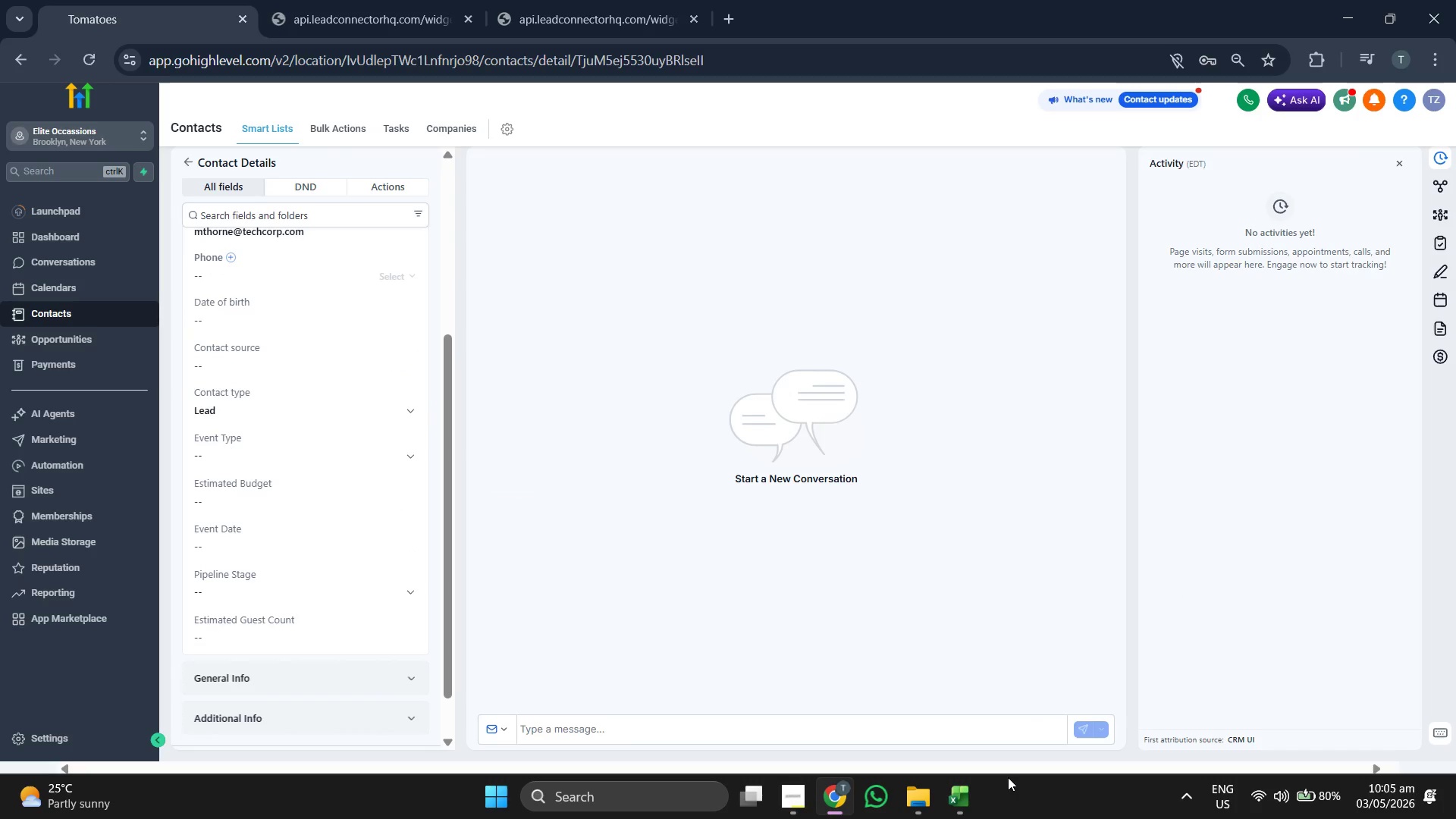 
left_click([970, 800])
 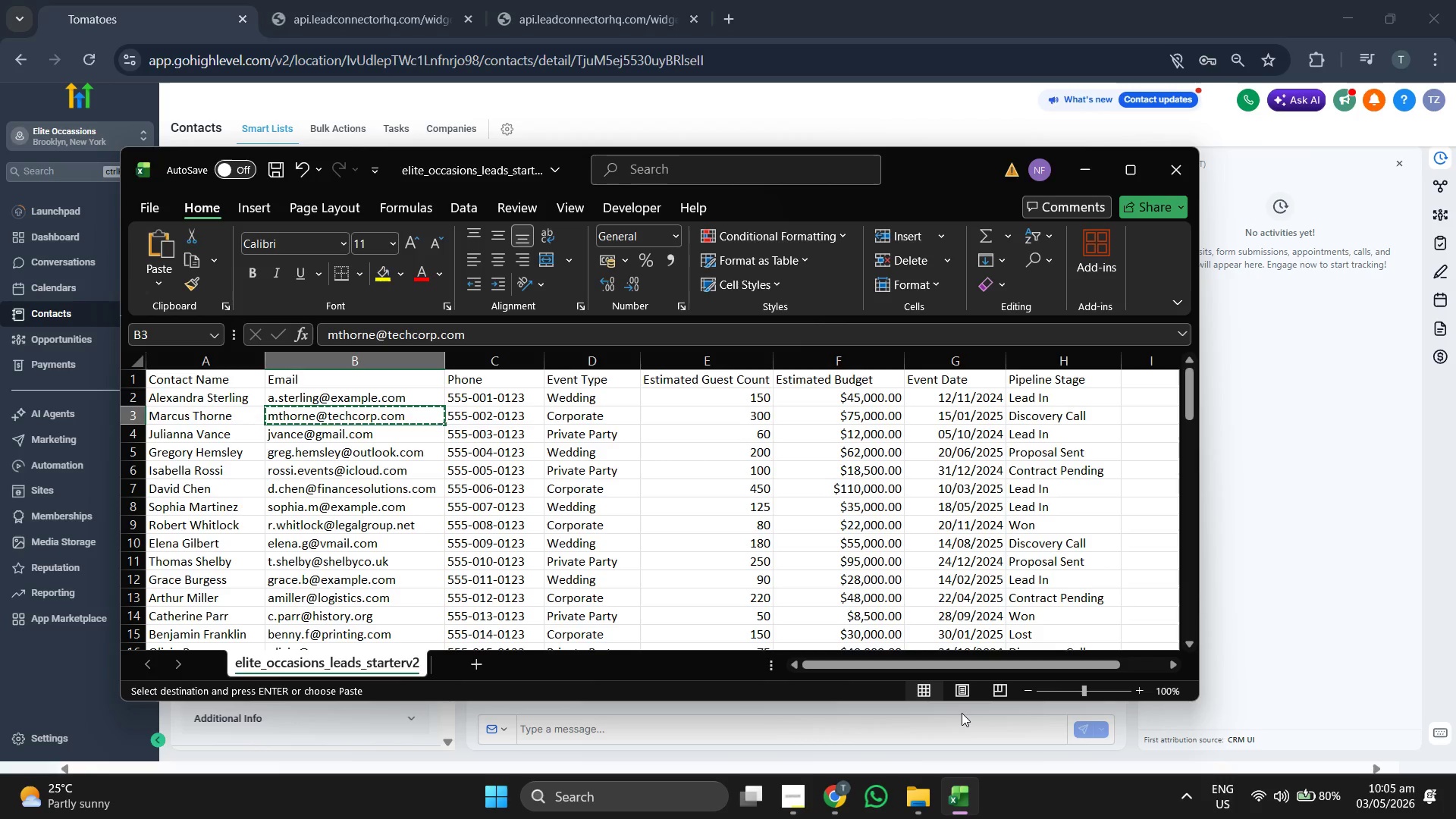 
key(ArrowRight)
 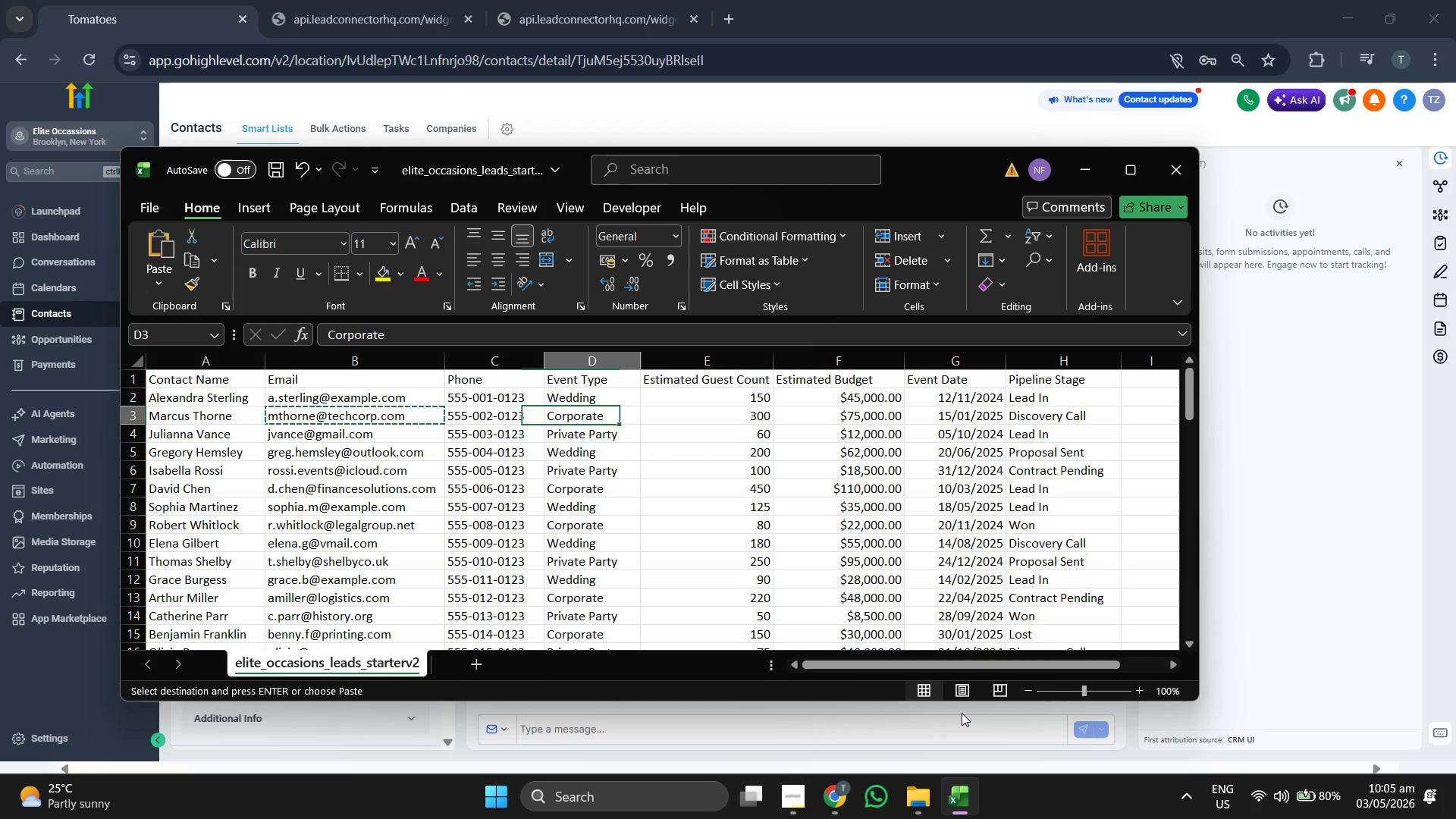 
key(ArrowRight)
 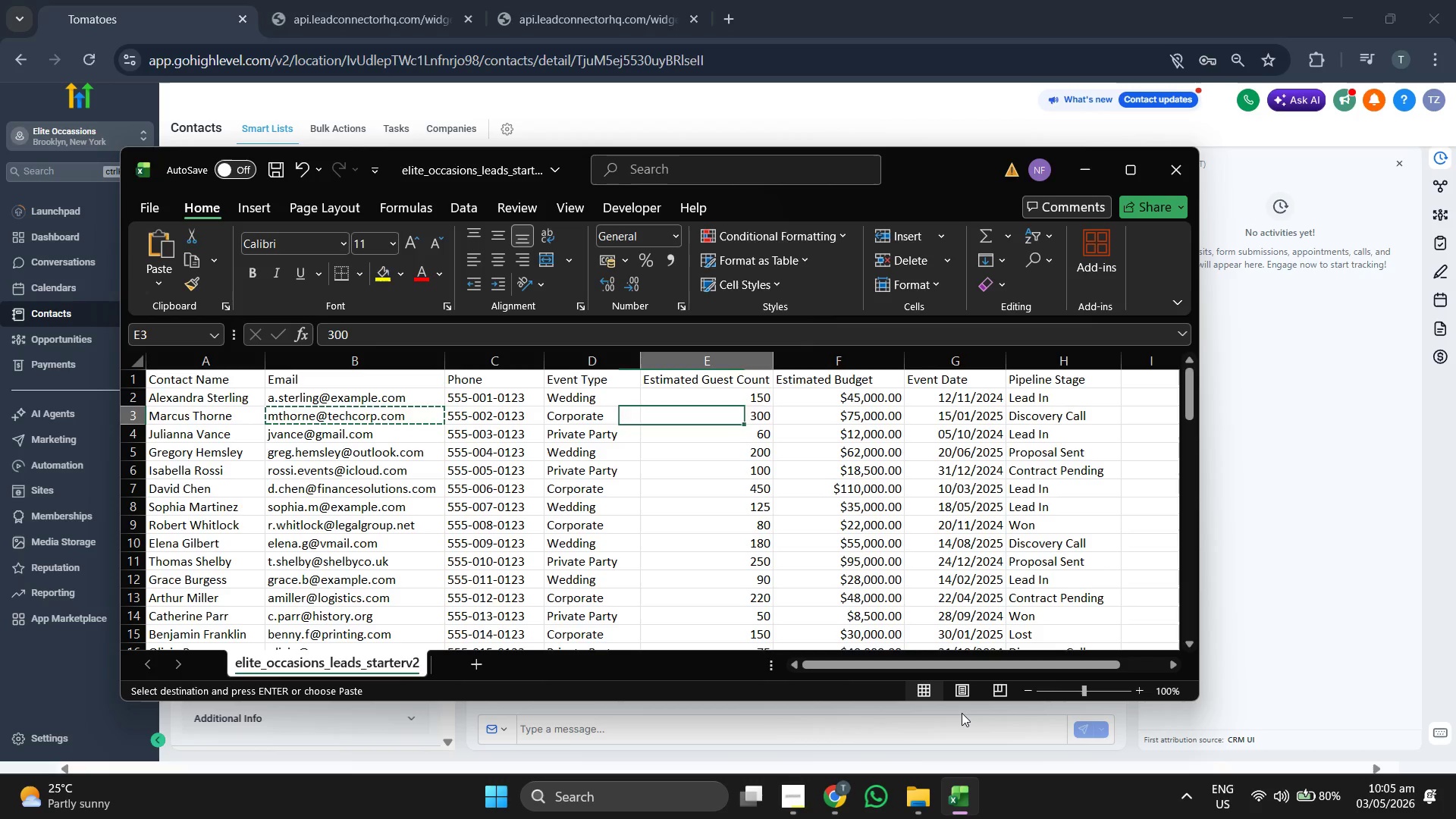 
key(ArrowRight)
 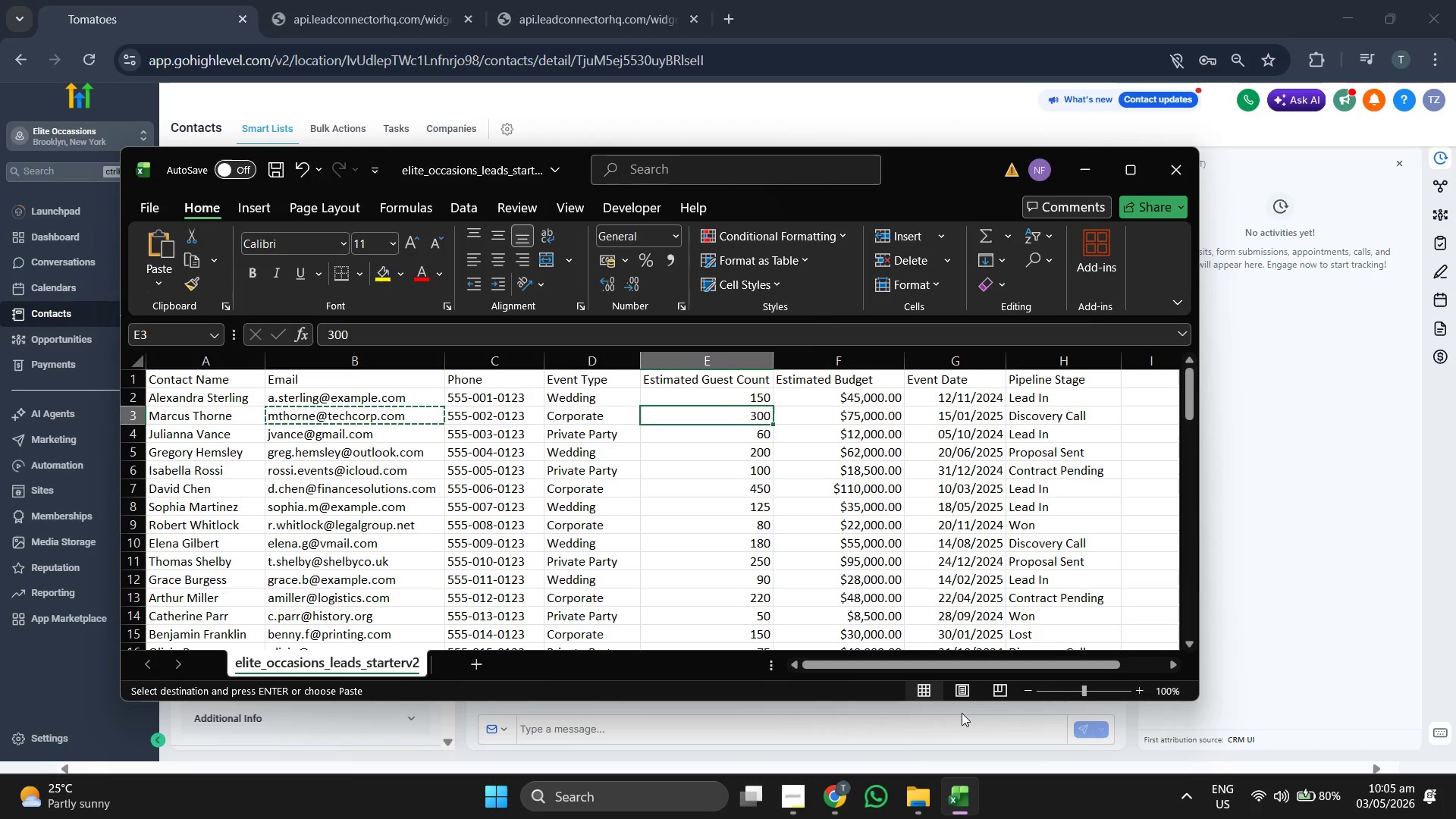 
key(Control+C)
 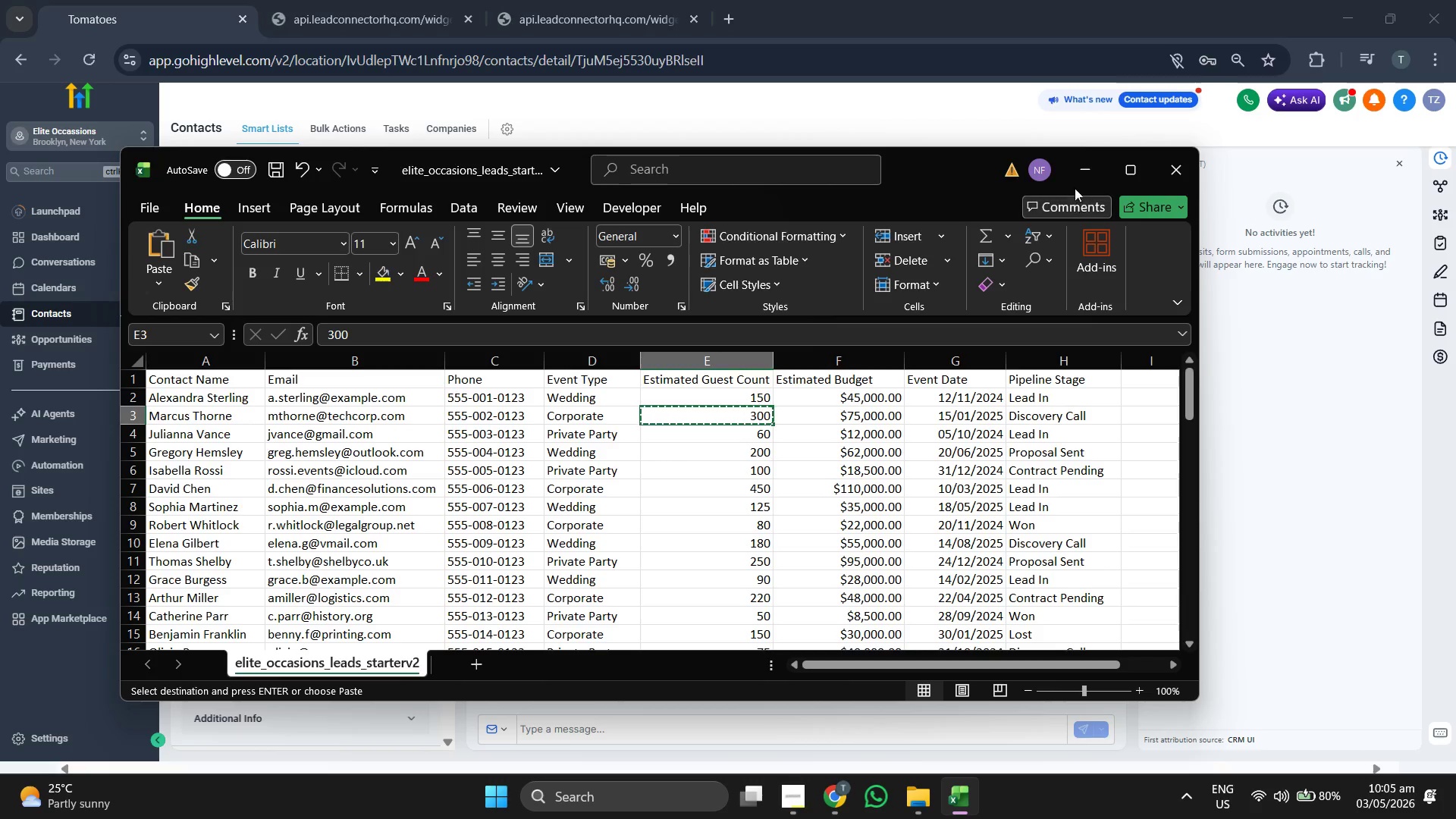 
left_click([1078, 172])
 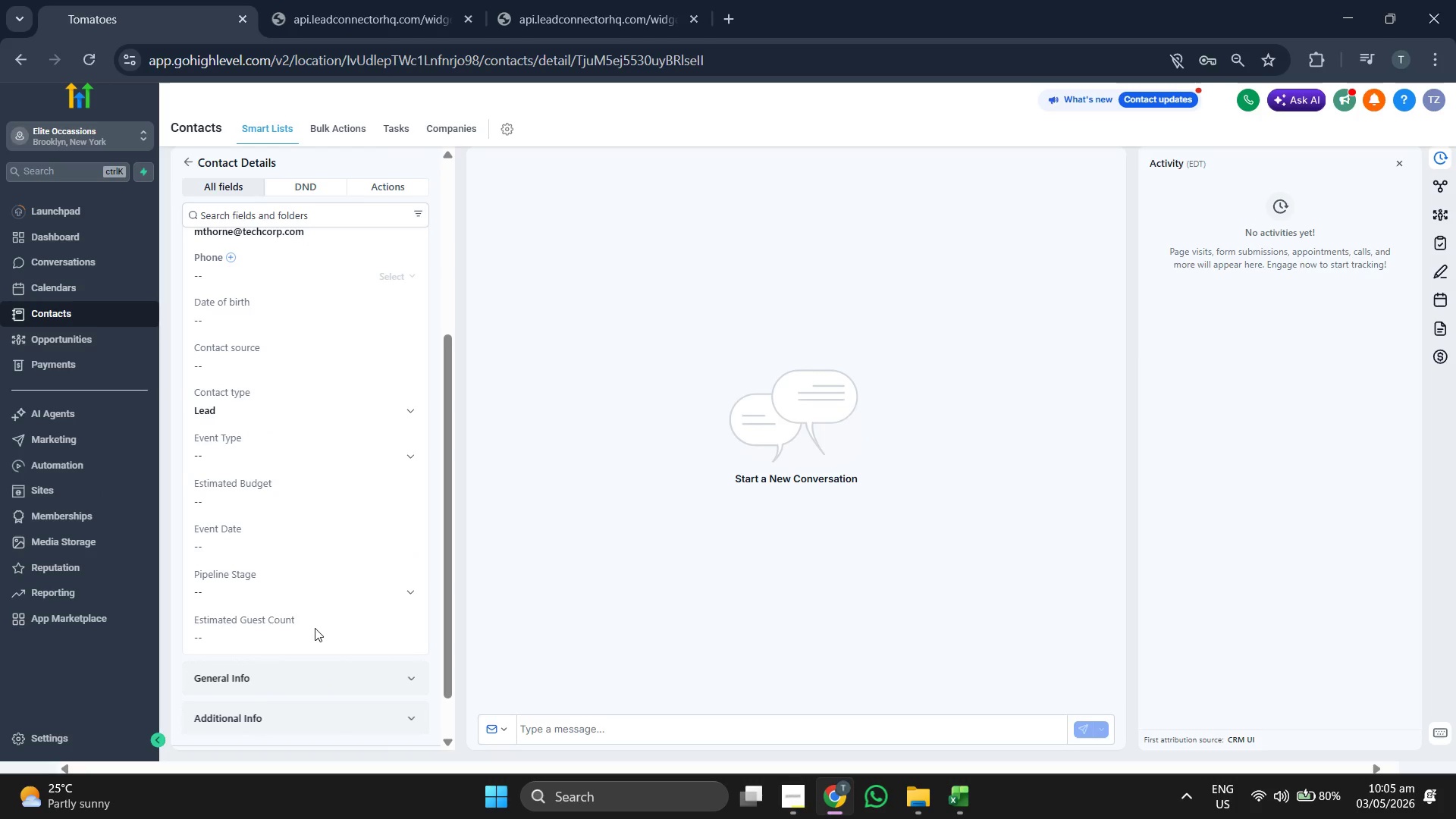 
double_click([325, 635])
 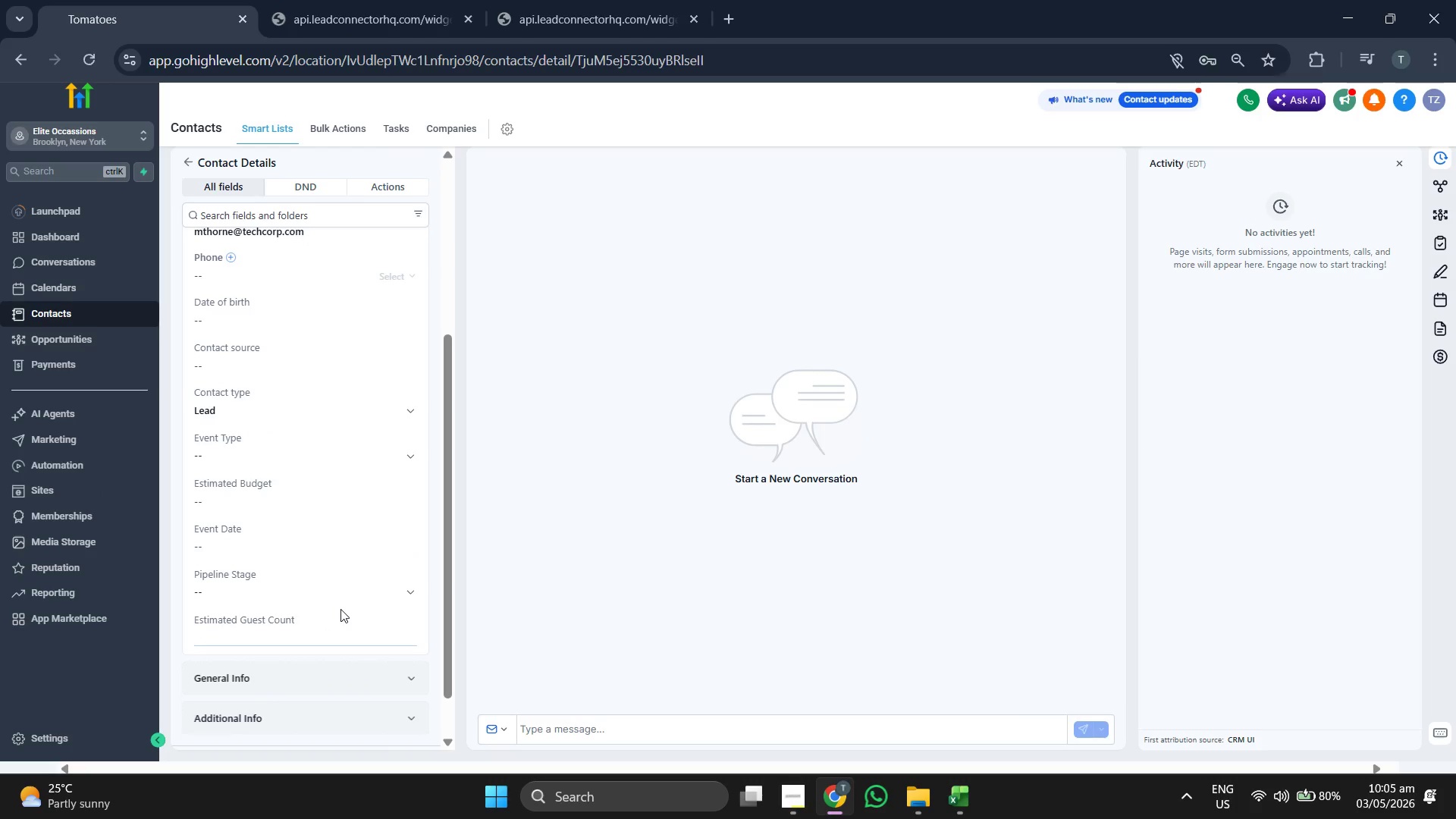 
key(Control+V)
 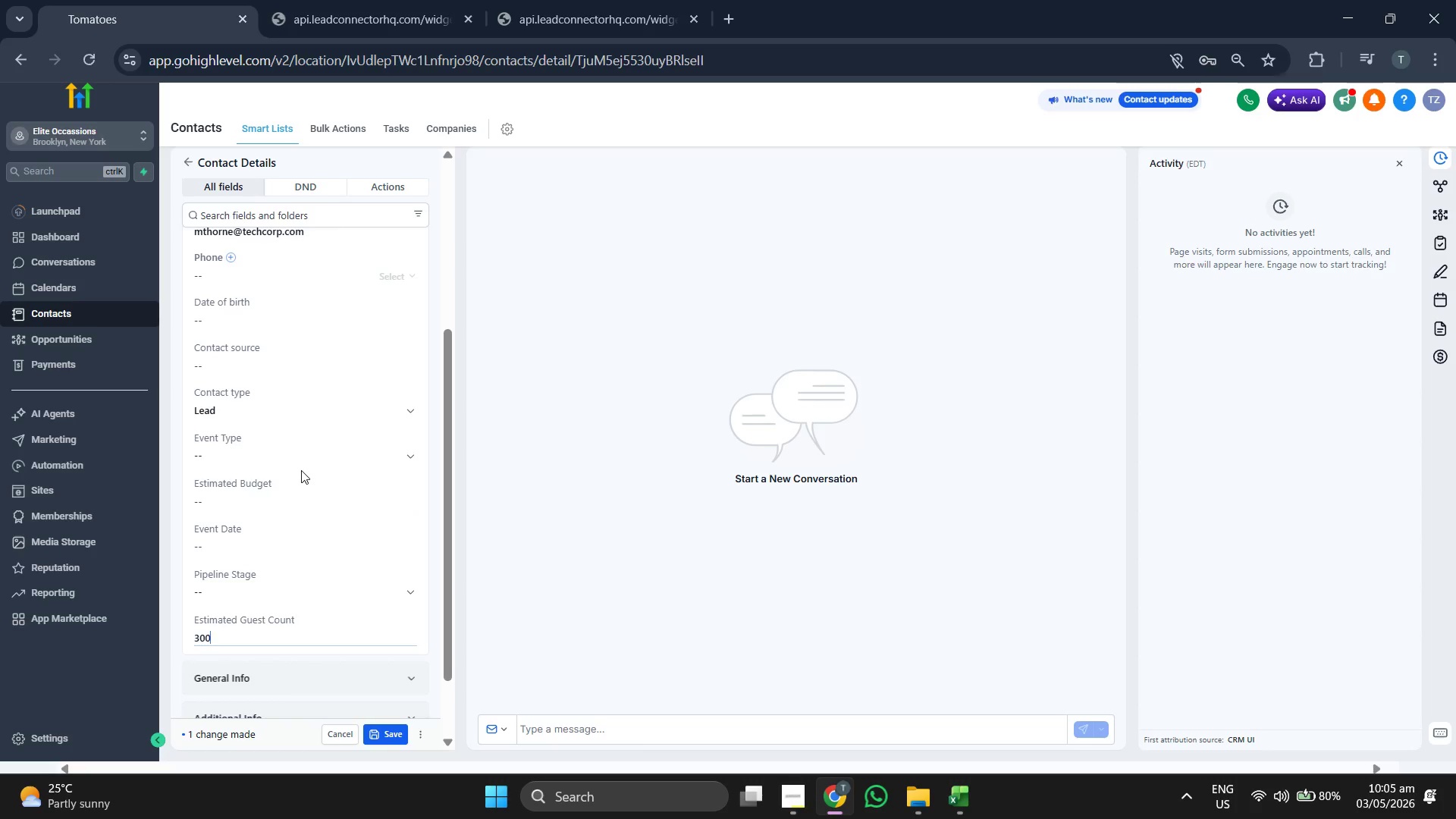 
left_click([303, 457])
 